 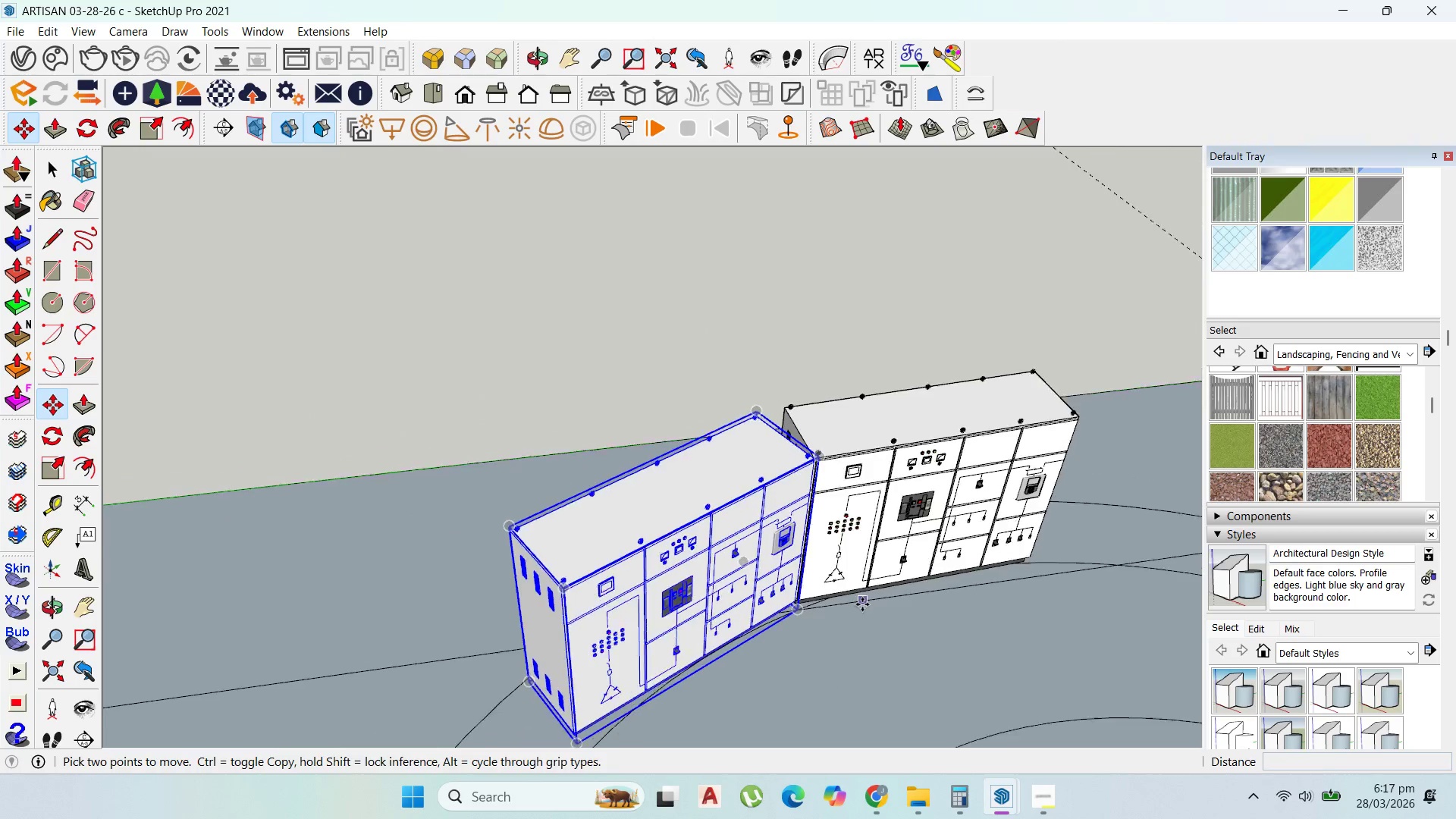 
mouse_move([846, 596])
 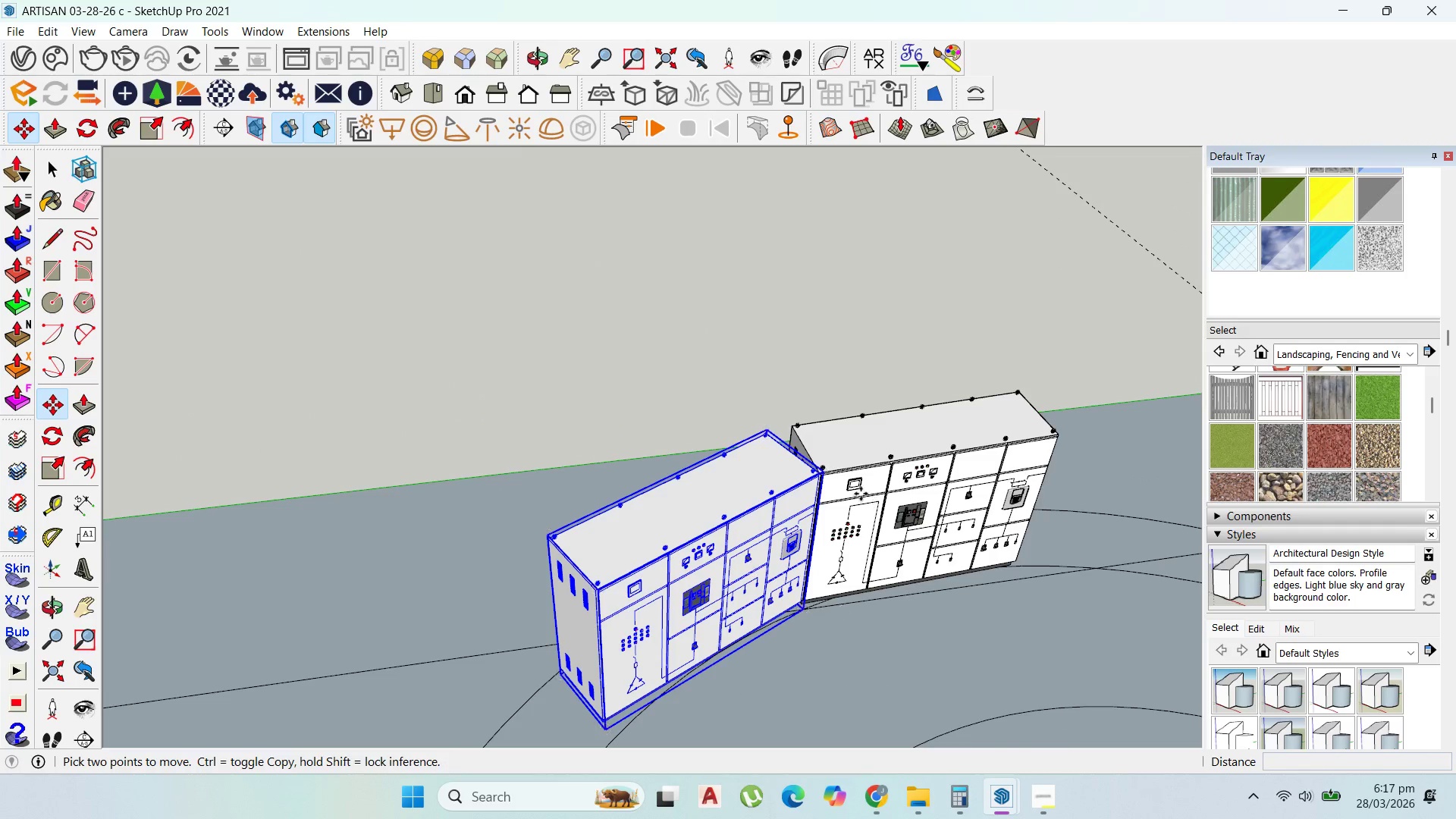 
scroll: coordinate [817, 472], scroll_direction: up, amount: 21.0
 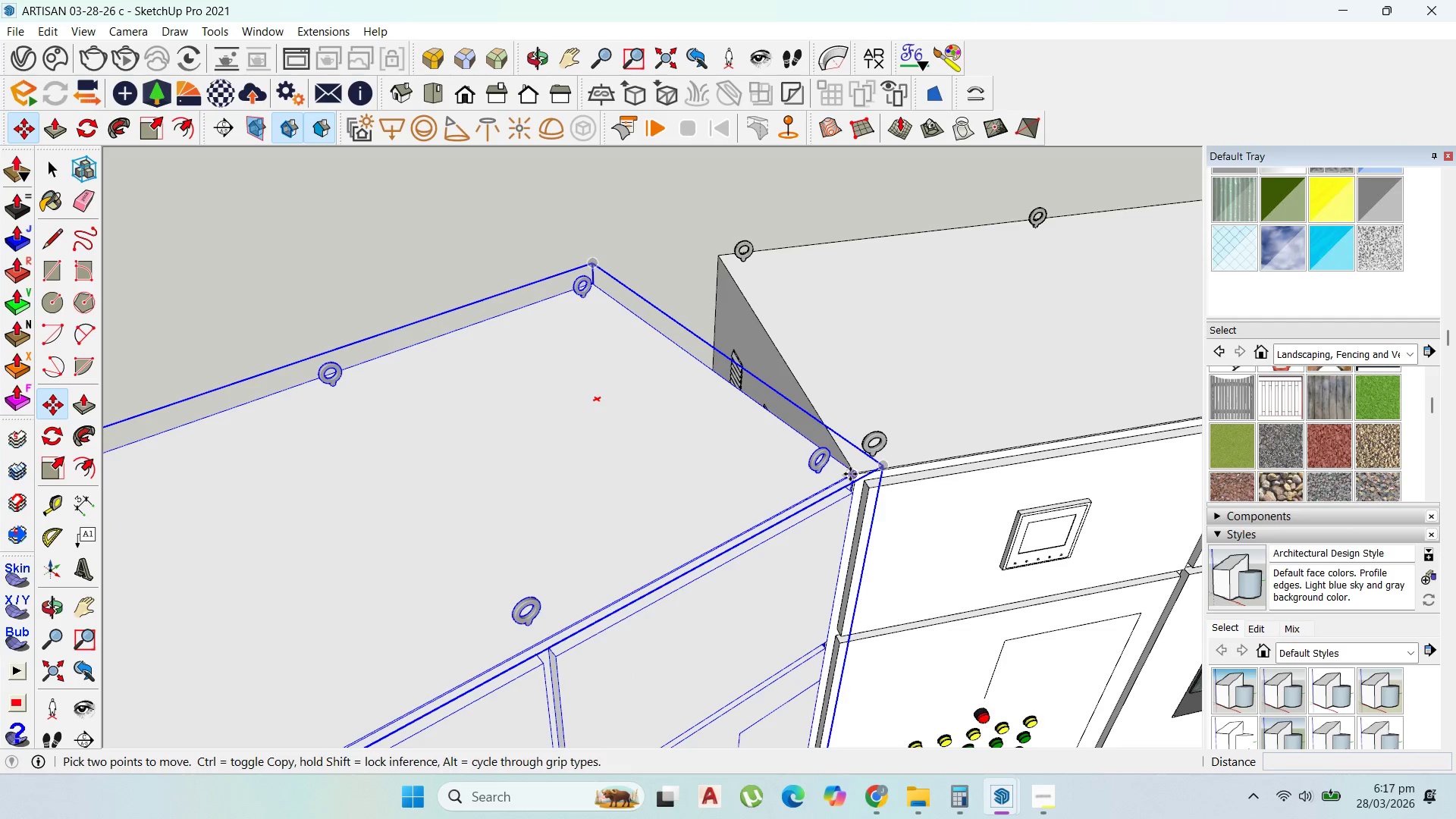 
left_click([850, 474])
 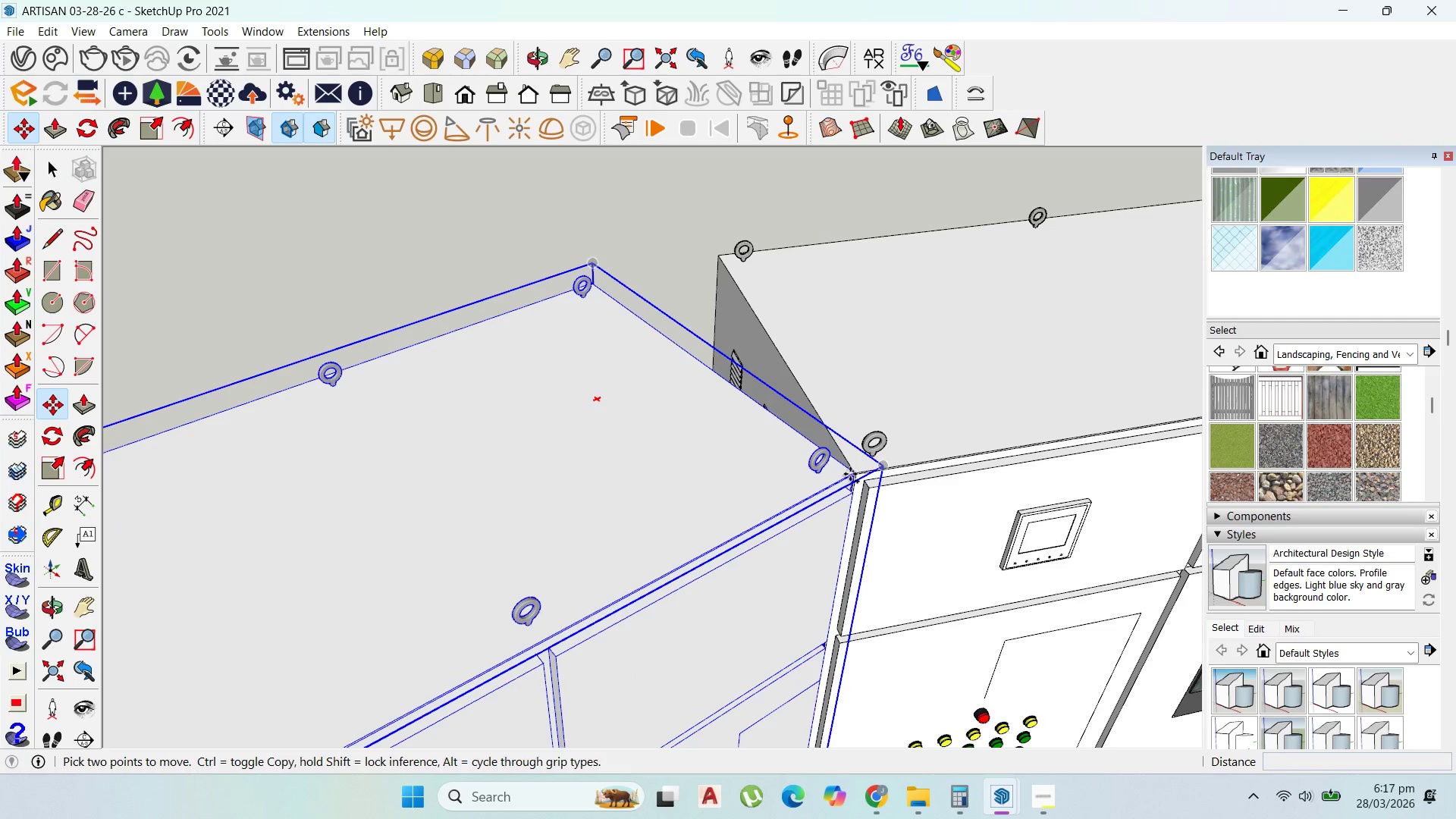 
key(Control+ControlLeft)
 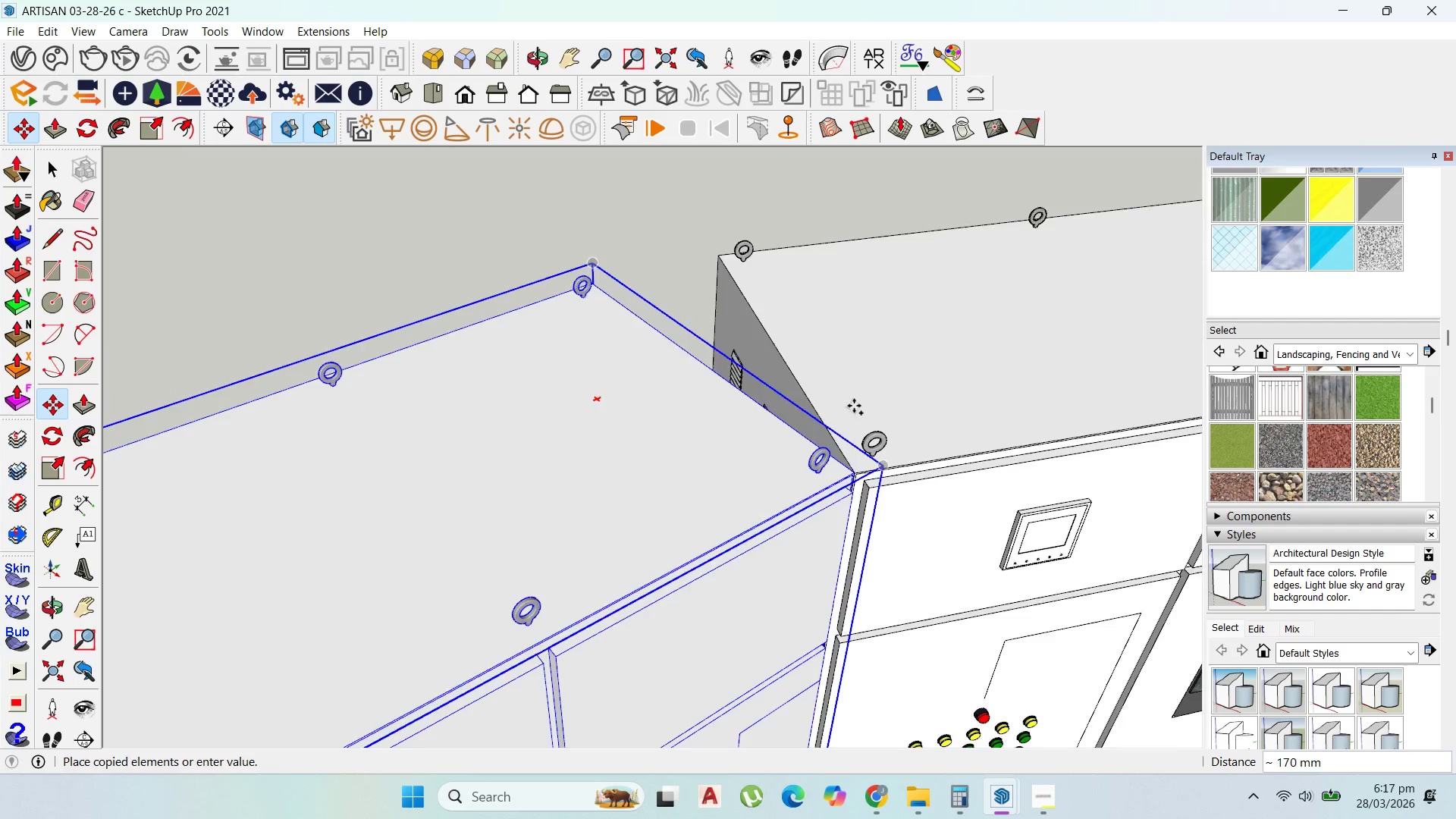 
scroll: coordinate [747, 415], scroll_direction: down, amount: 30.0
 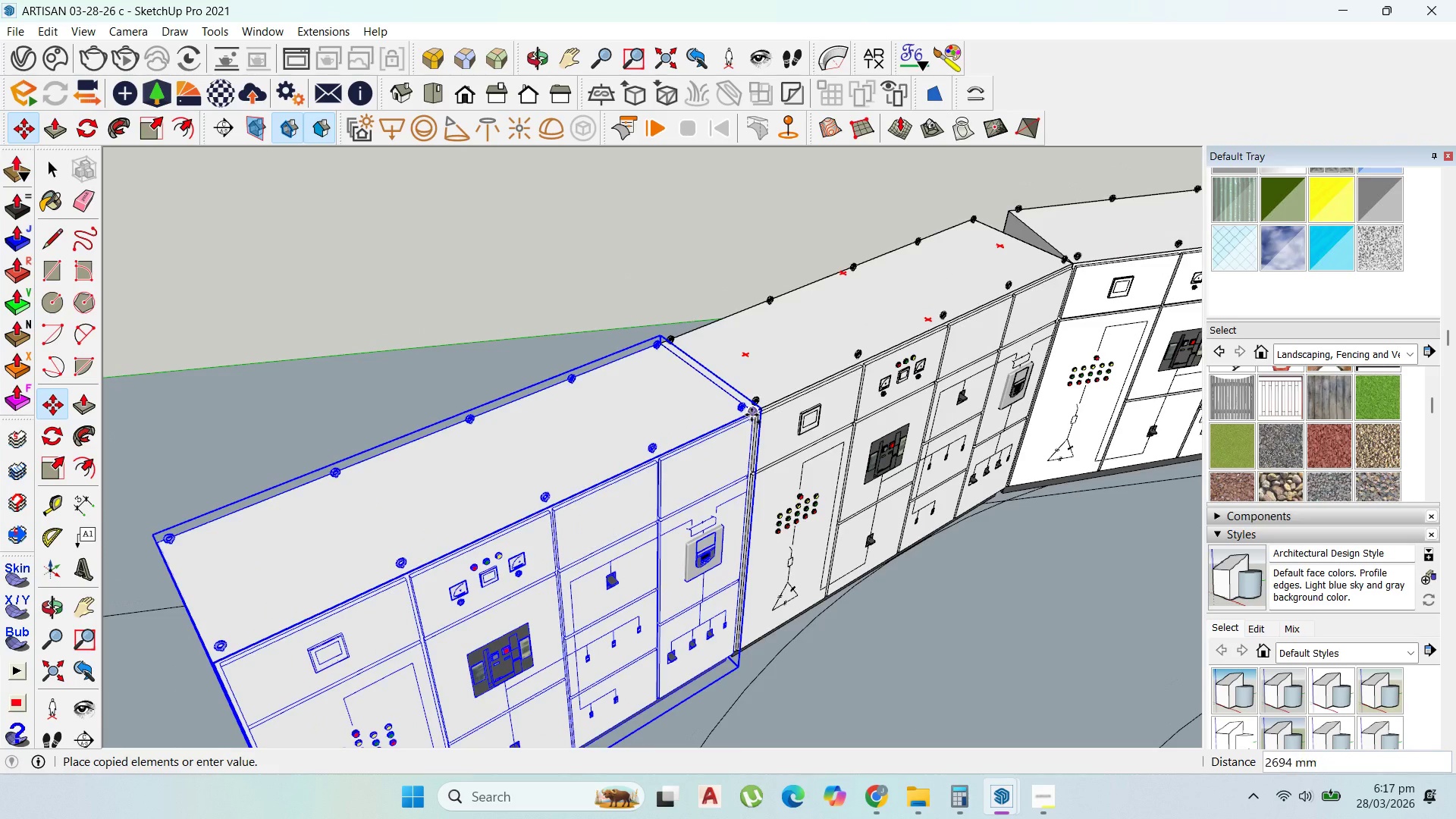 
left_click([752, 413])
 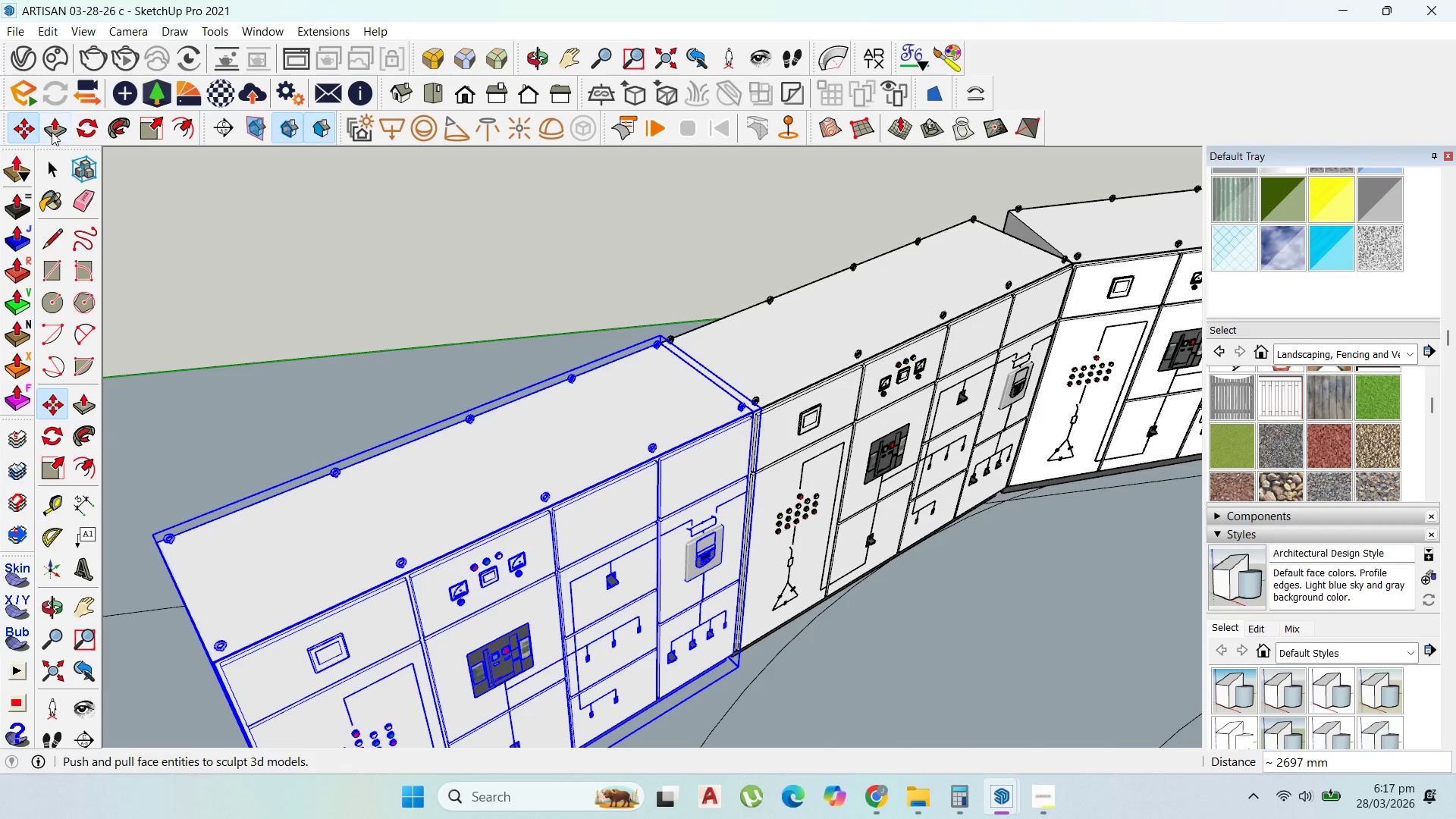 
left_click([77, 126])
 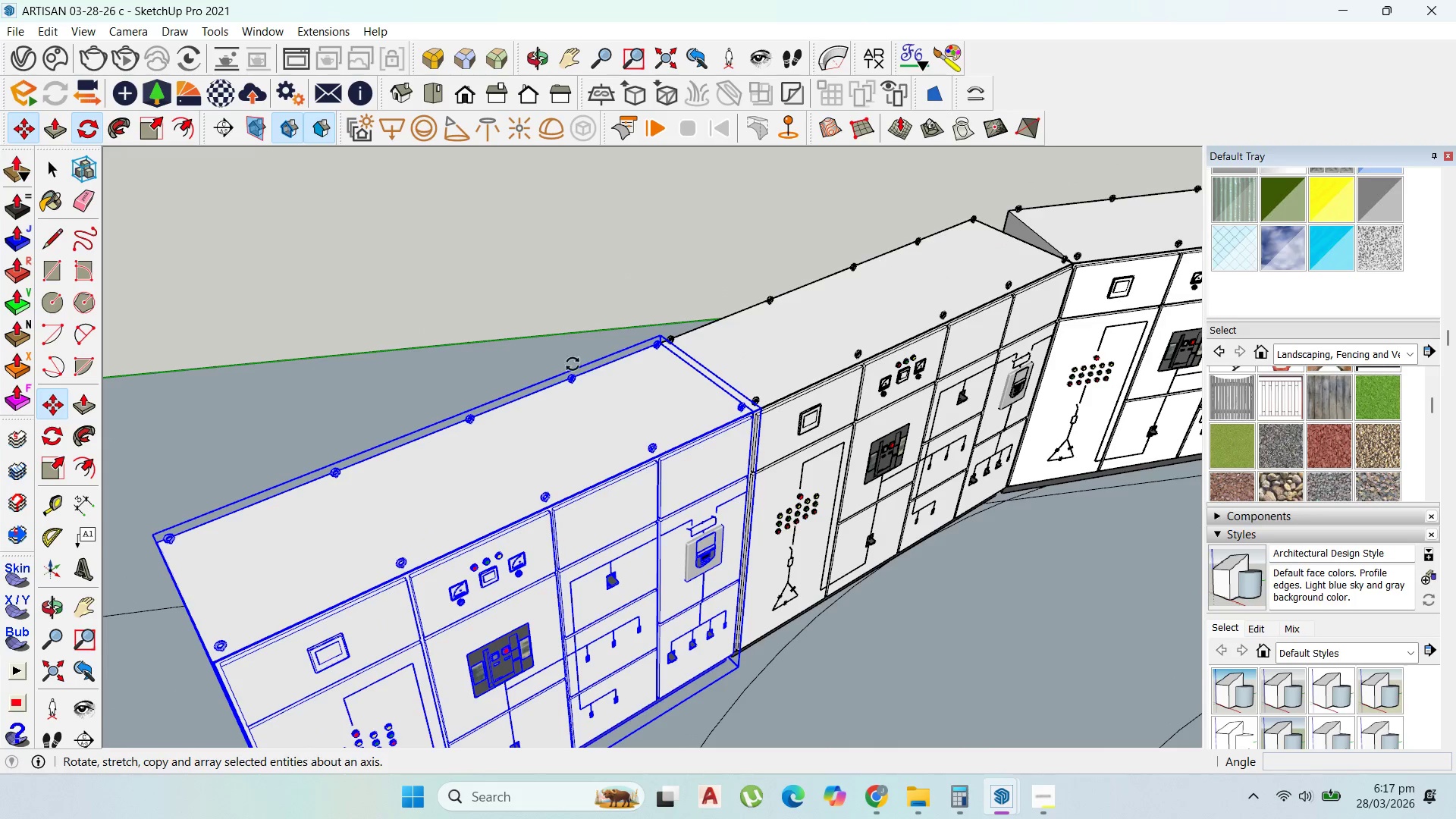 
scroll: coordinate [780, 415], scroll_direction: up, amount: 5.0
 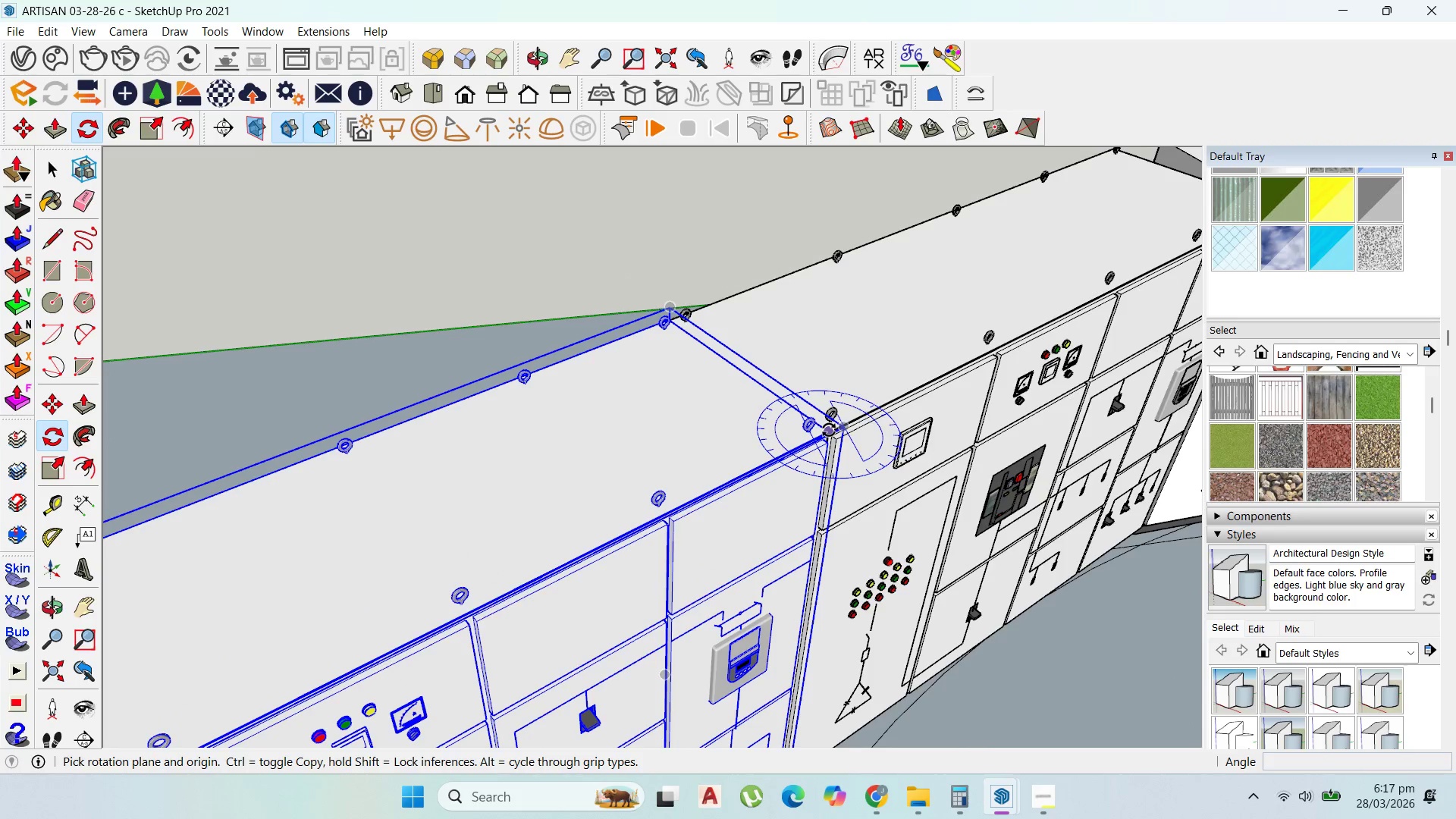 
left_click([829, 430])
 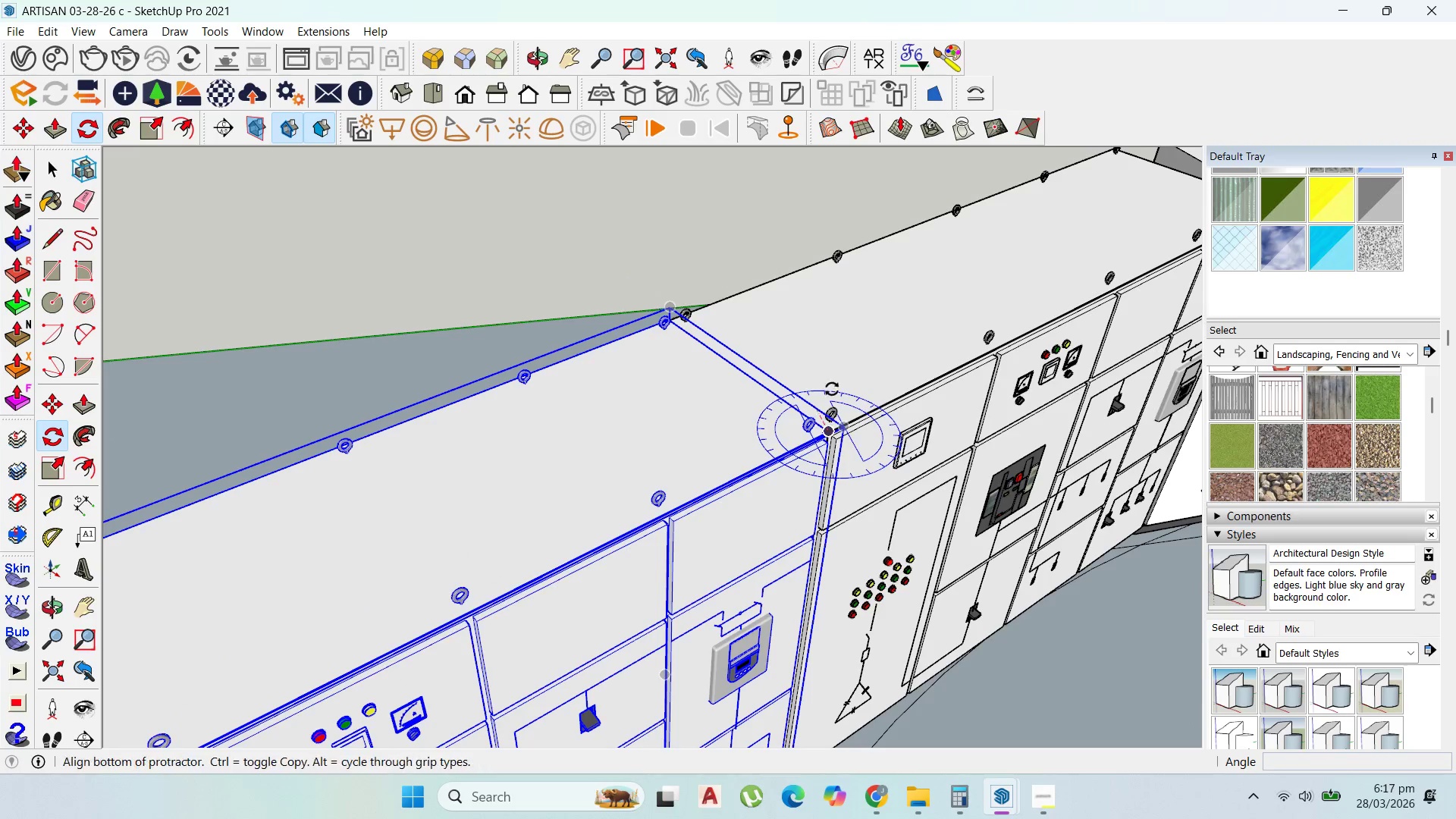 
scroll: coordinate [680, 491], scroll_direction: down, amount: 55.0
 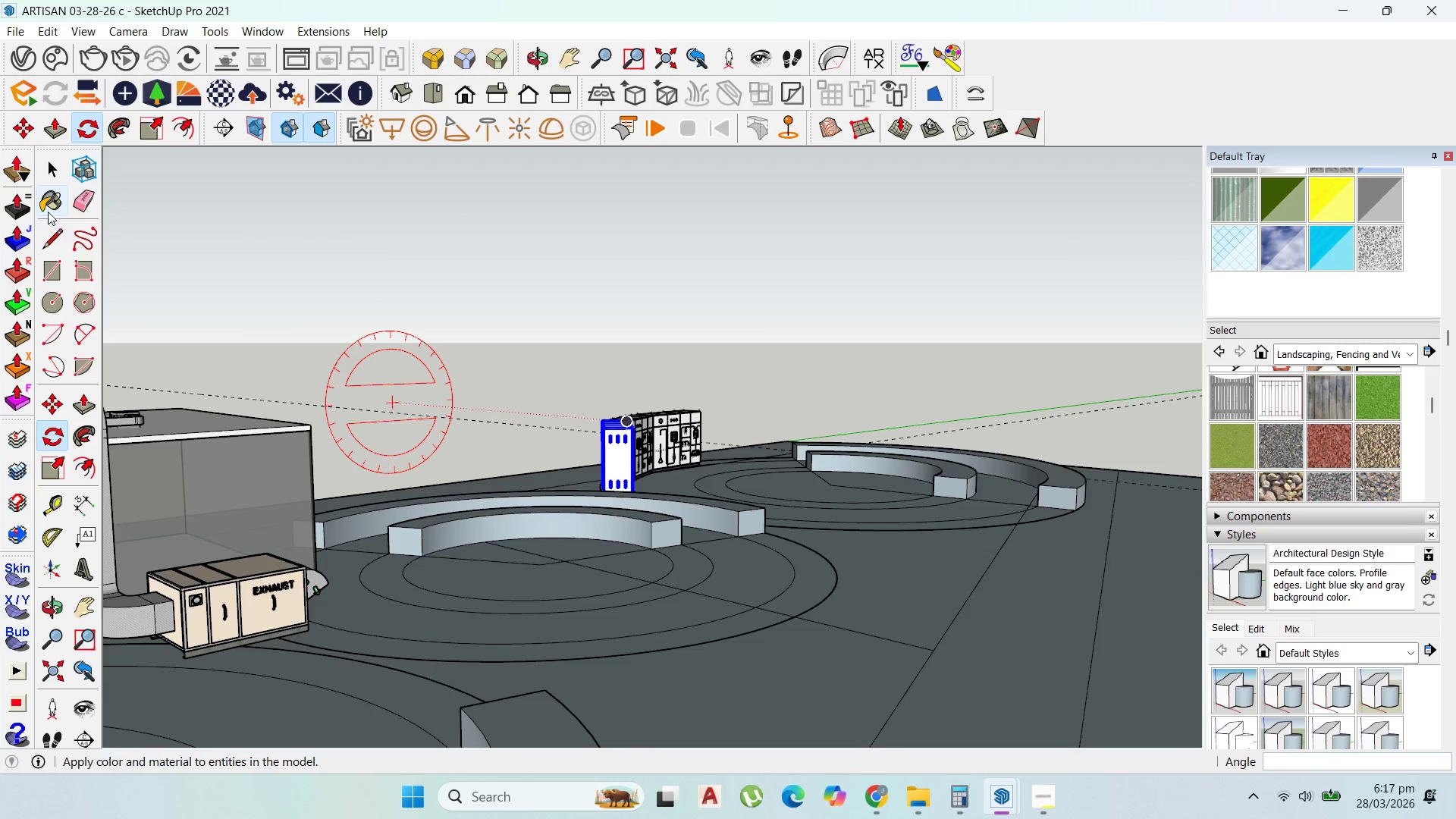 
left_click([57, 163])
 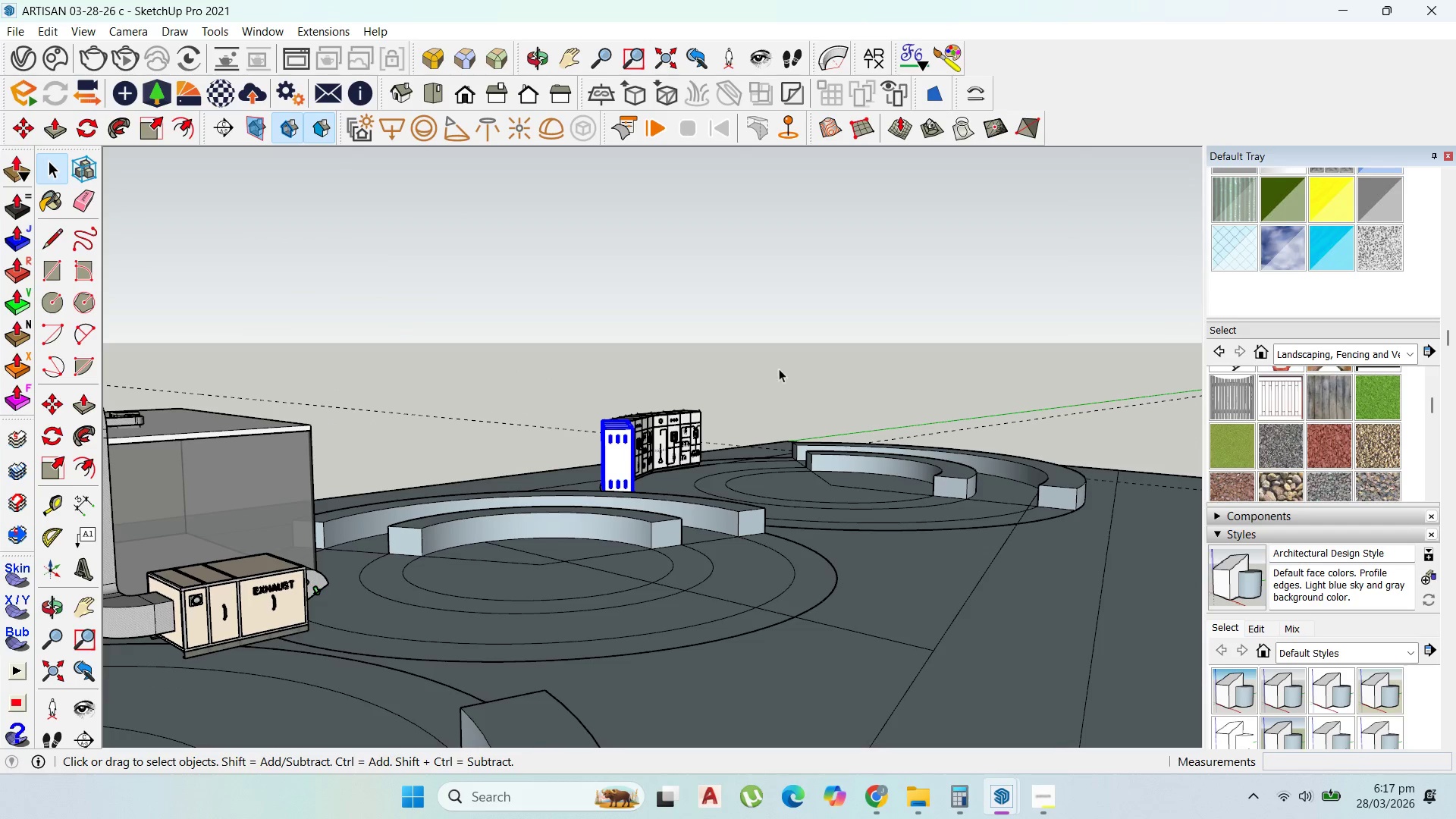 
left_click([807, 367])
 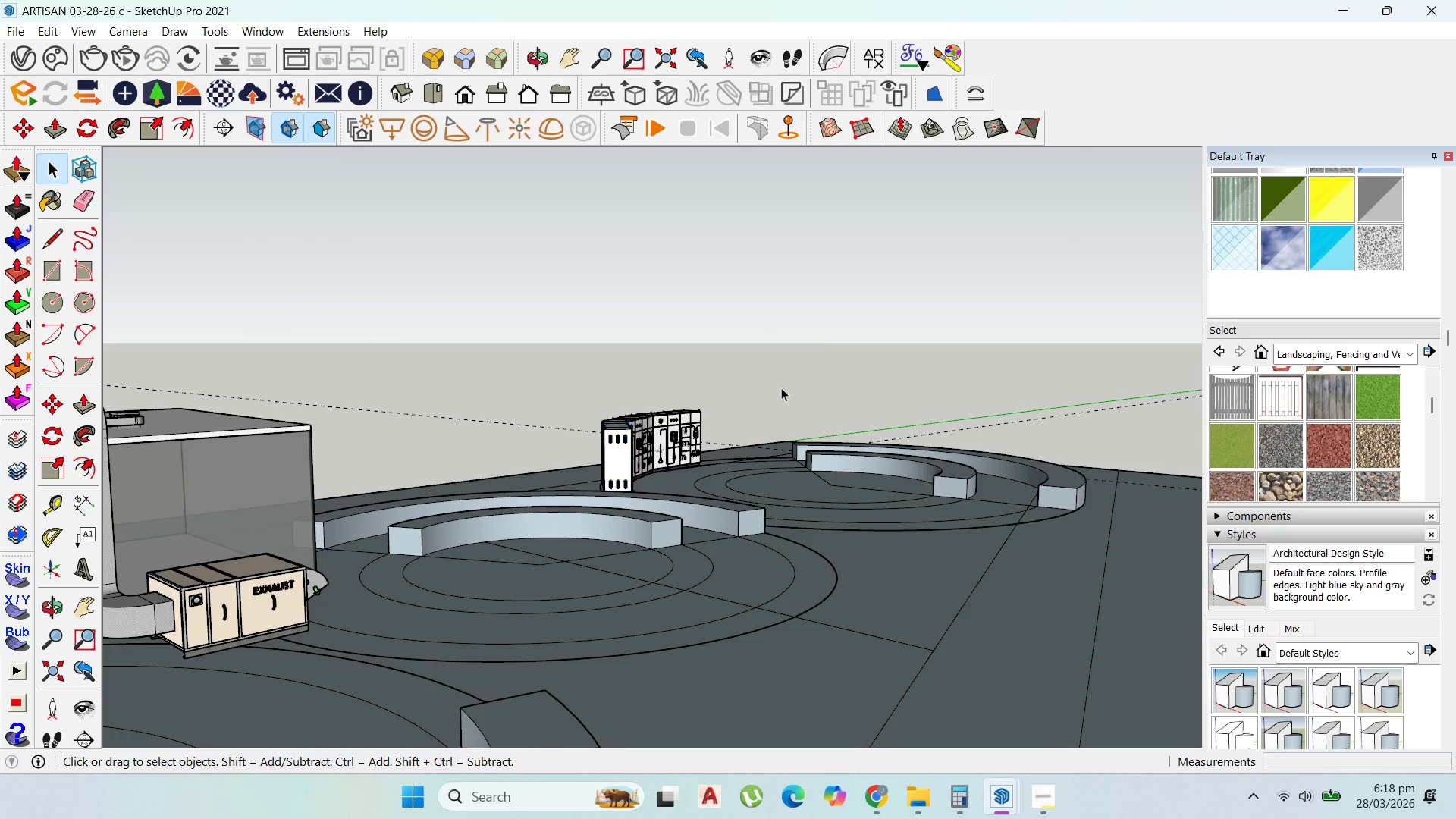 
scroll: coordinate [758, 392], scroll_direction: up, amount: 2.0
 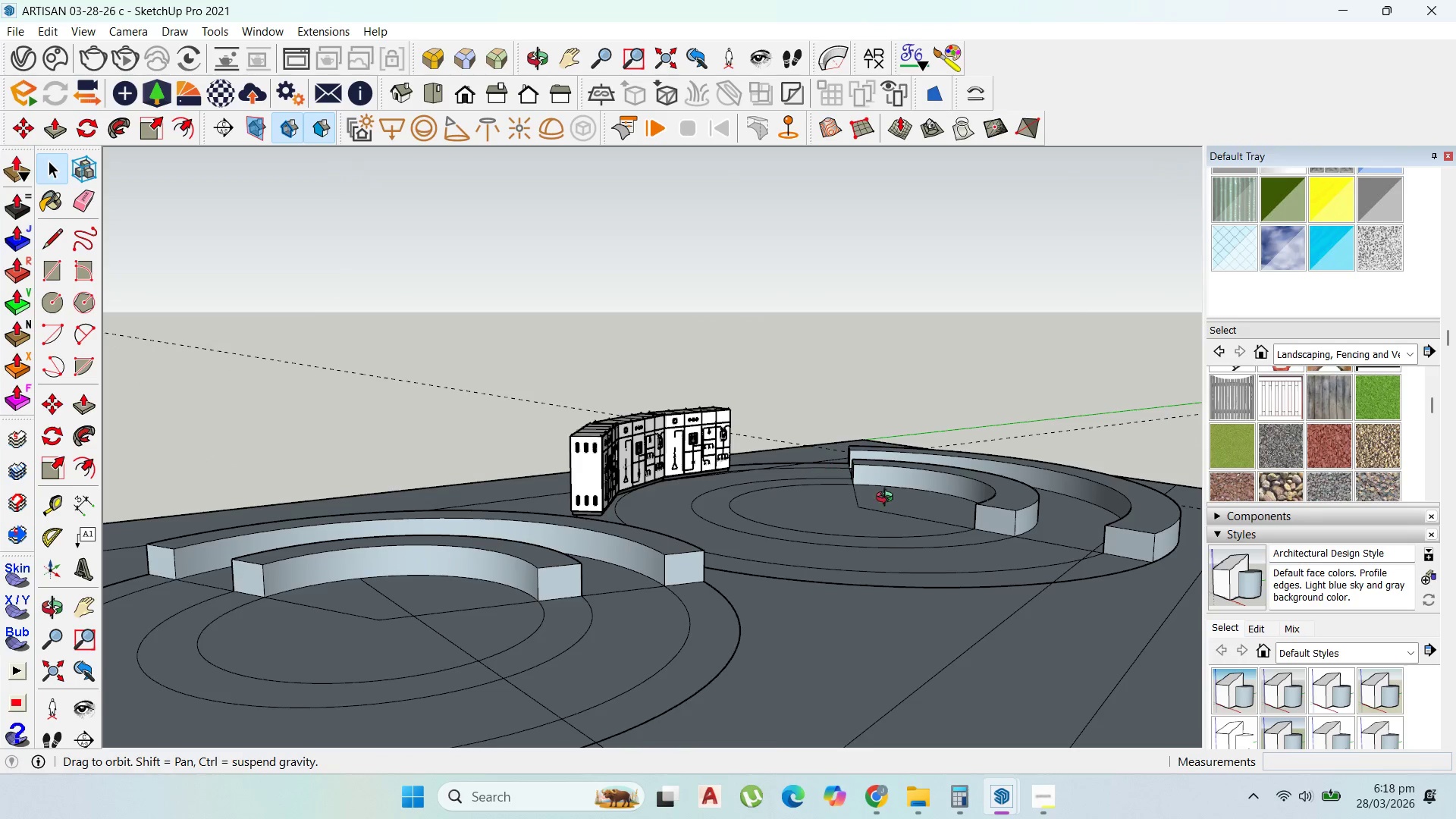 
scroll: coordinate [692, 548], scroll_direction: down, amount: 30.0
 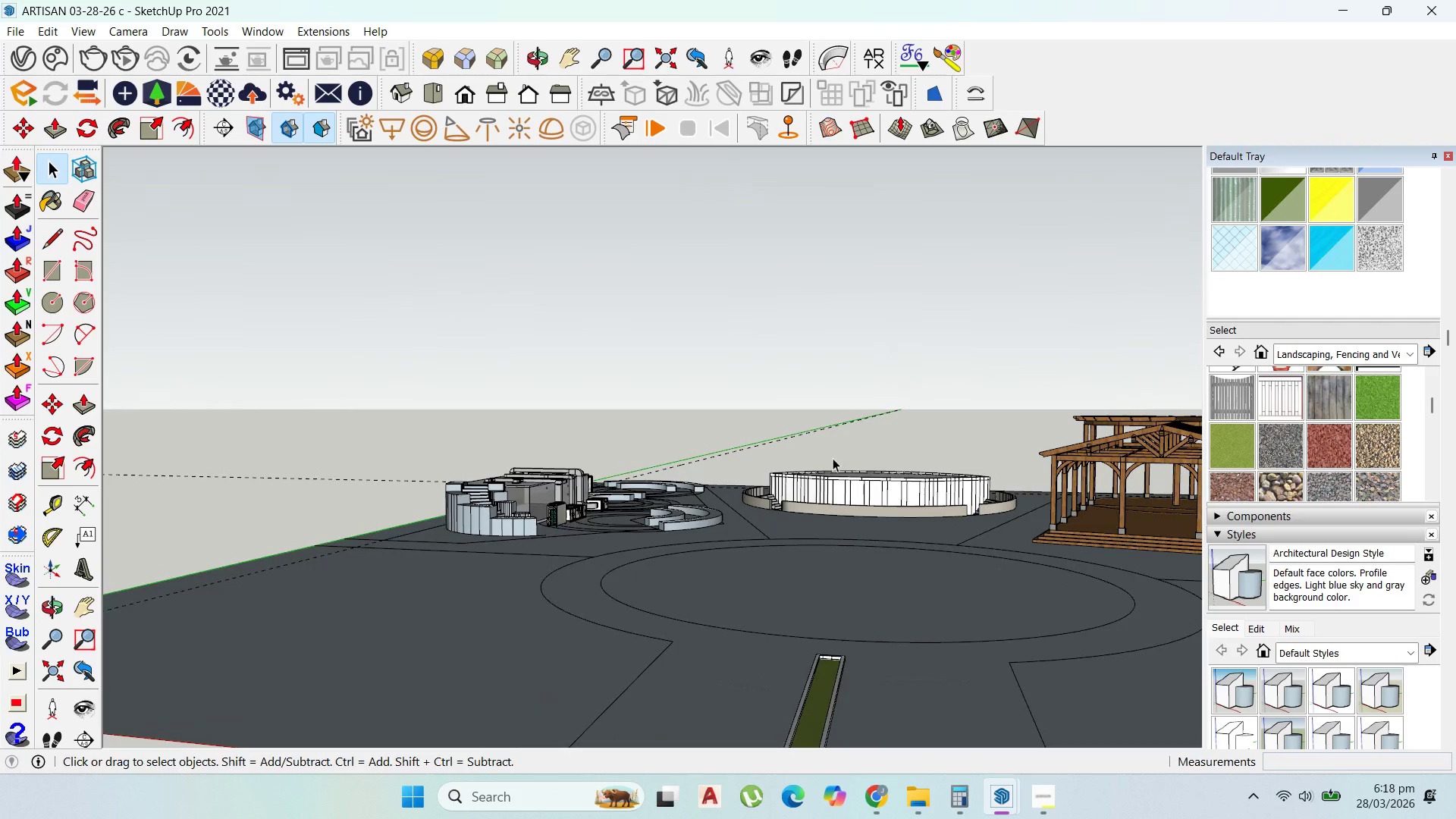 
scroll: coordinate [638, 399], scroll_direction: up, amount: 17.0
 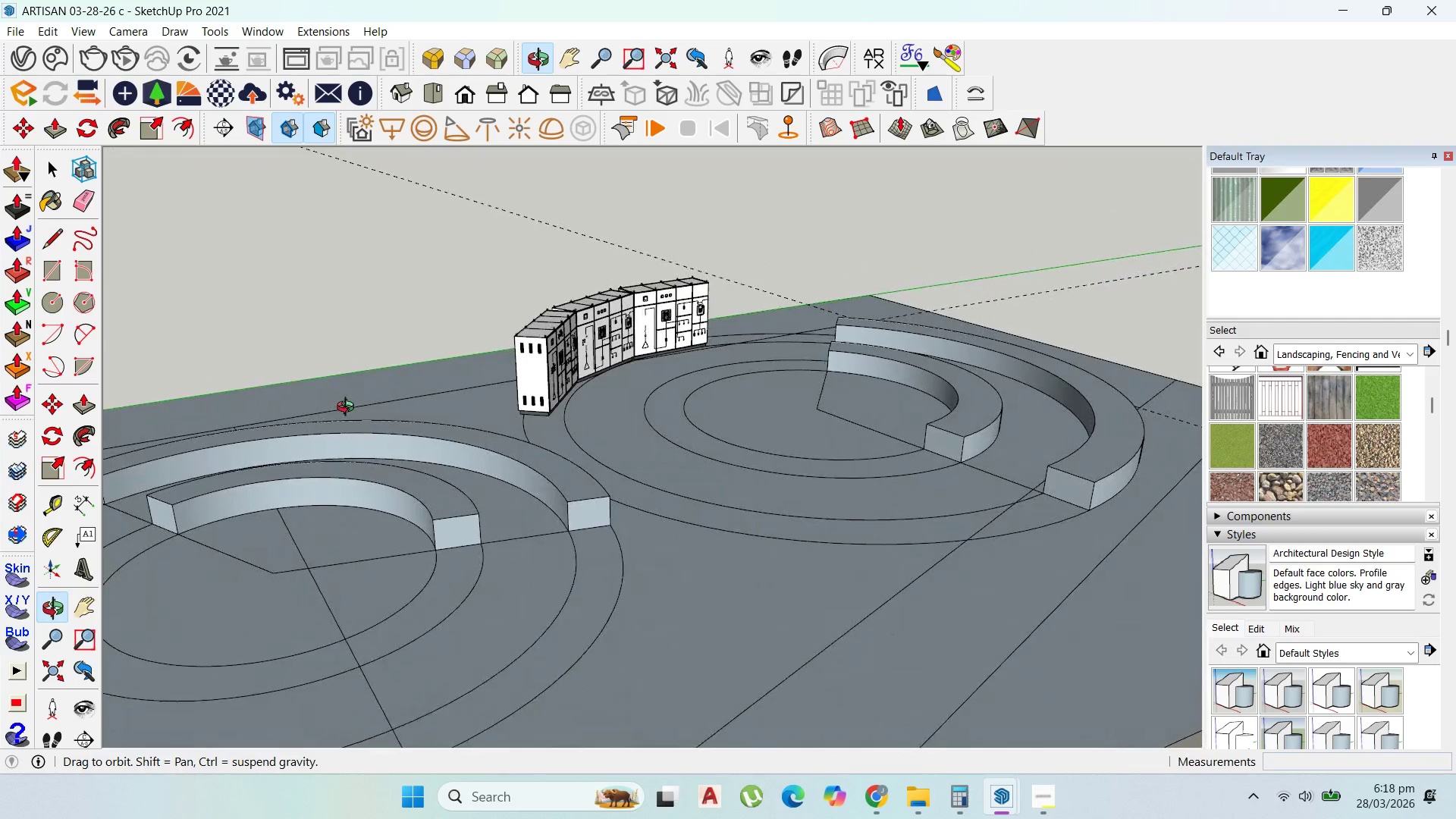 
scroll: coordinate [645, 467], scroll_direction: down, amount: 2.0
 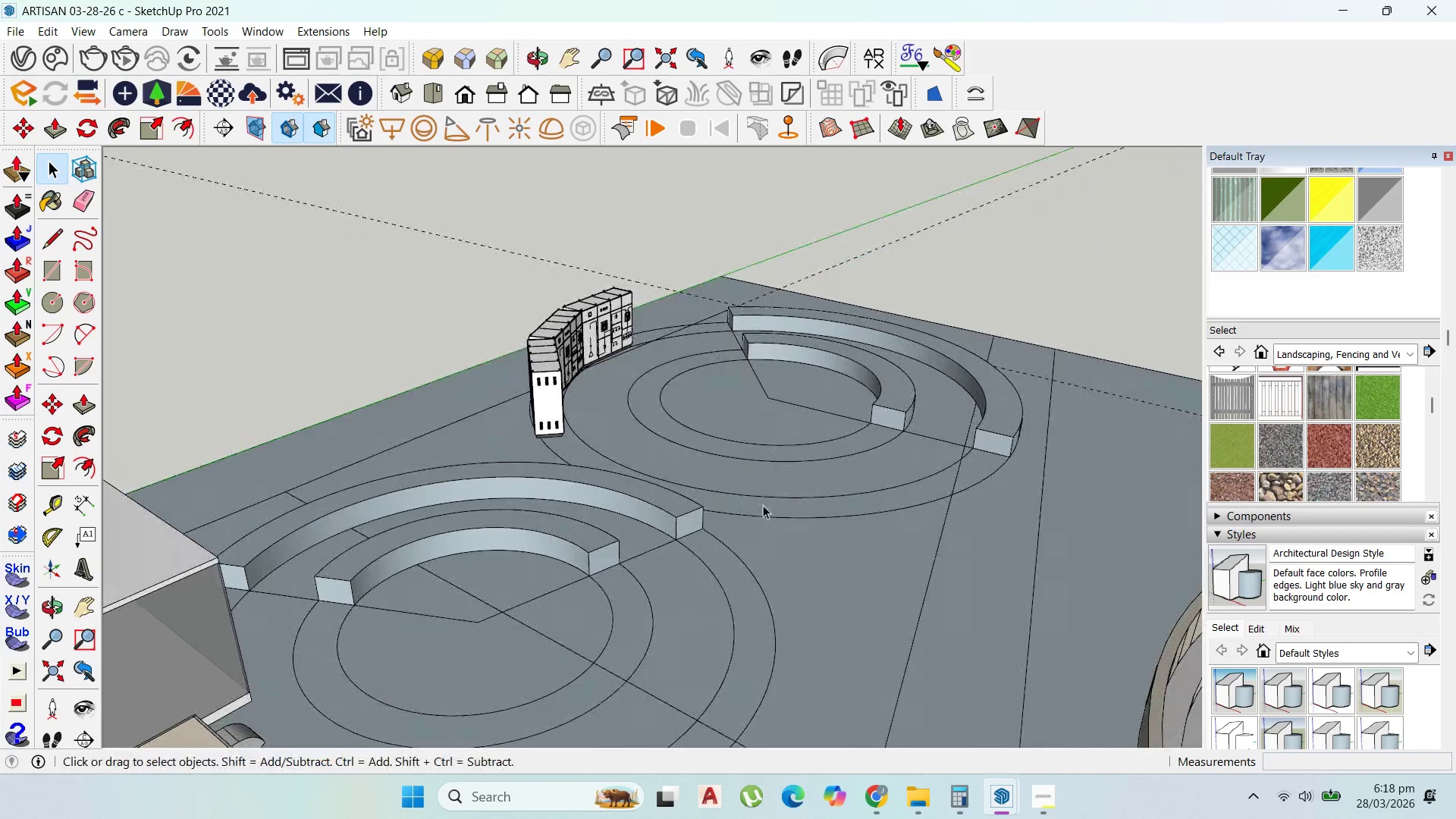 
scroll: coordinate [827, 475], scroll_direction: up, amount: 1.0
 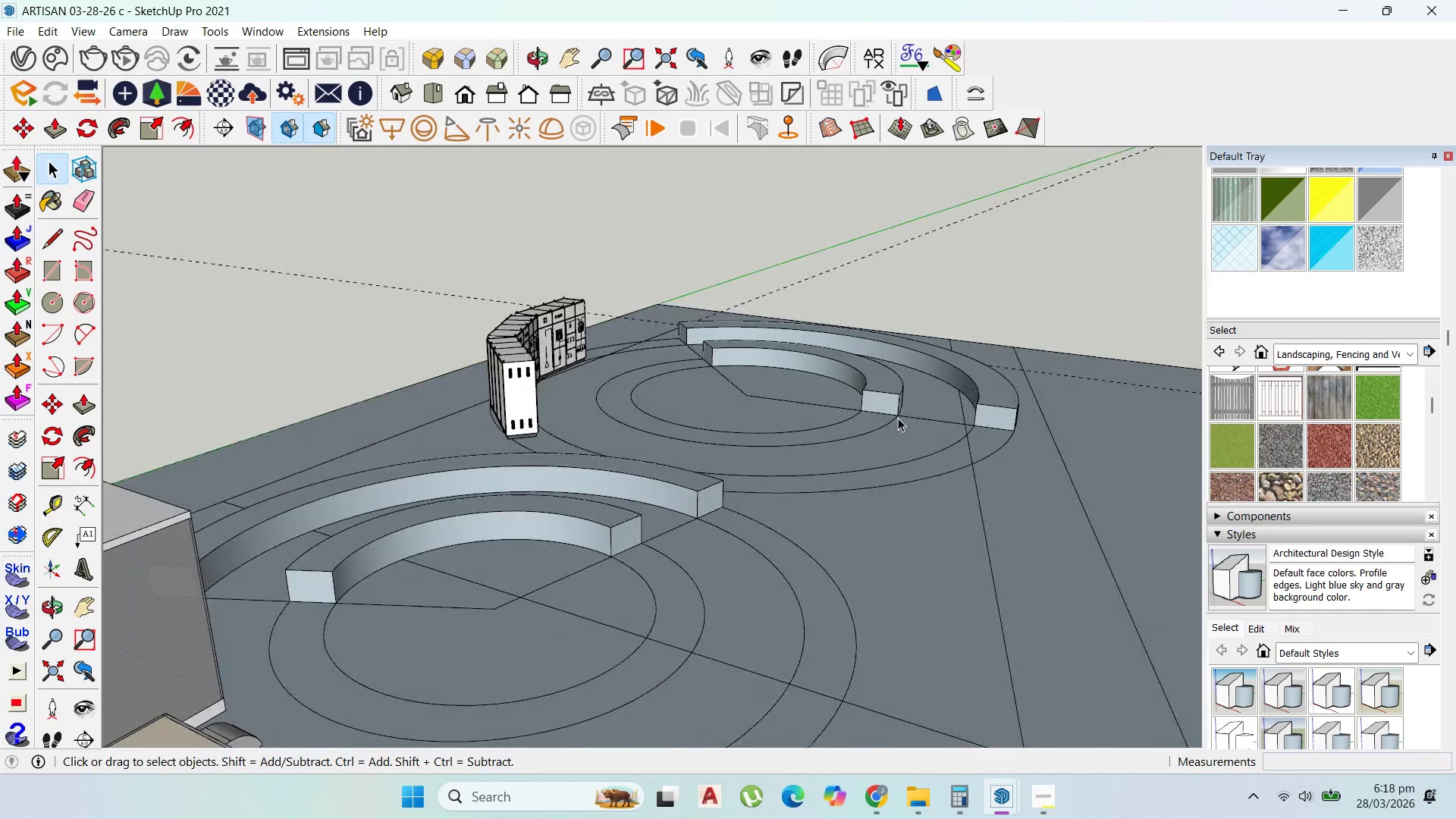 
scroll: coordinate [843, 729], scroll_direction: down, amount: 7.0
 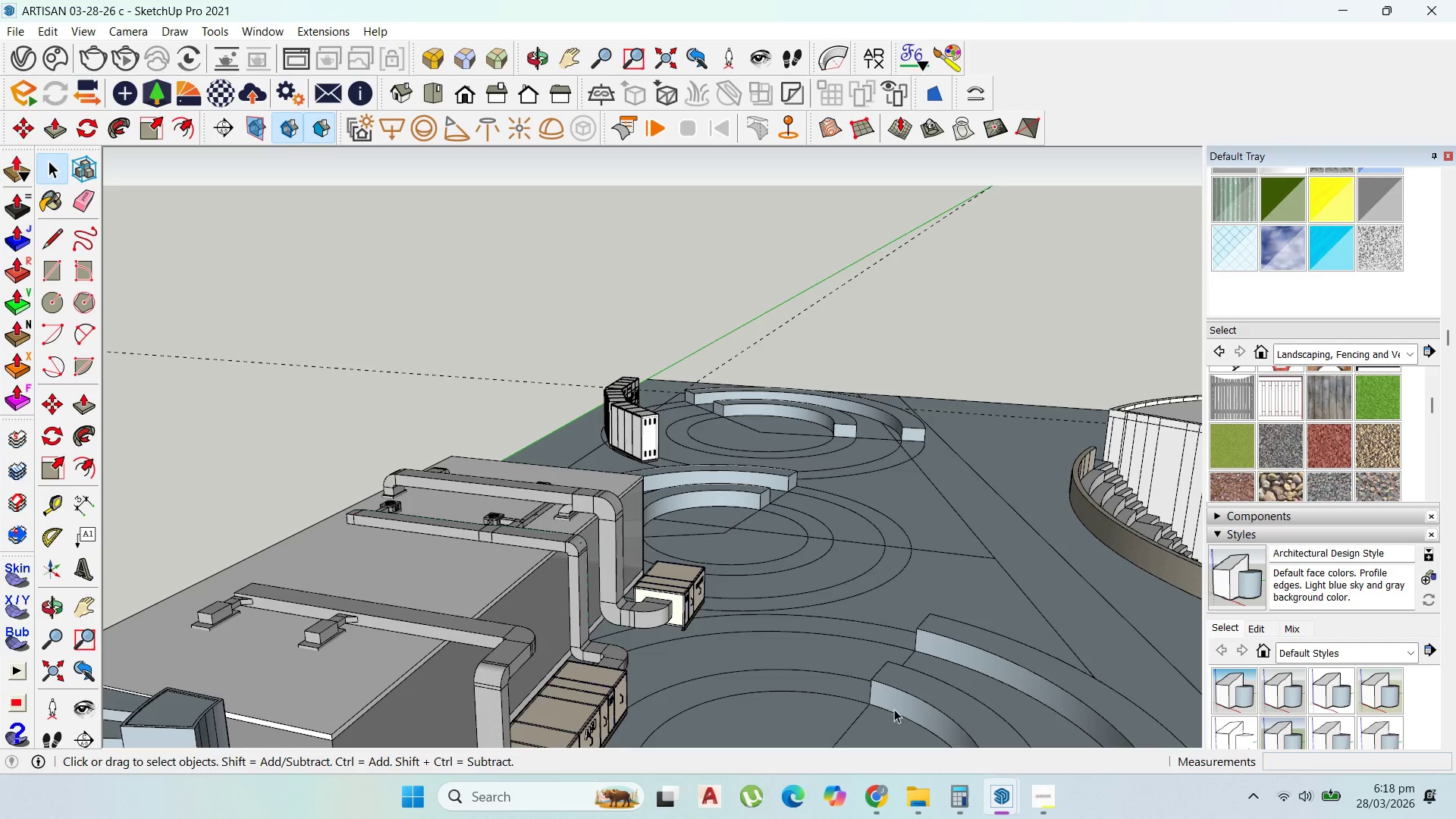 
mouse_move([864, 769])
 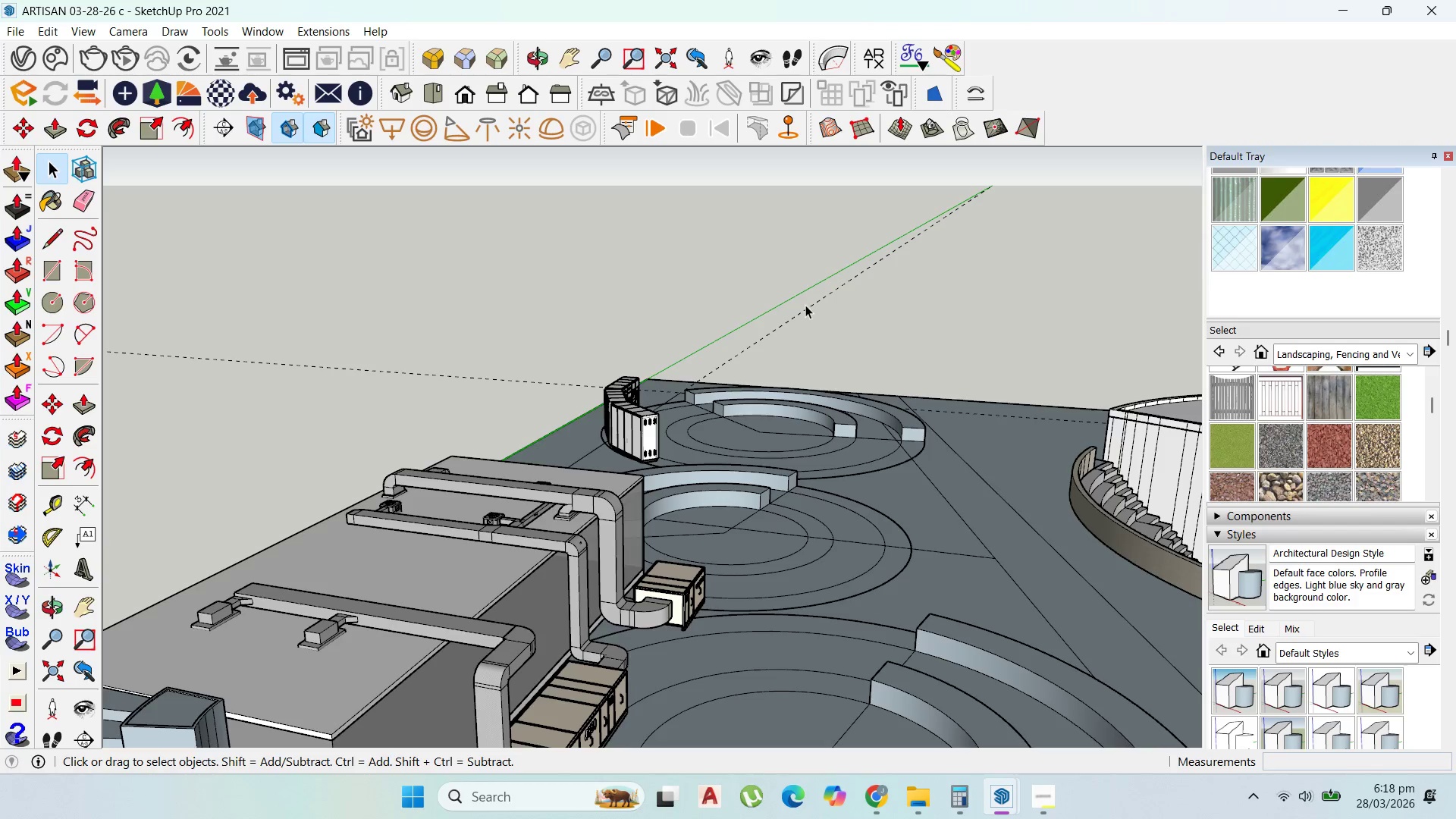 
double_click([803, 305])
 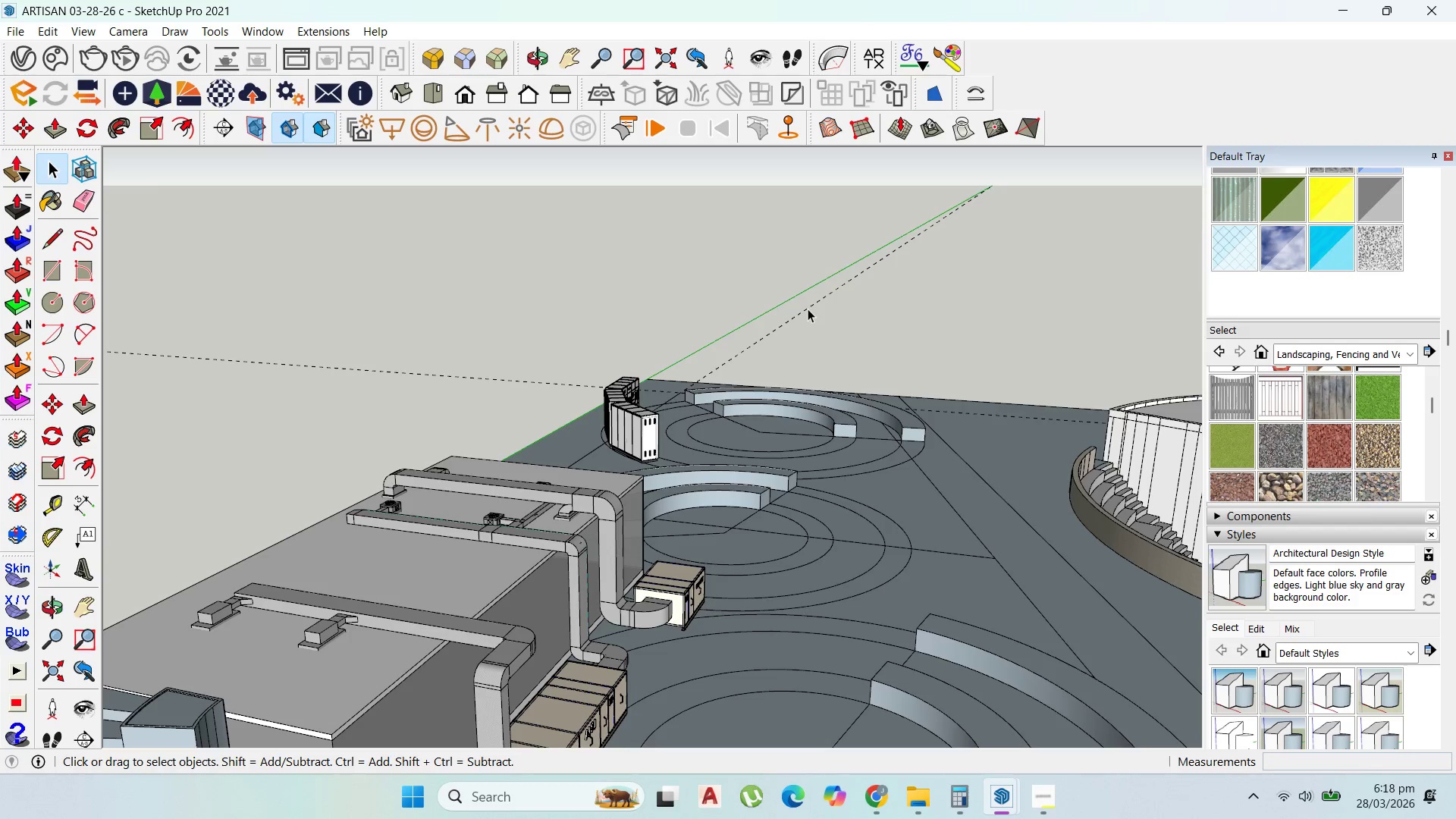 
triple_click([808, 309])
 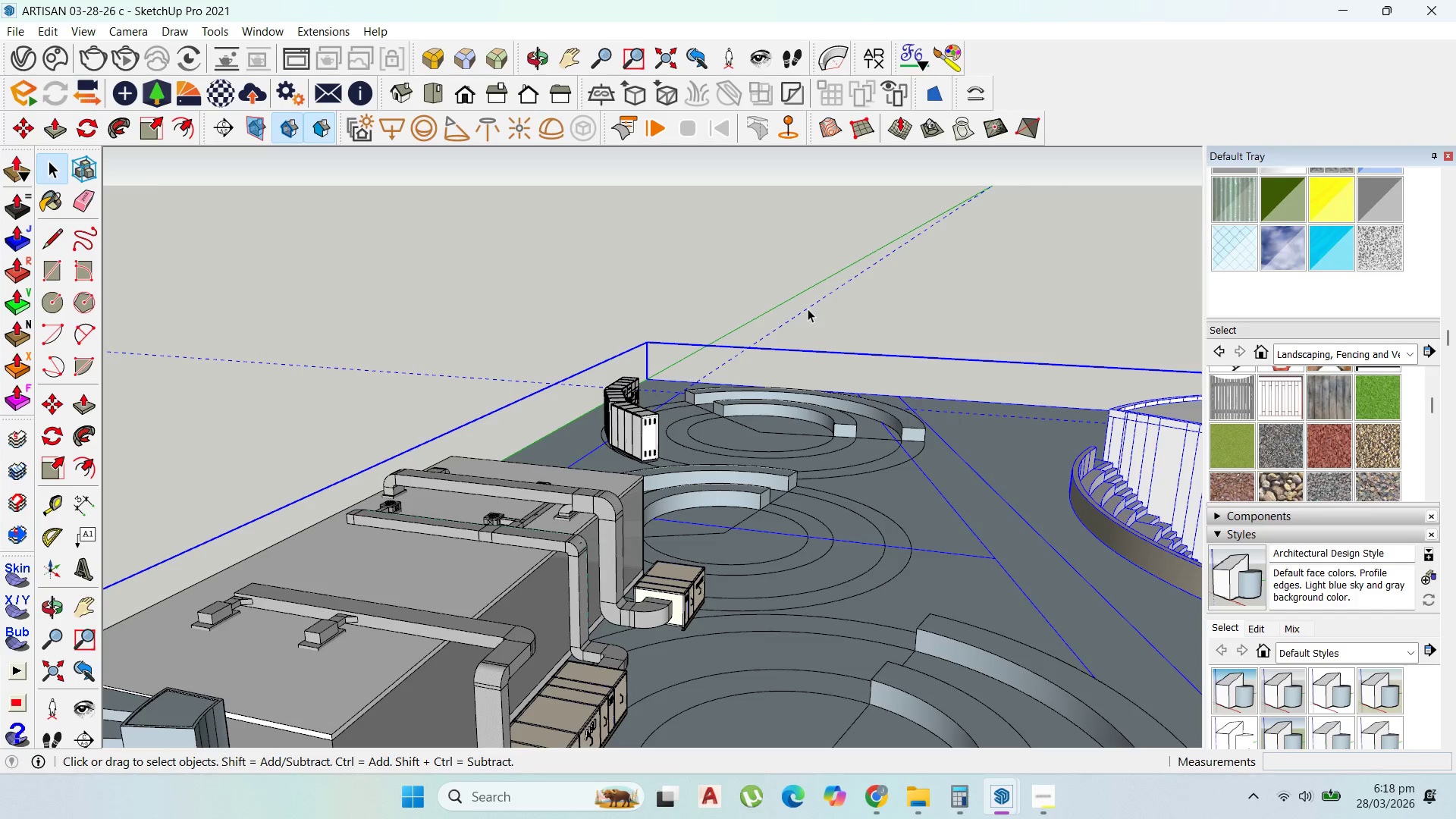 
triple_click([808, 309])
 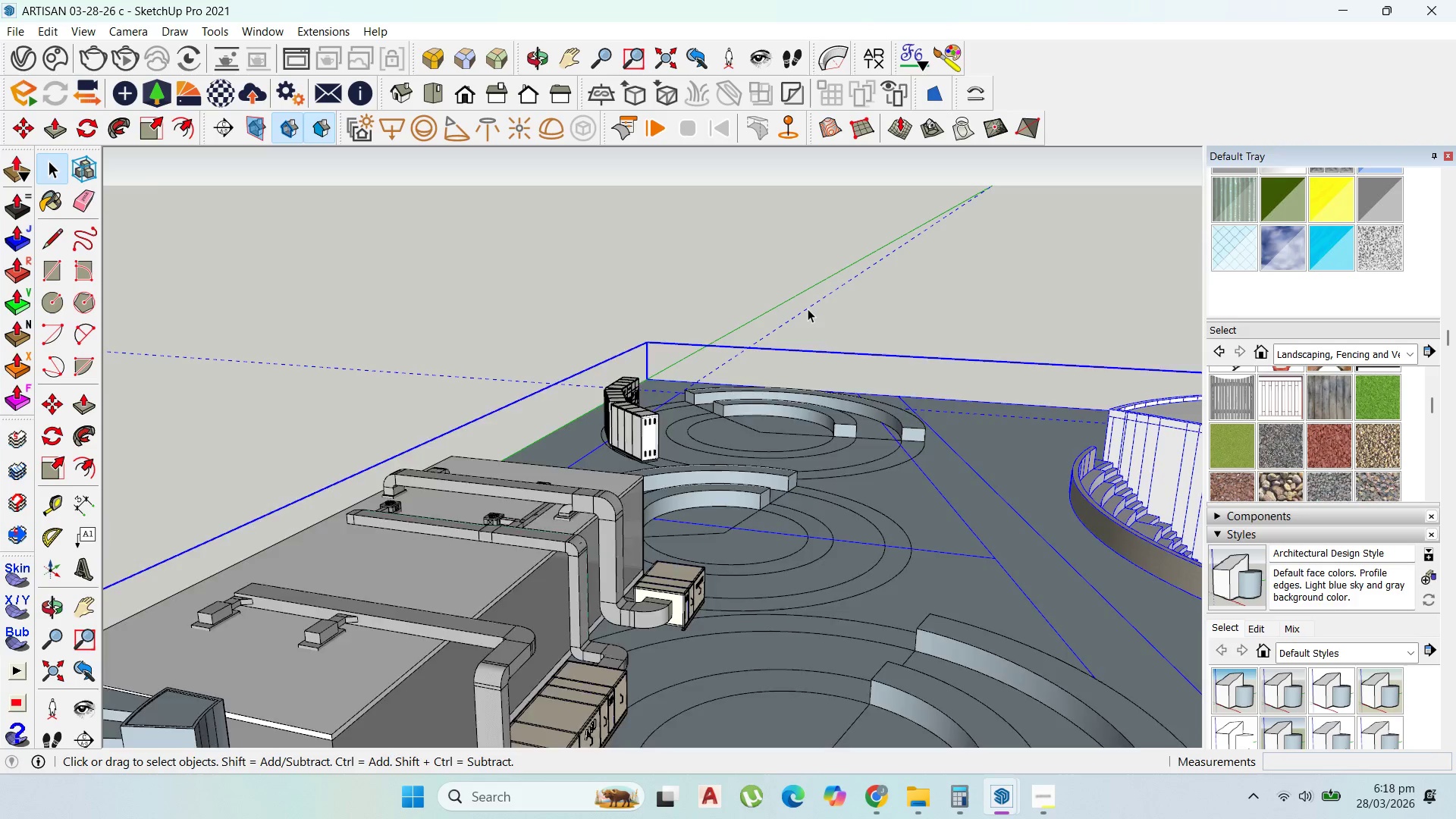 
triple_click([808, 309])
 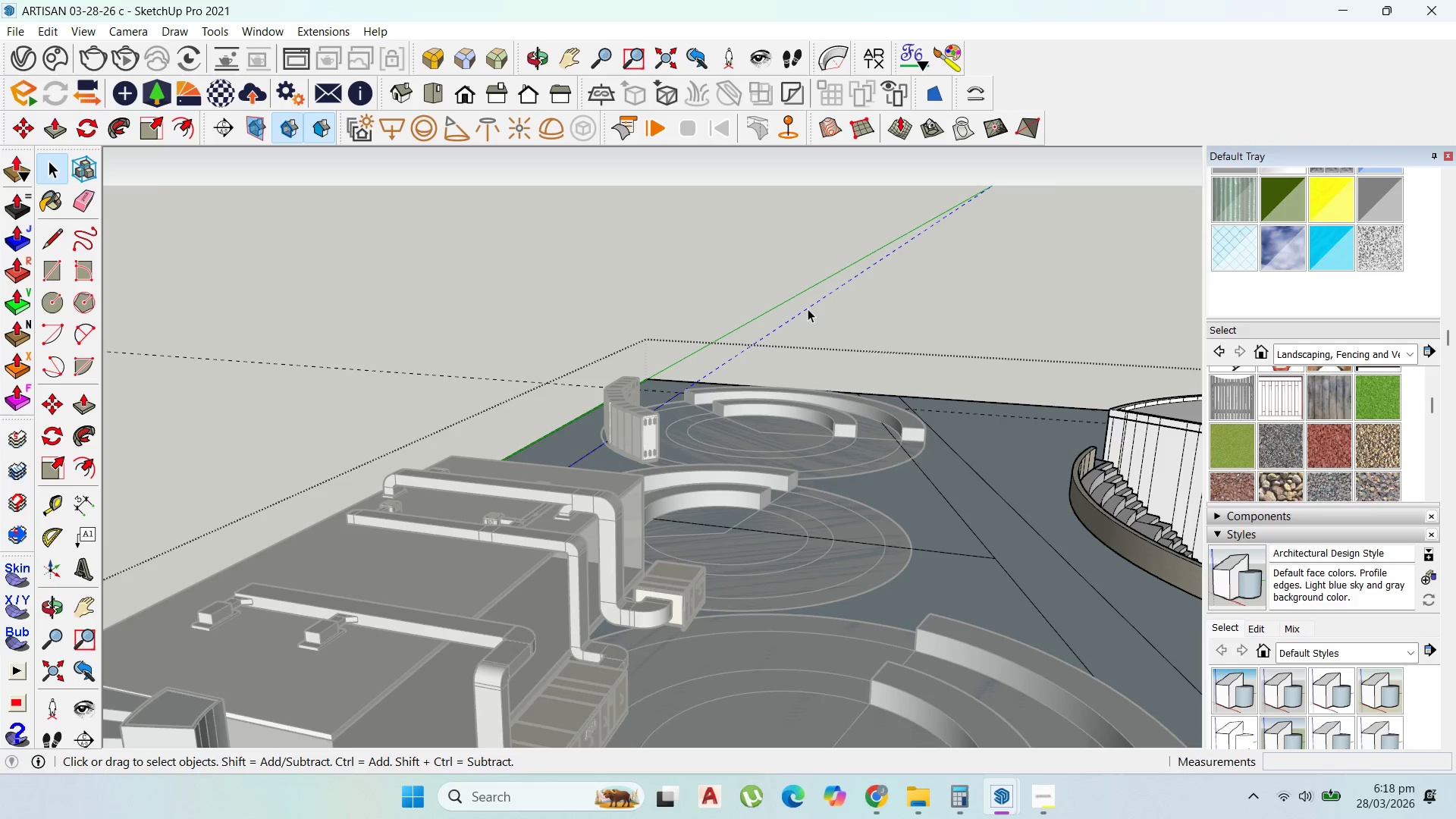 
triple_click([808, 309])
 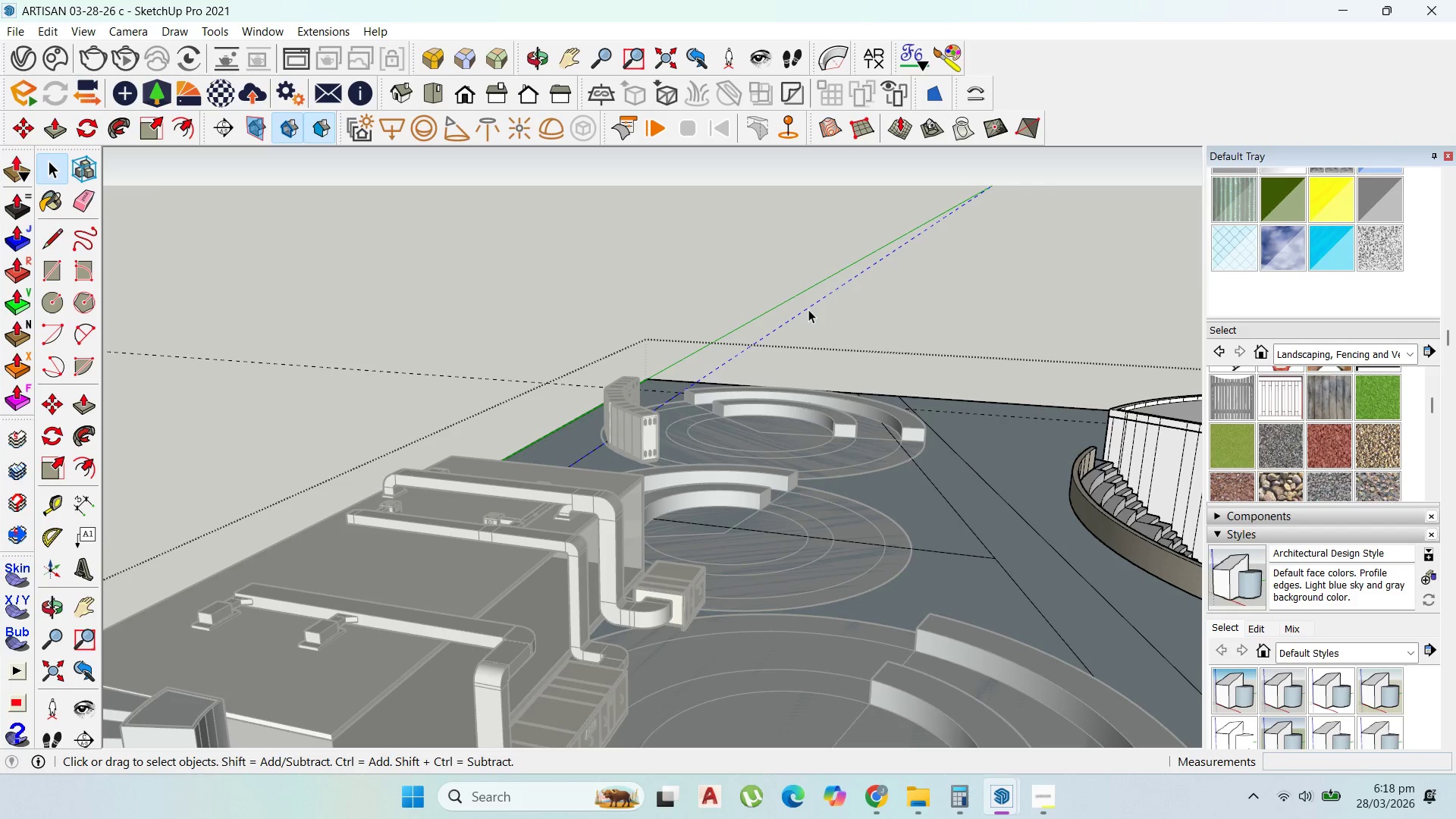 
triple_click([808, 309])
 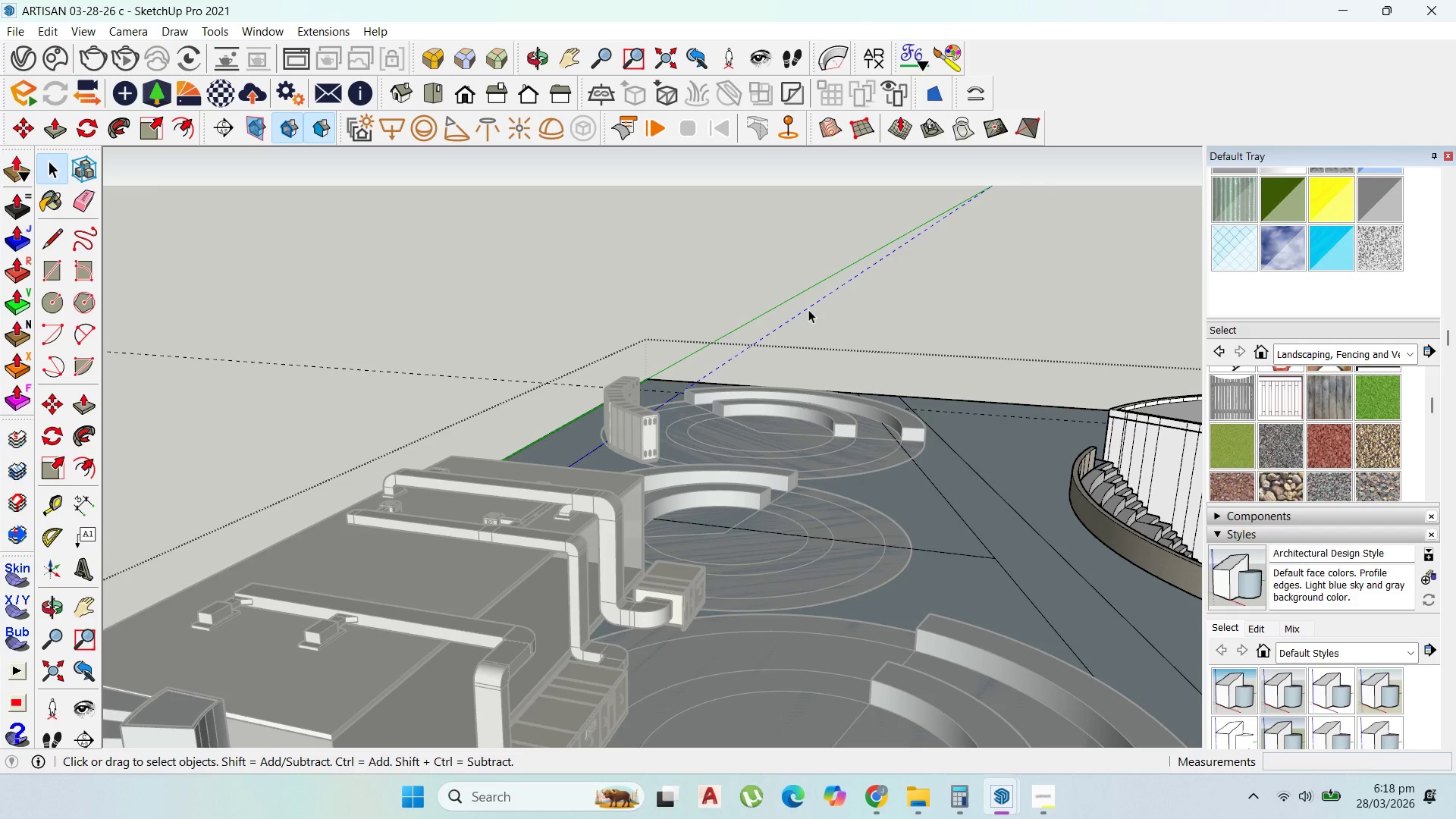 
key(Delete)
 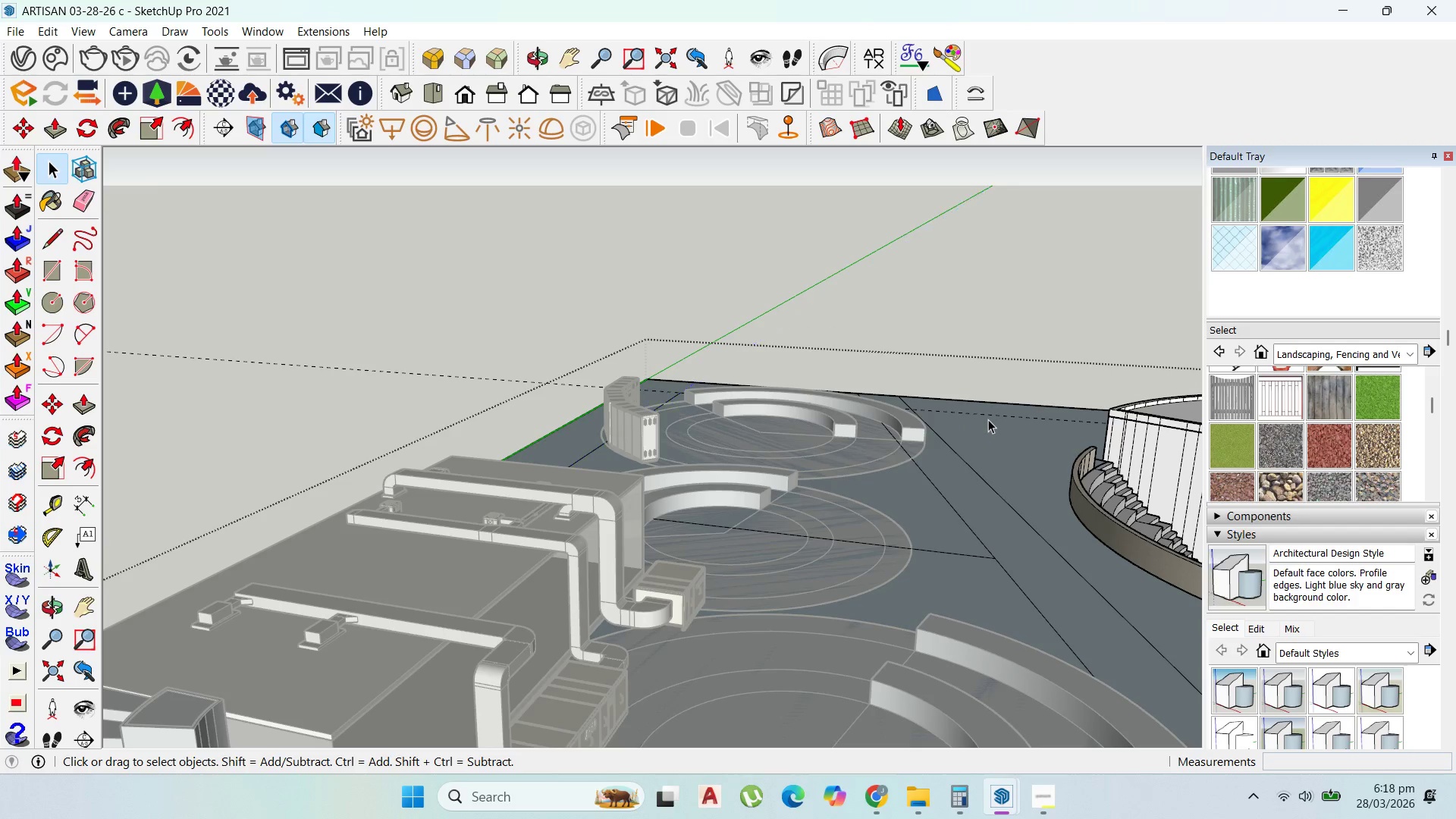 
left_click([984, 417])
 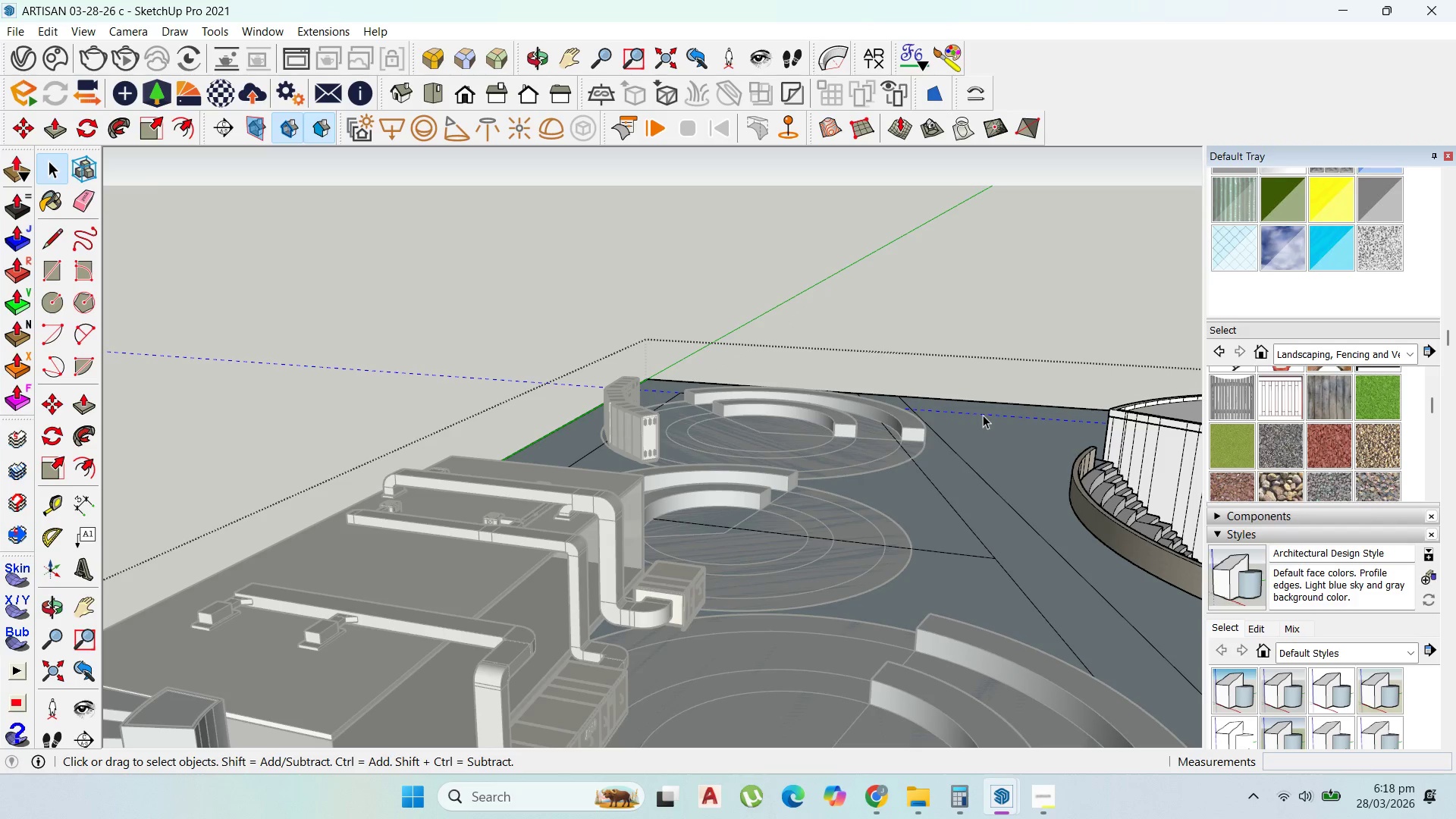 
key(Delete)
 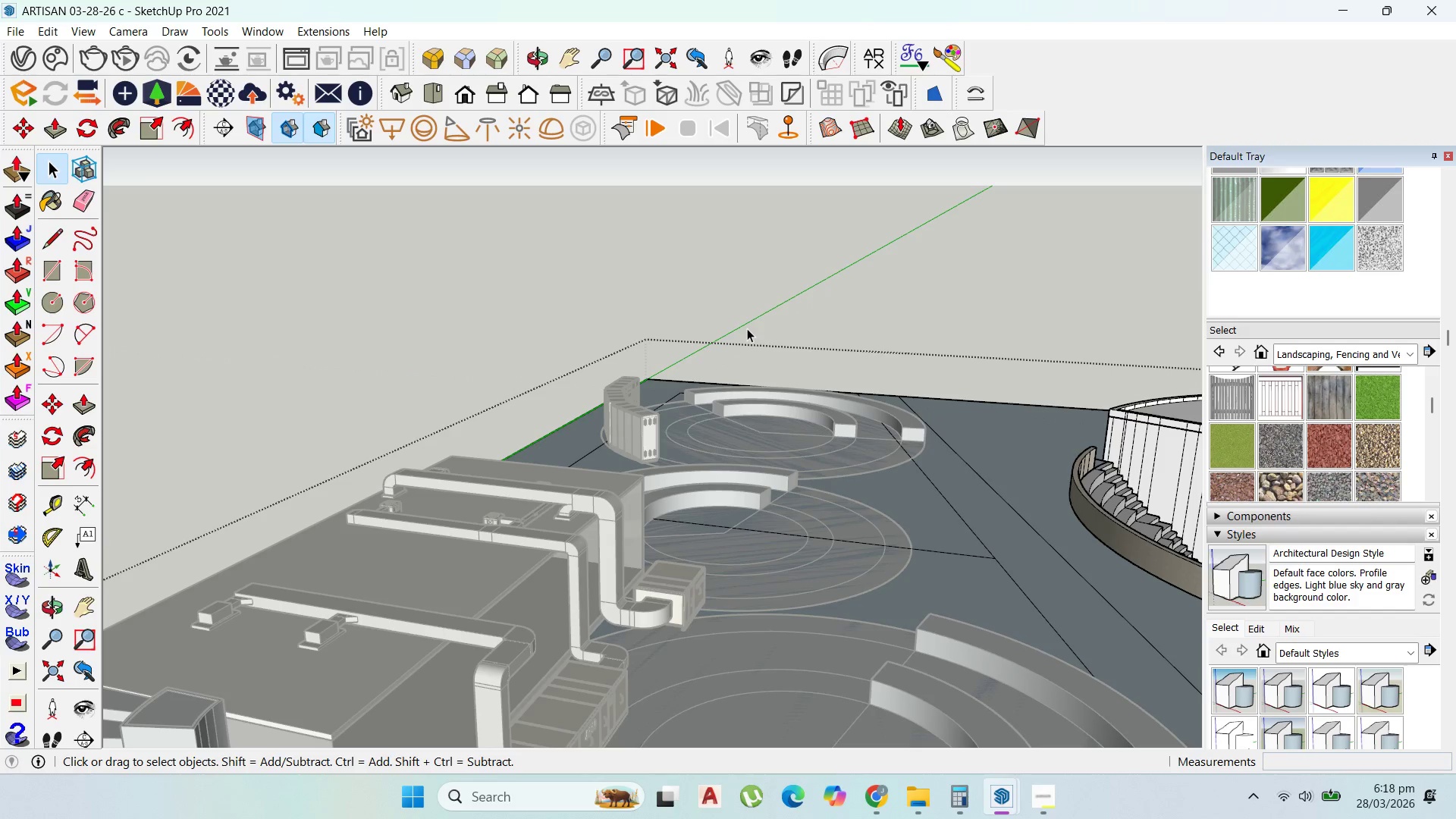 
scroll: coordinate [748, 338], scroll_direction: down, amount: 2.0
 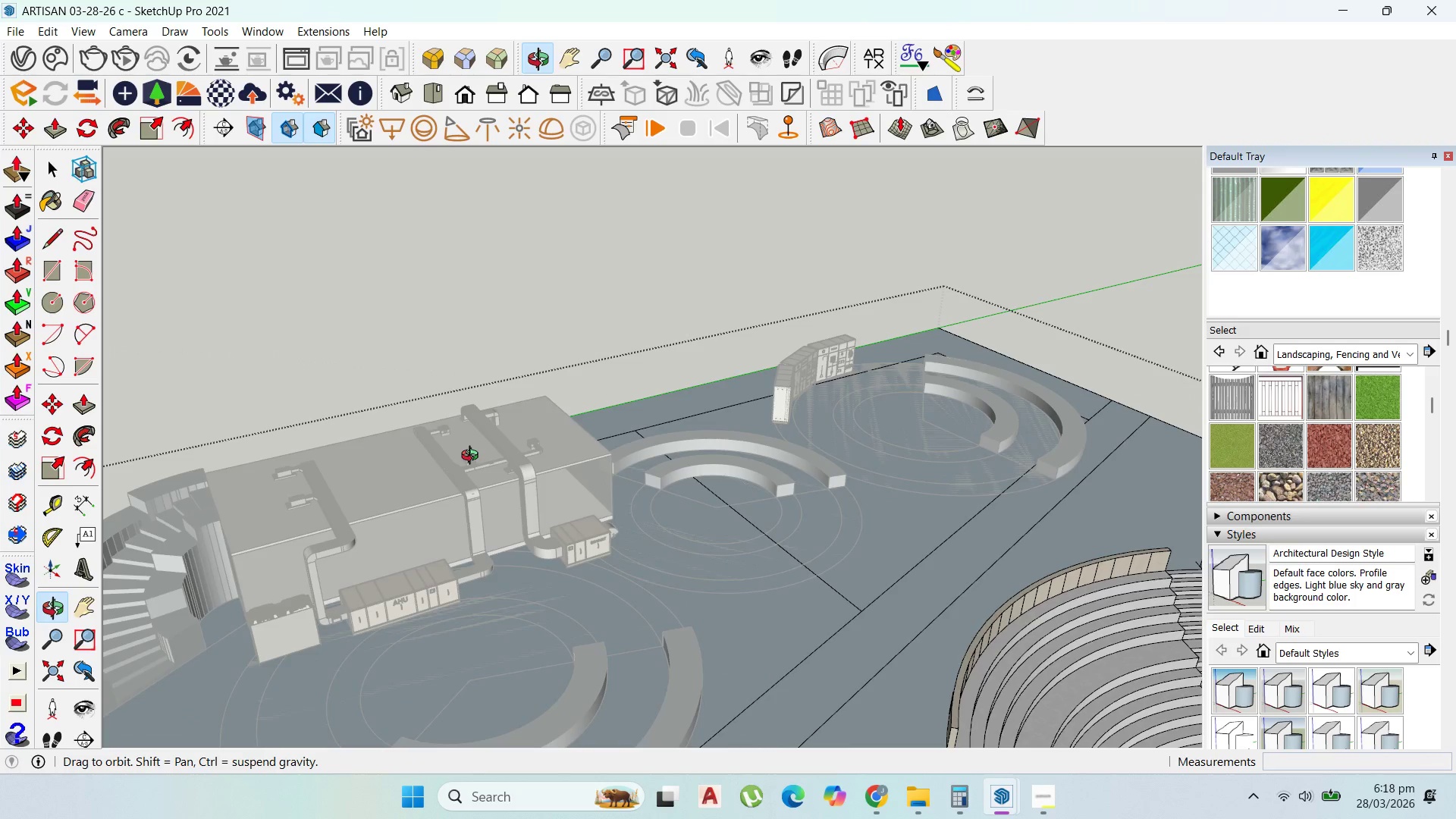 
key(Escape)
 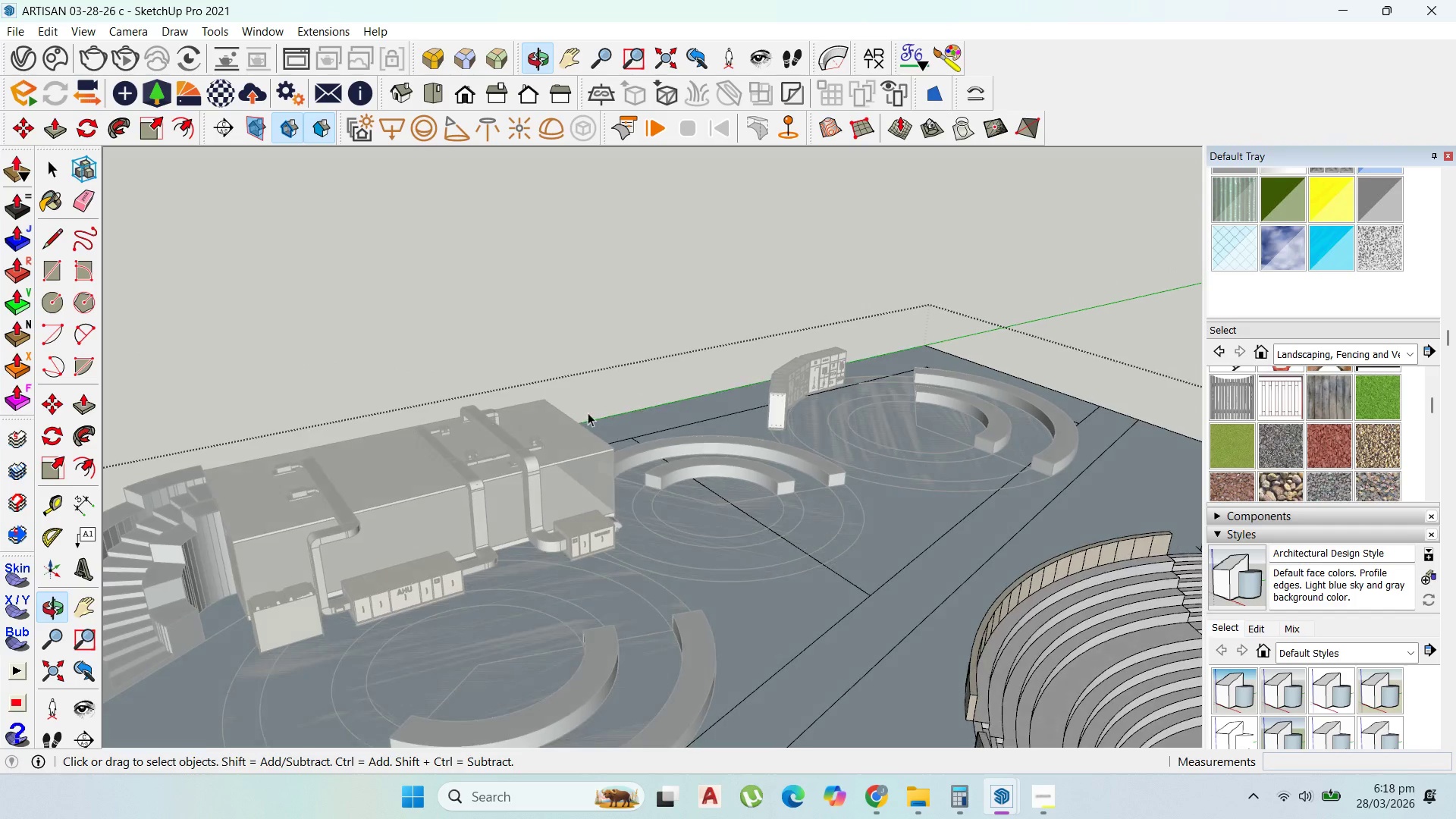 
key(Escape)
 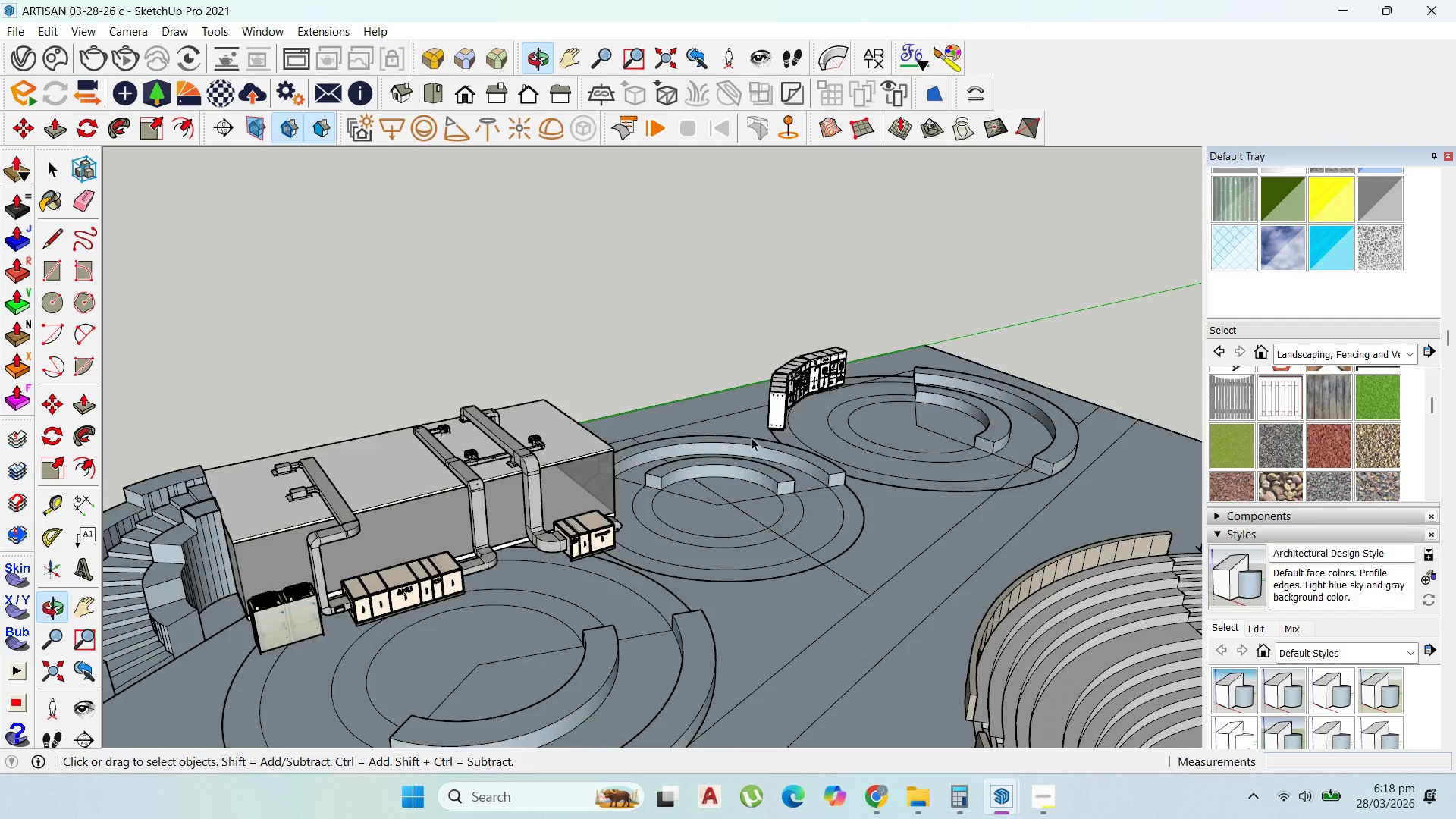 
key(Escape)
 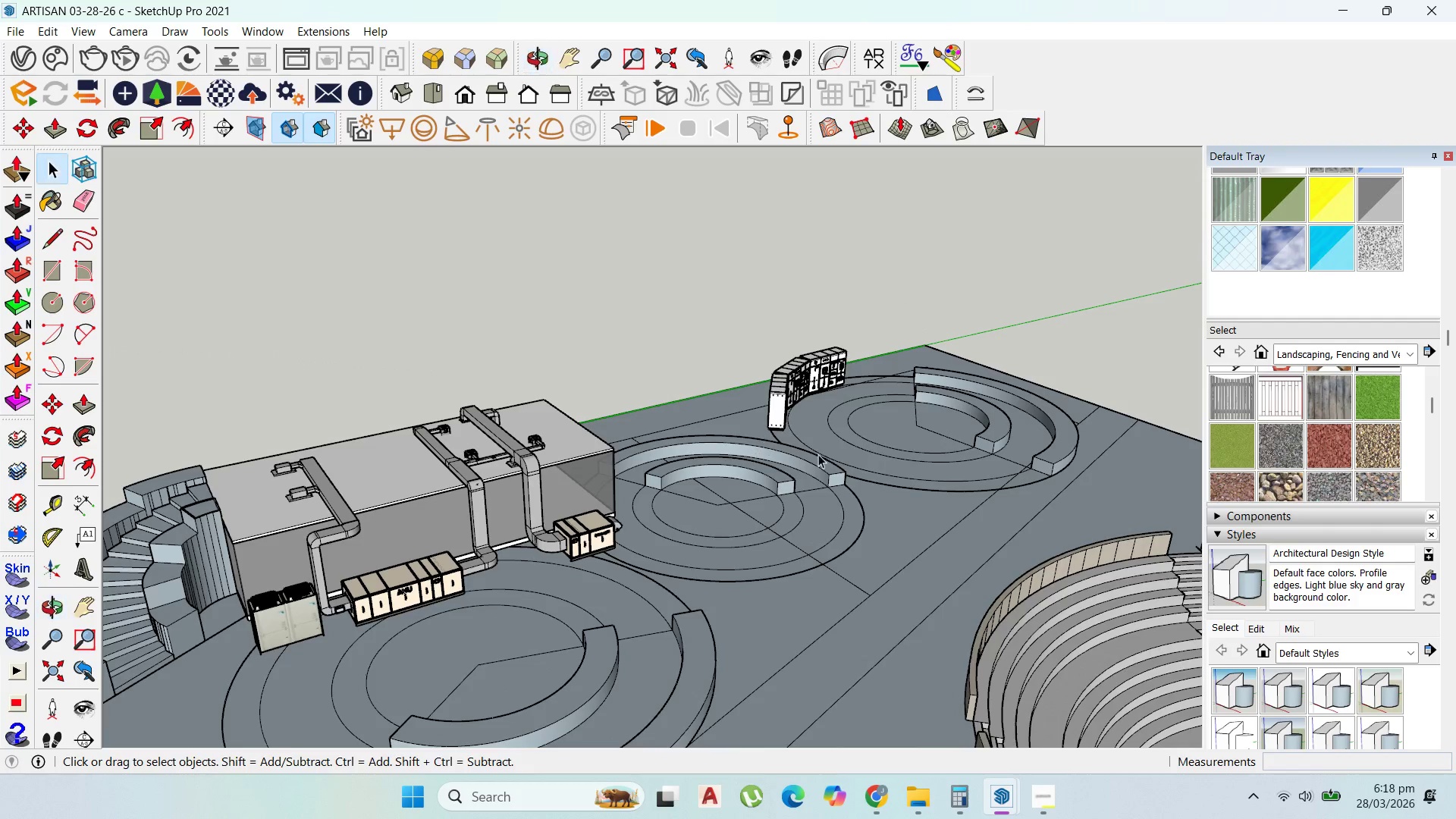 
scroll: coordinate [1013, 431], scroll_direction: up, amount: 9.0
 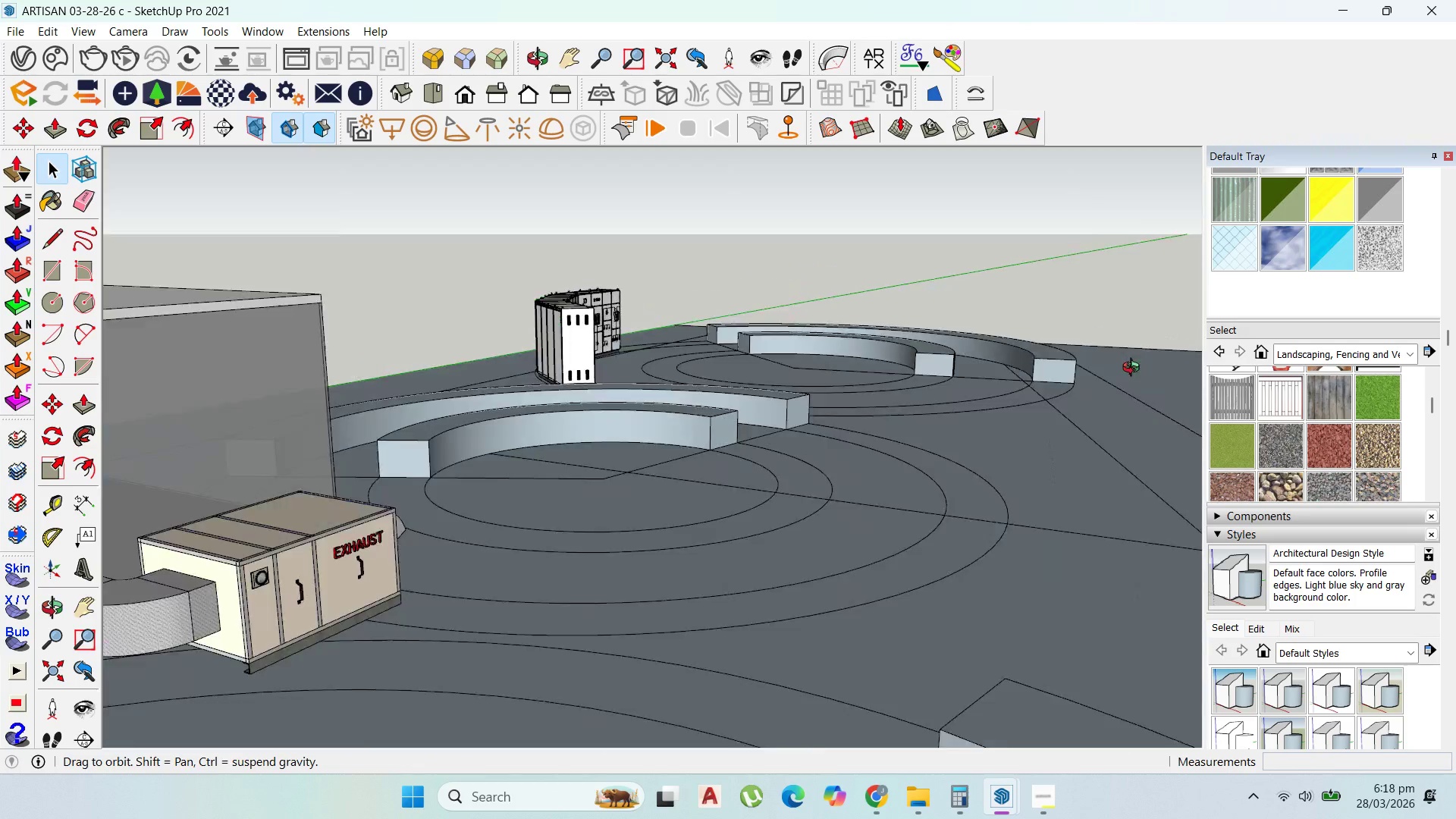 
scroll: coordinate [1053, 381], scroll_direction: down, amount: 8.0
 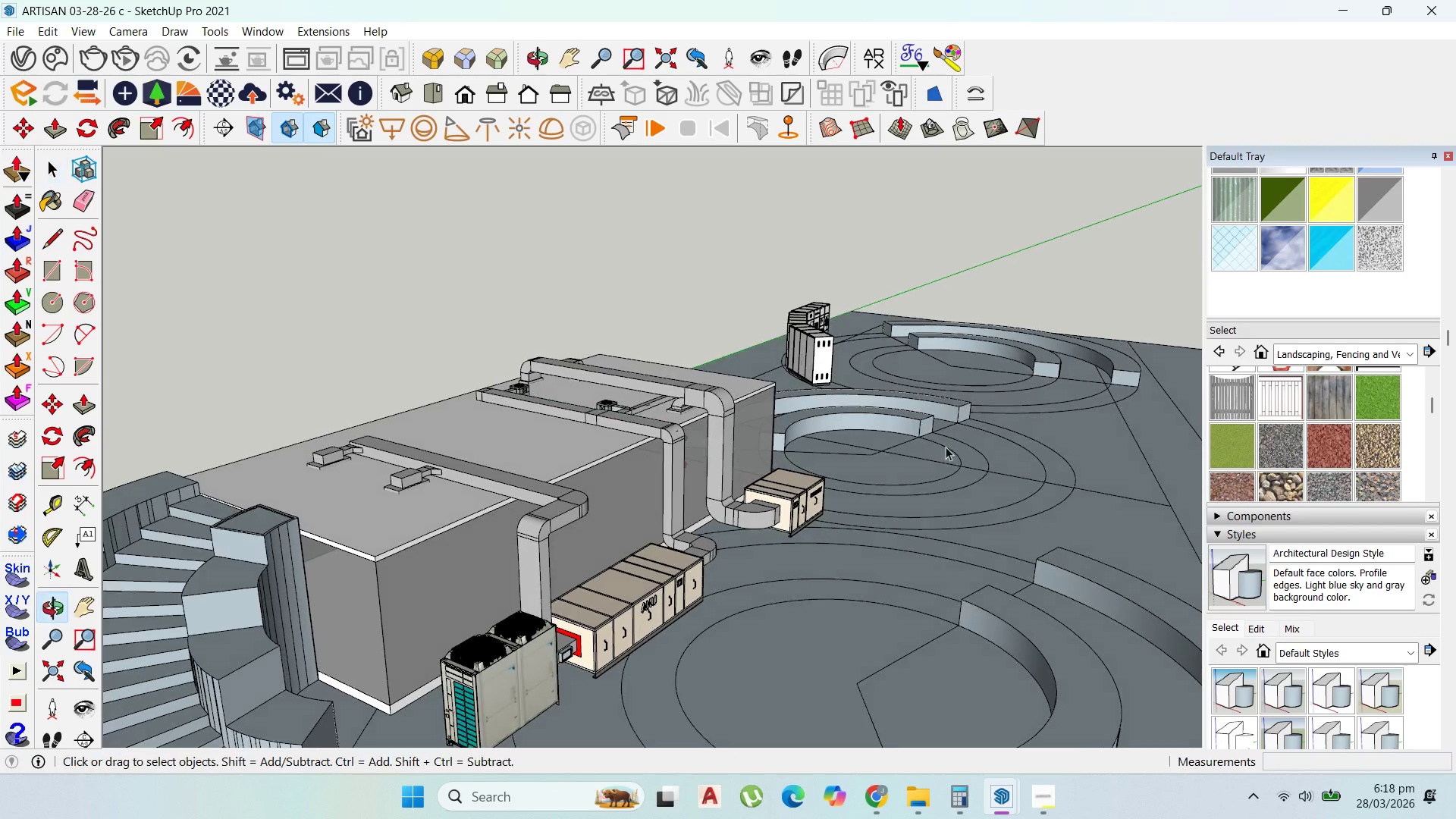 
scroll: coordinate [1020, 391], scroll_direction: up, amount: 8.0
 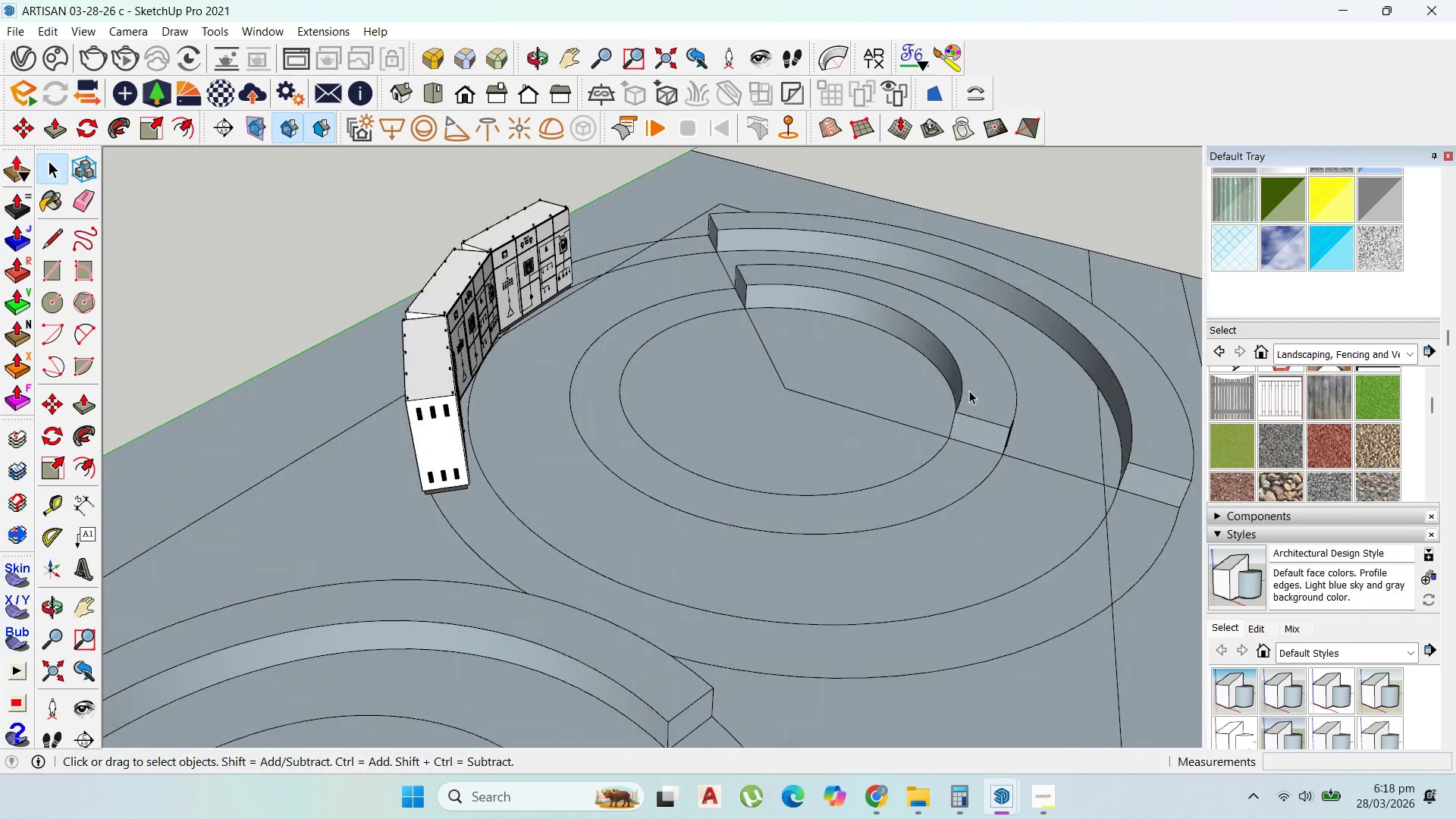 
double_click([969, 391])
 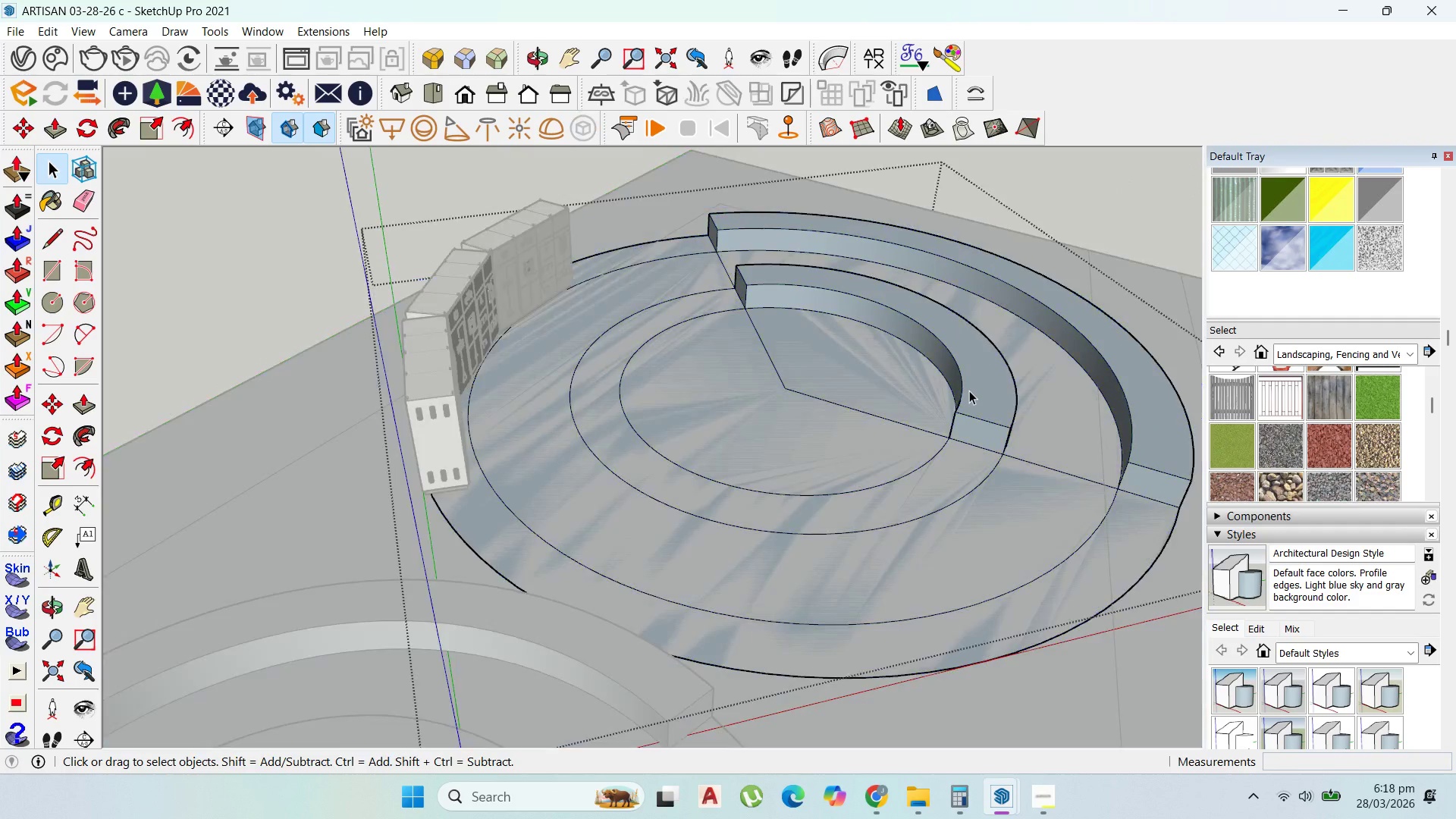 
triple_click([969, 391])
 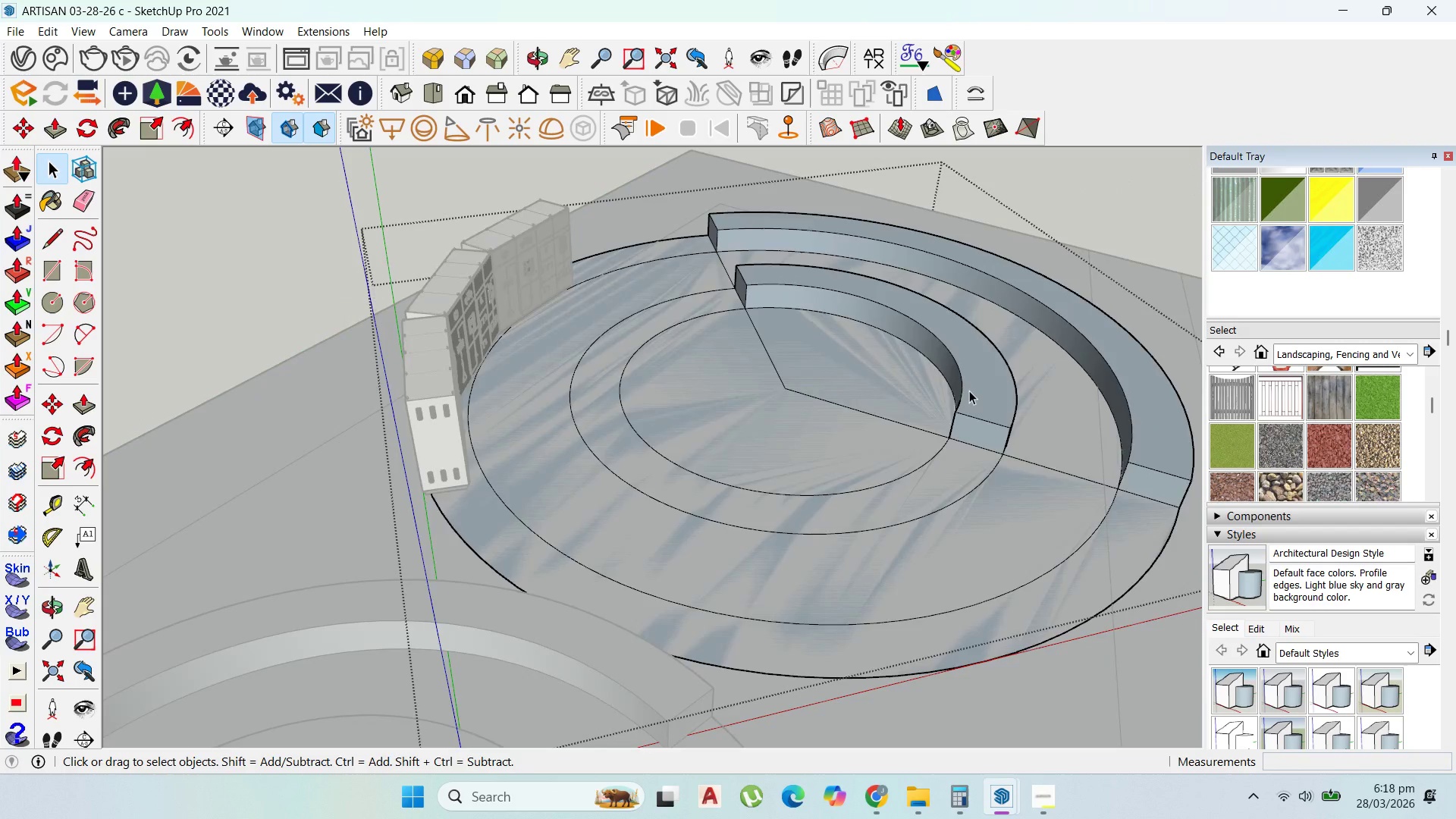 
triple_click([969, 391])
 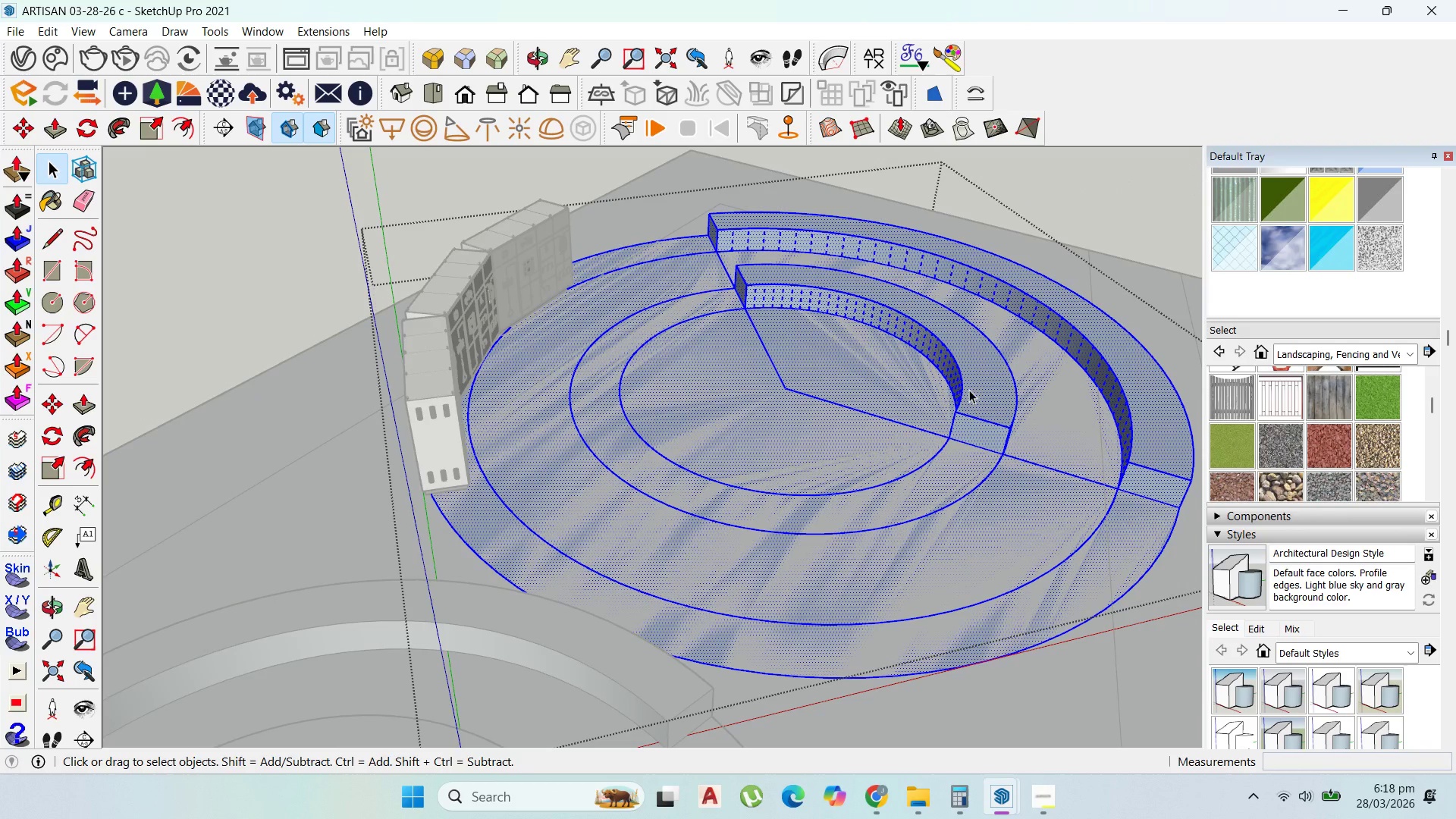 
scroll: coordinate [971, 416], scroll_direction: up, amount: 5.0
 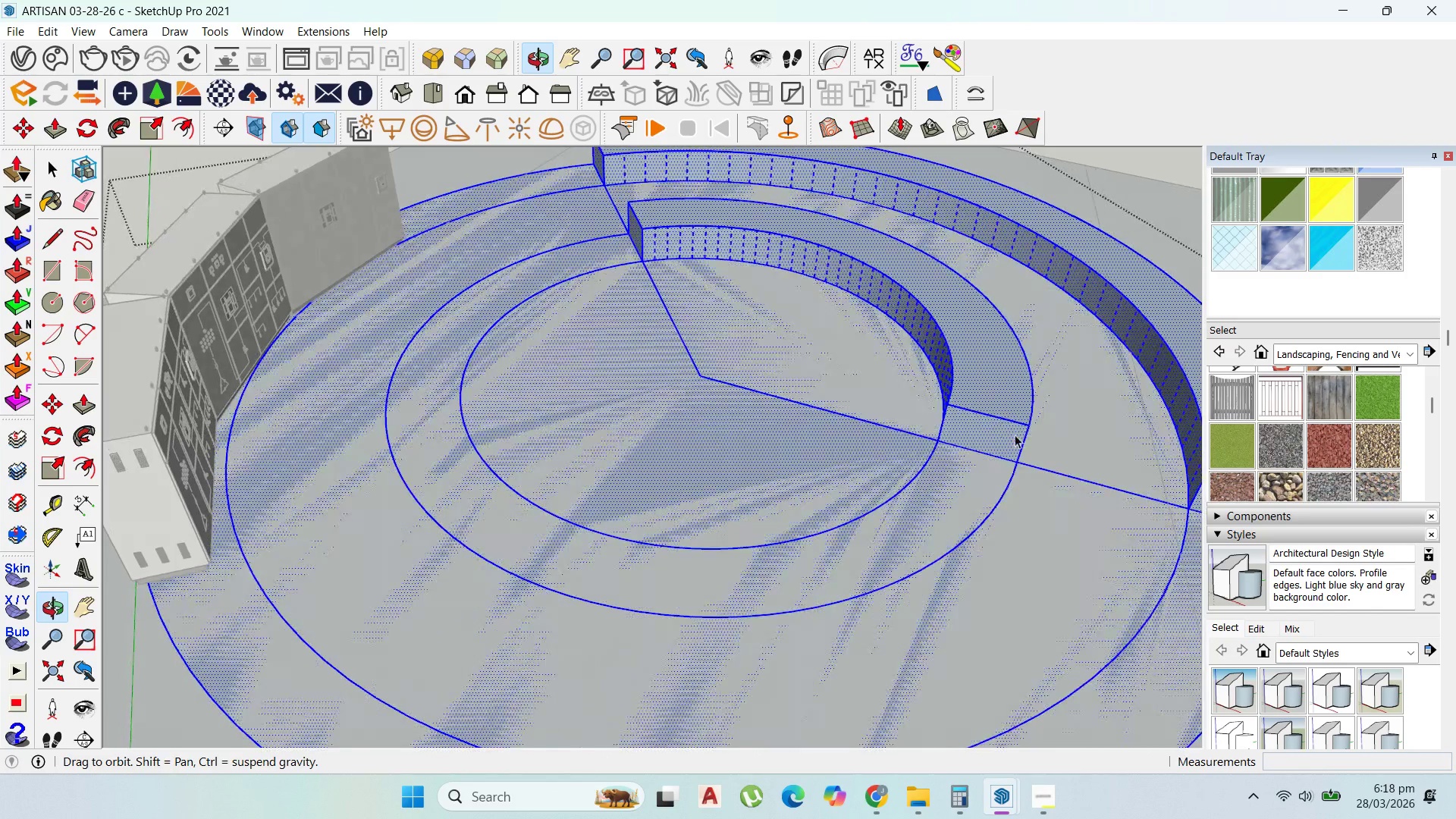 
key(P)
 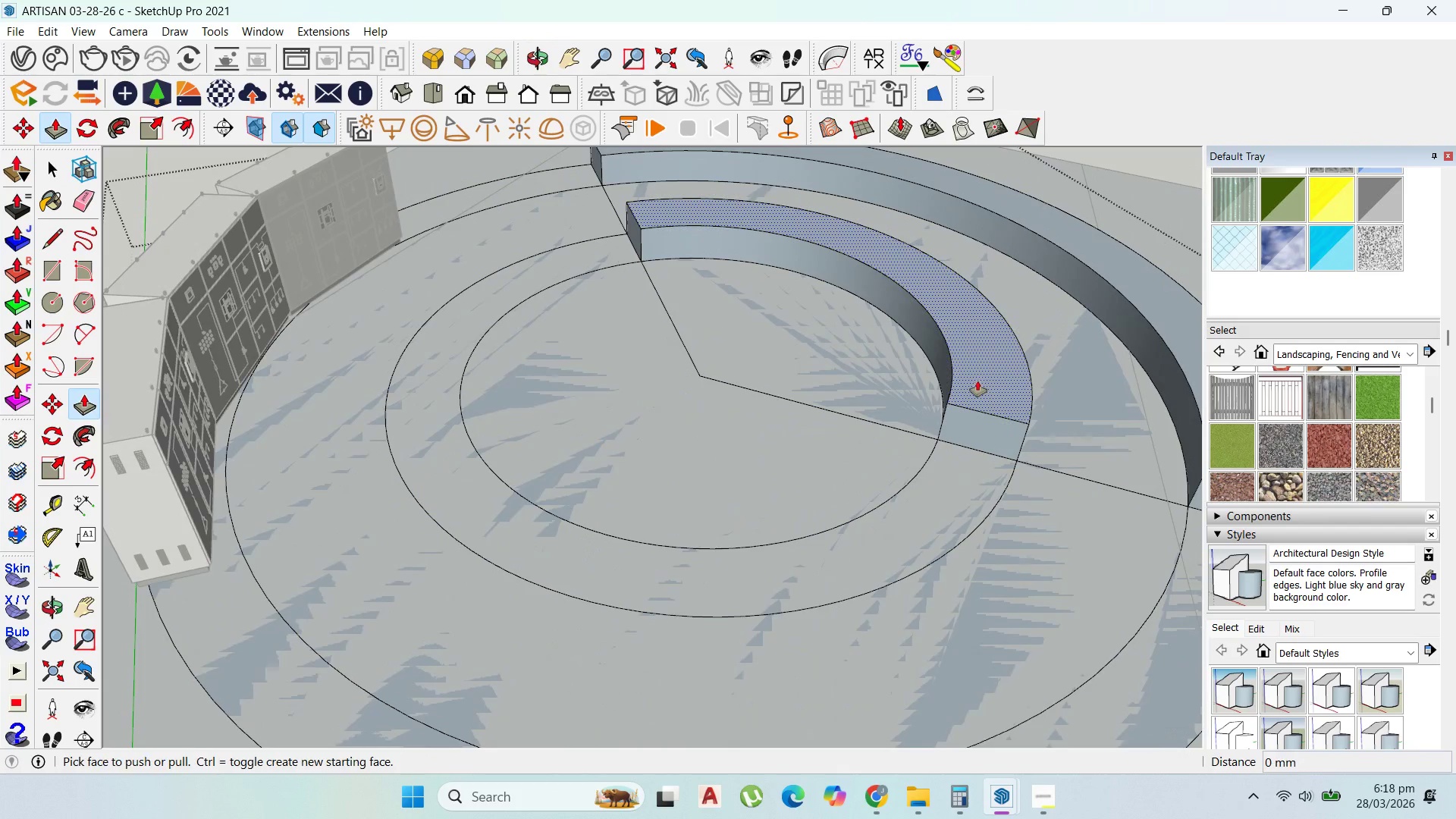 
left_click_drag(start_coordinate=[977, 381], to_coordinate=[947, 443])
 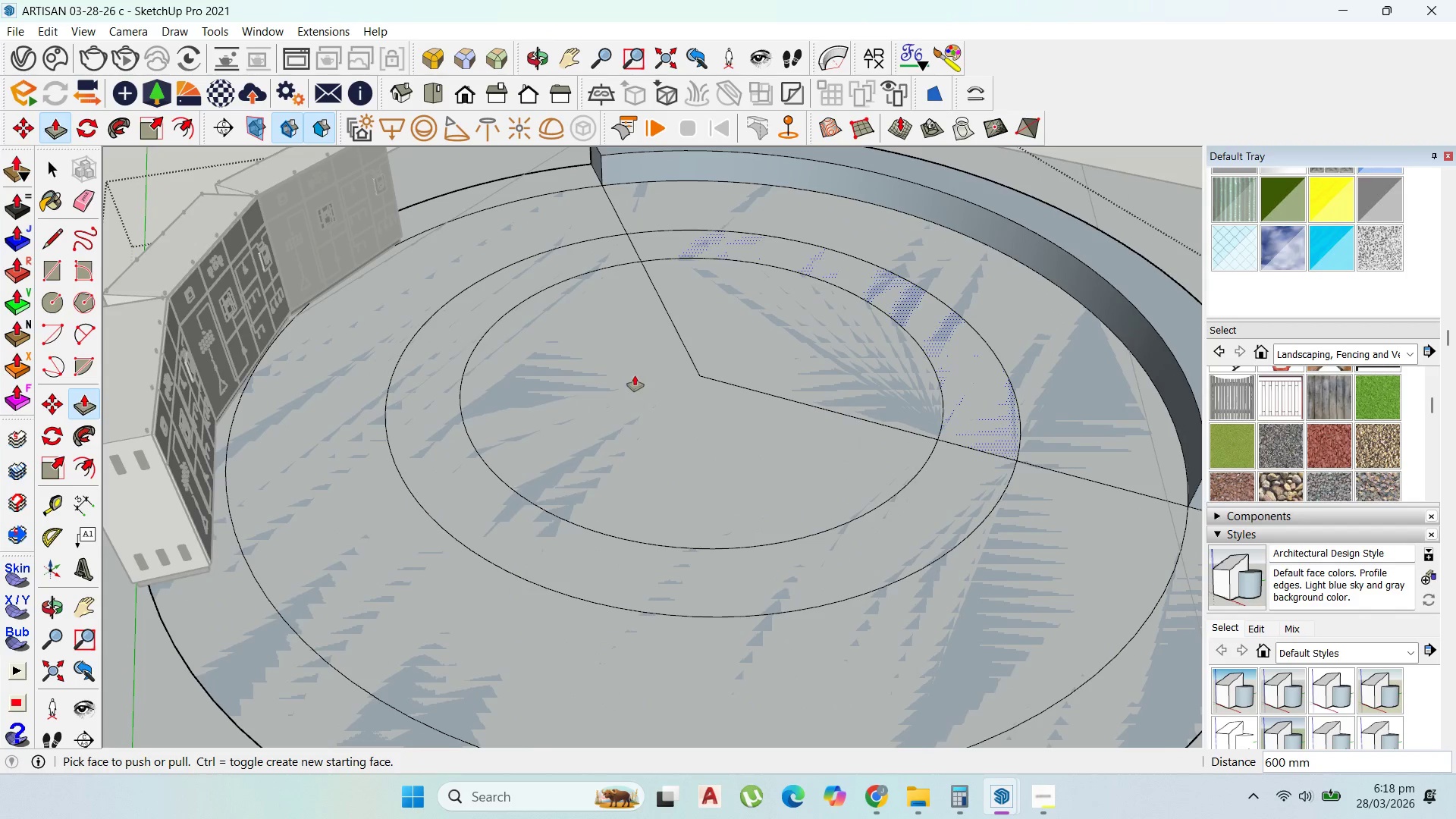 
scroll: coordinate [836, 402], scroll_direction: down, amount: 6.0
 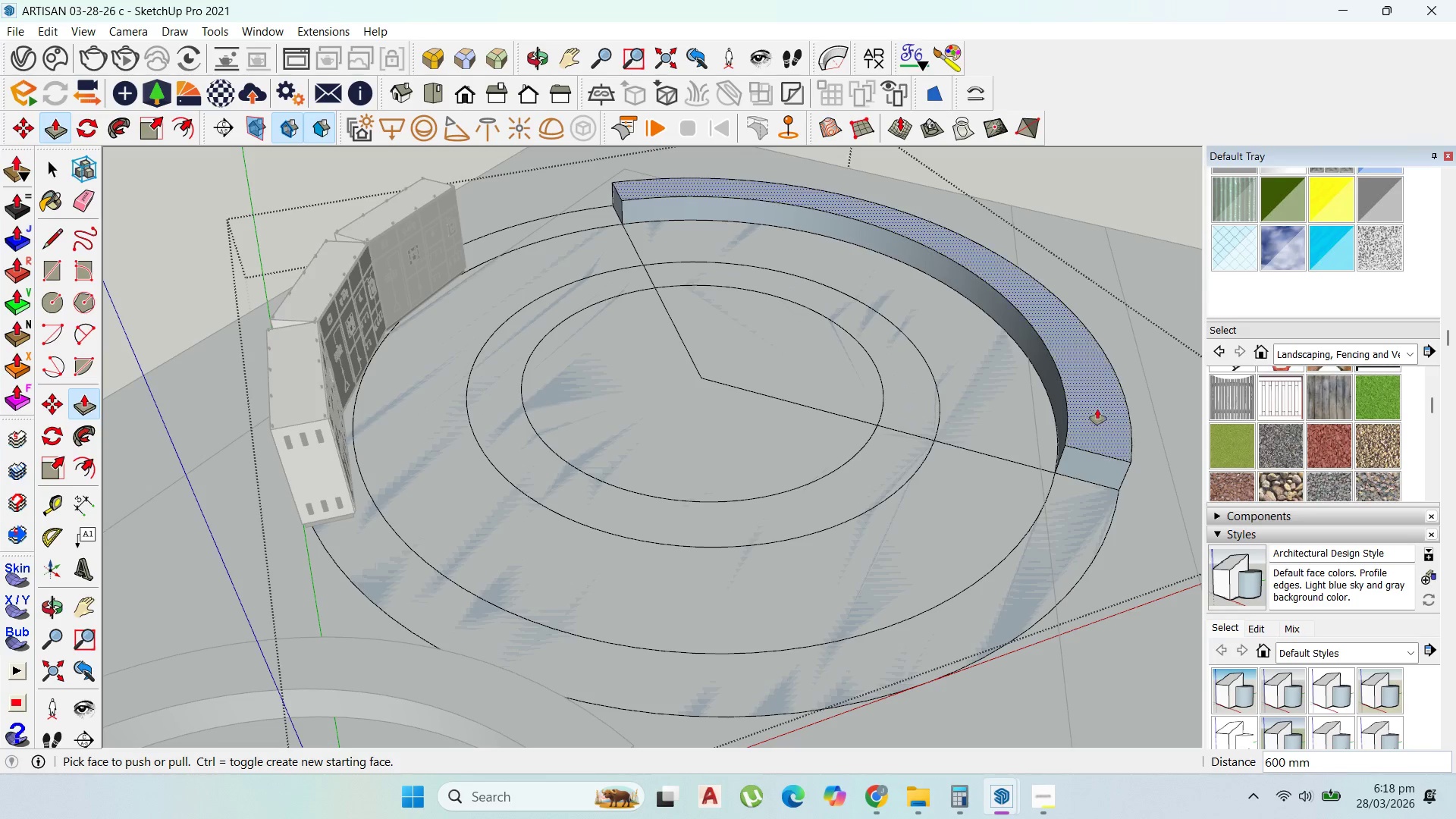 
left_click_drag(start_coordinate=[1097, 409], to_coordinate=[1059, 453])
 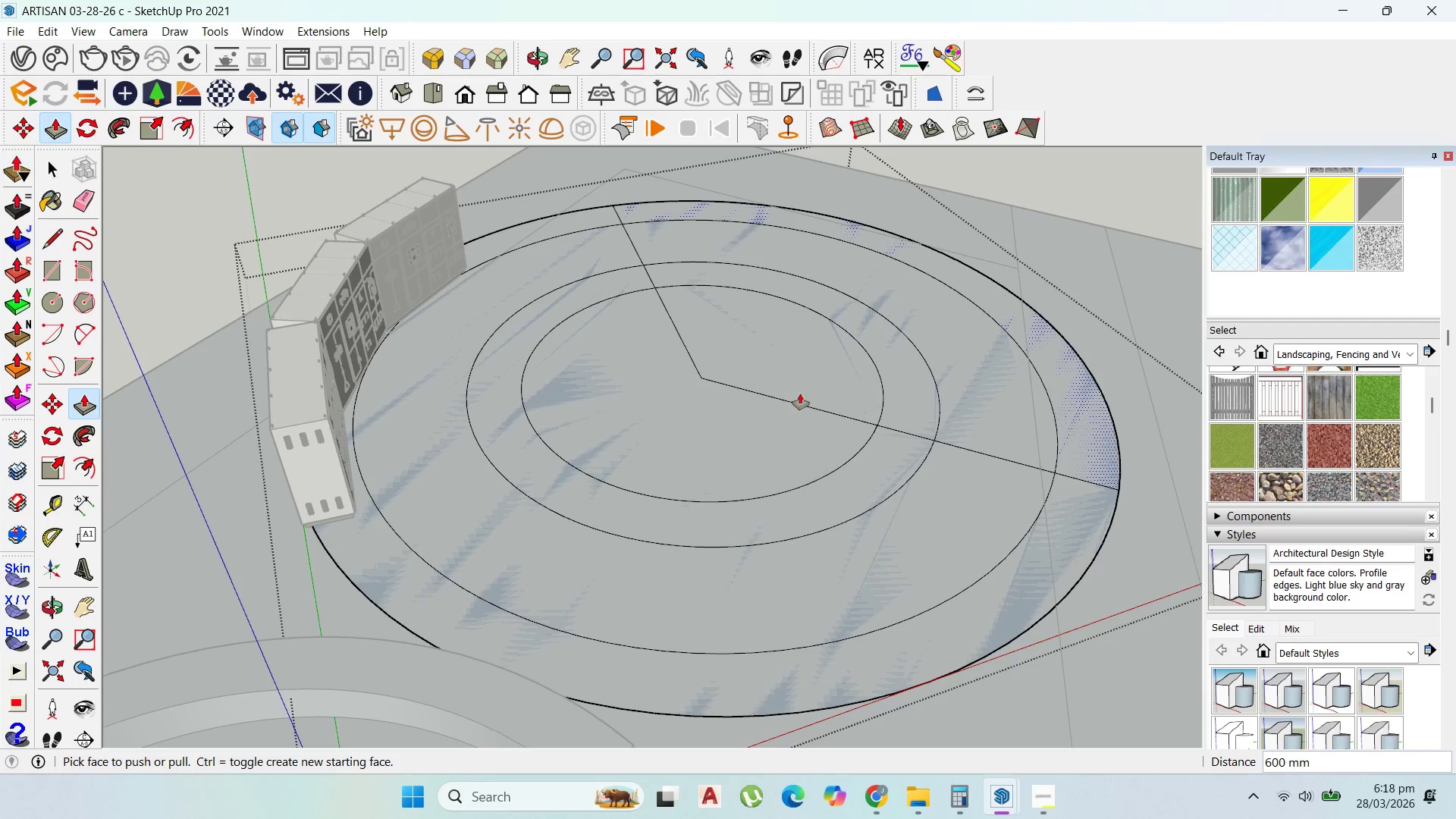 
key(Escape)
 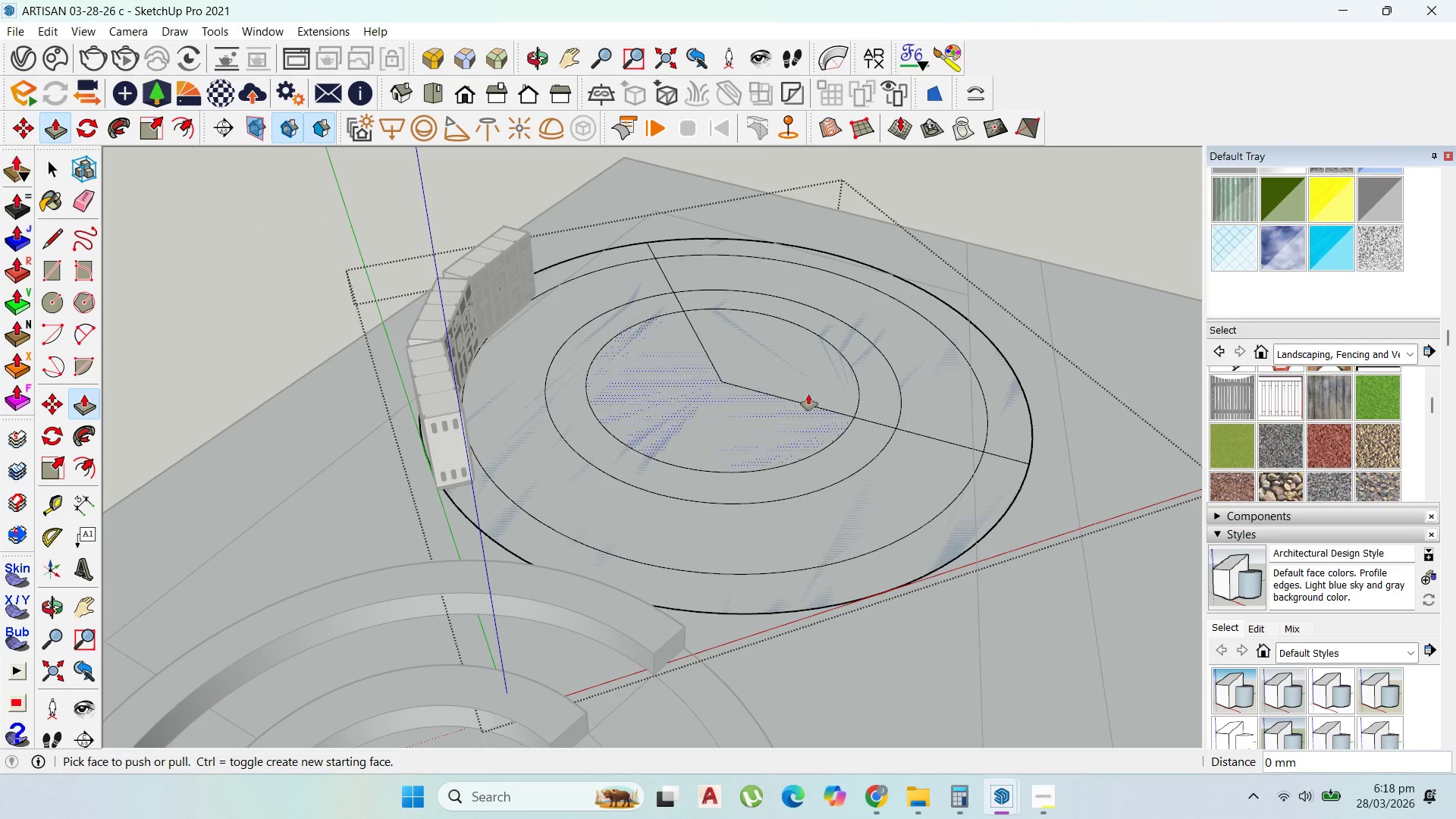 
scroll: coordinate [779, 394], scroll_direction: down, amount: 3.0
 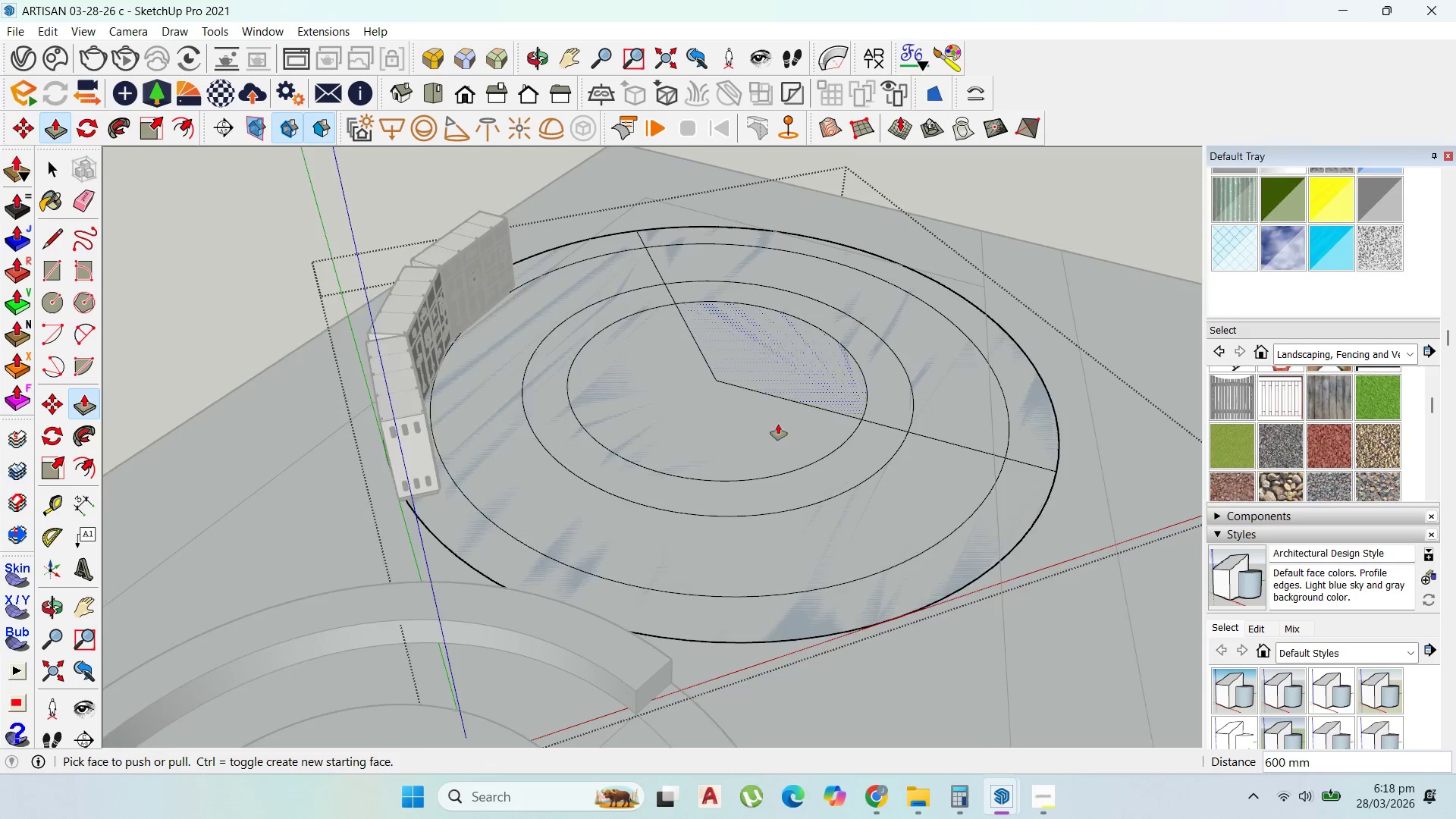 
key(Escape)
 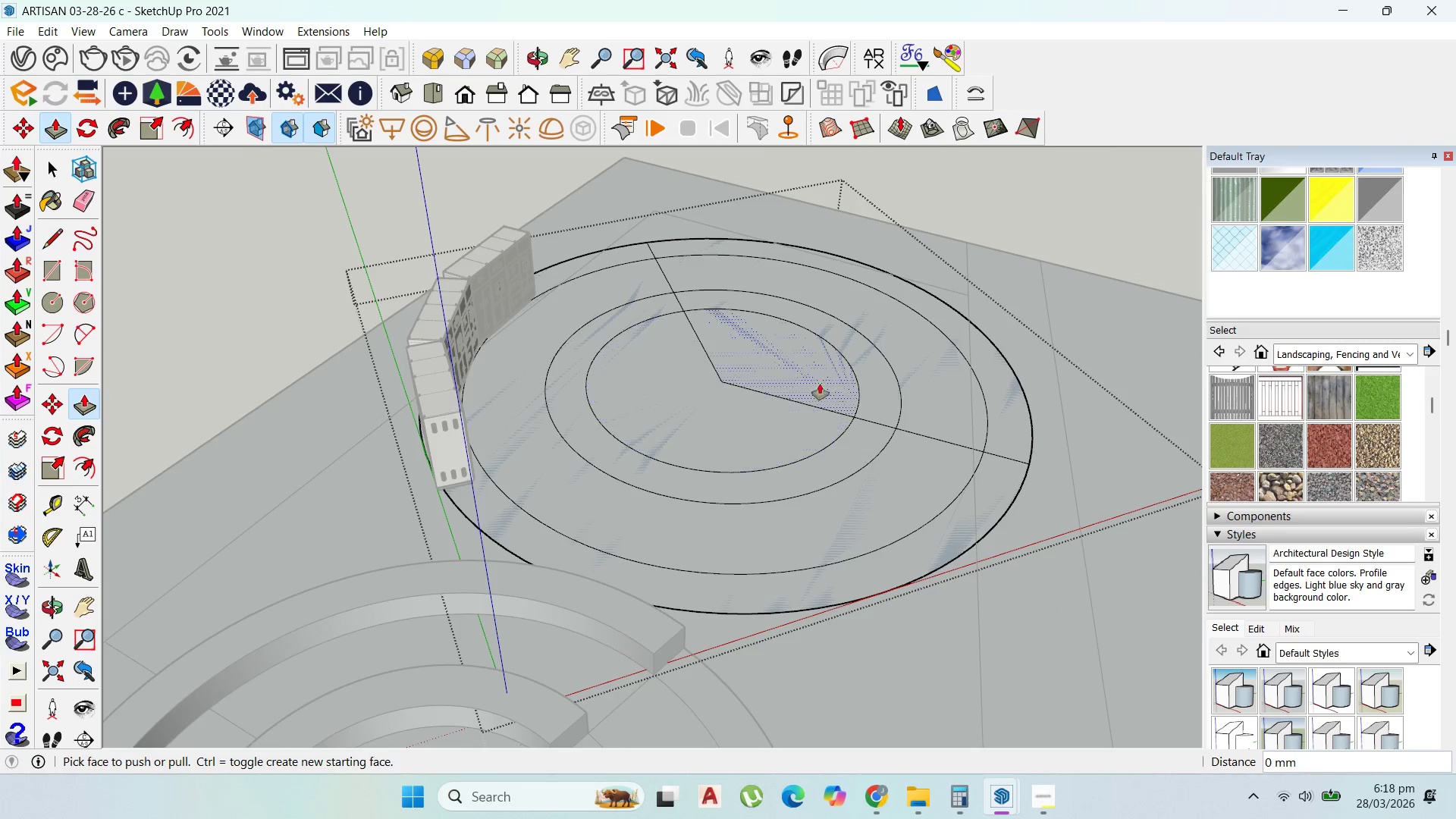 
key(Escape)
 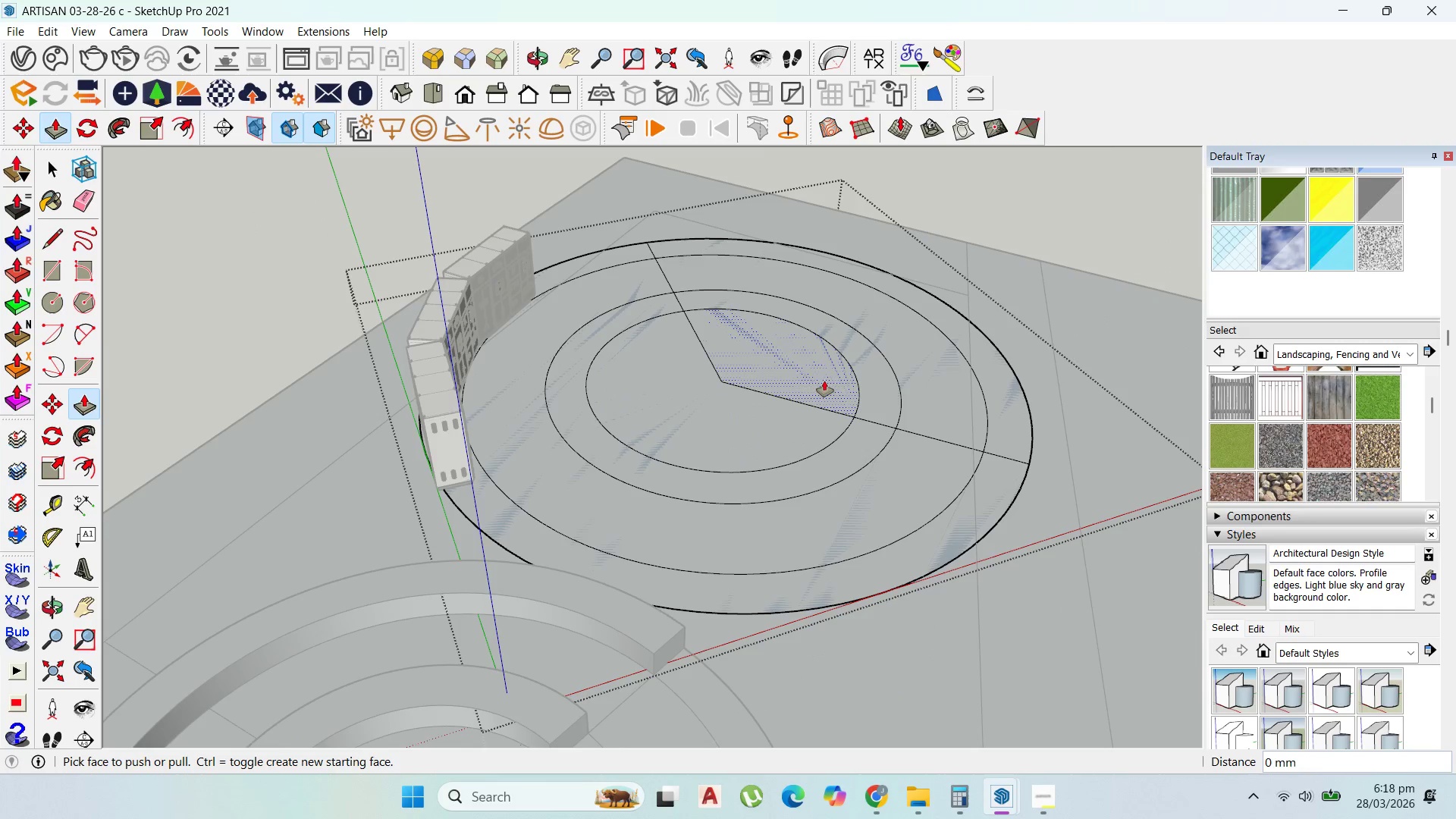 
key(Escape)
 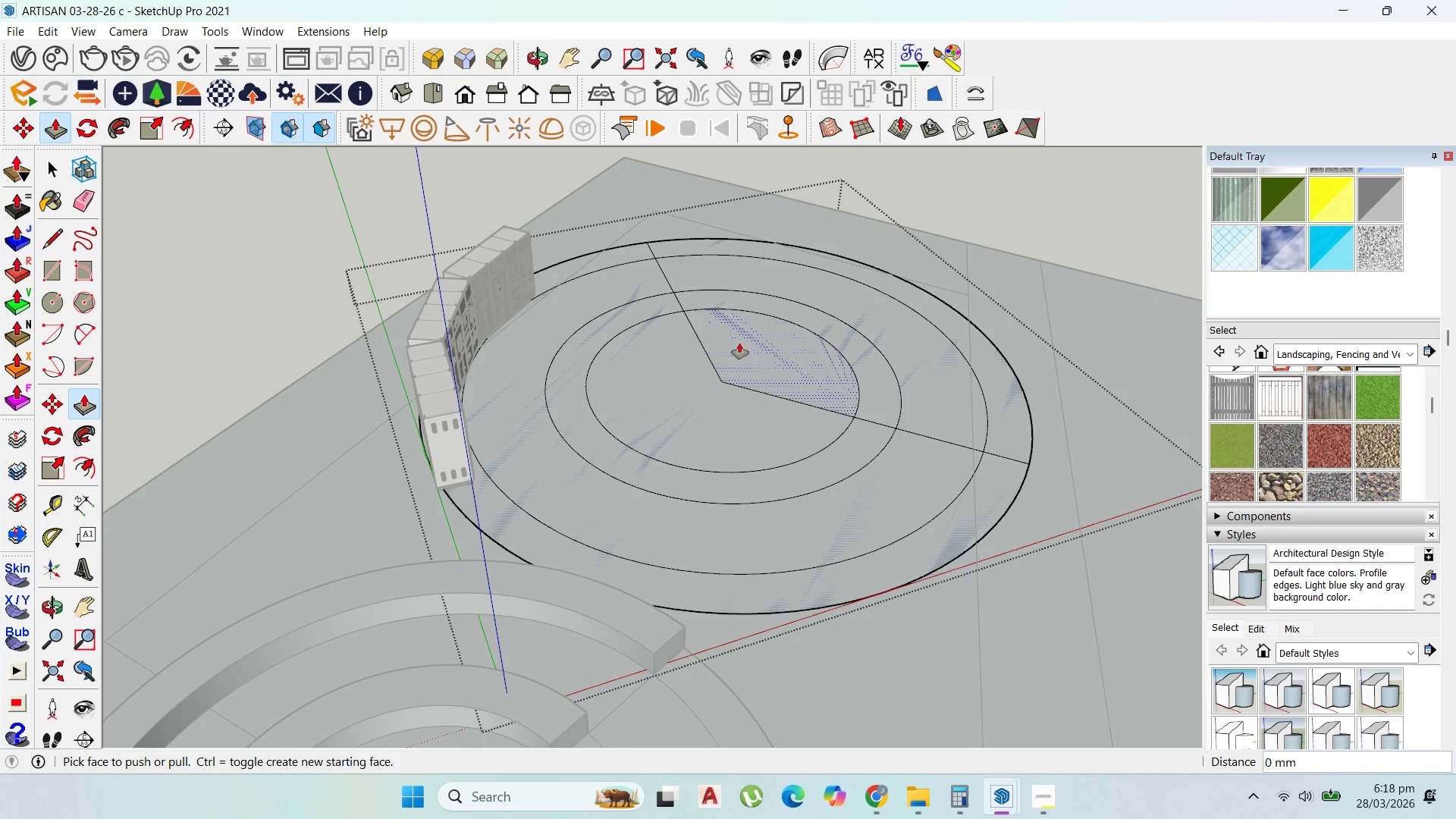 
key(Escape)
 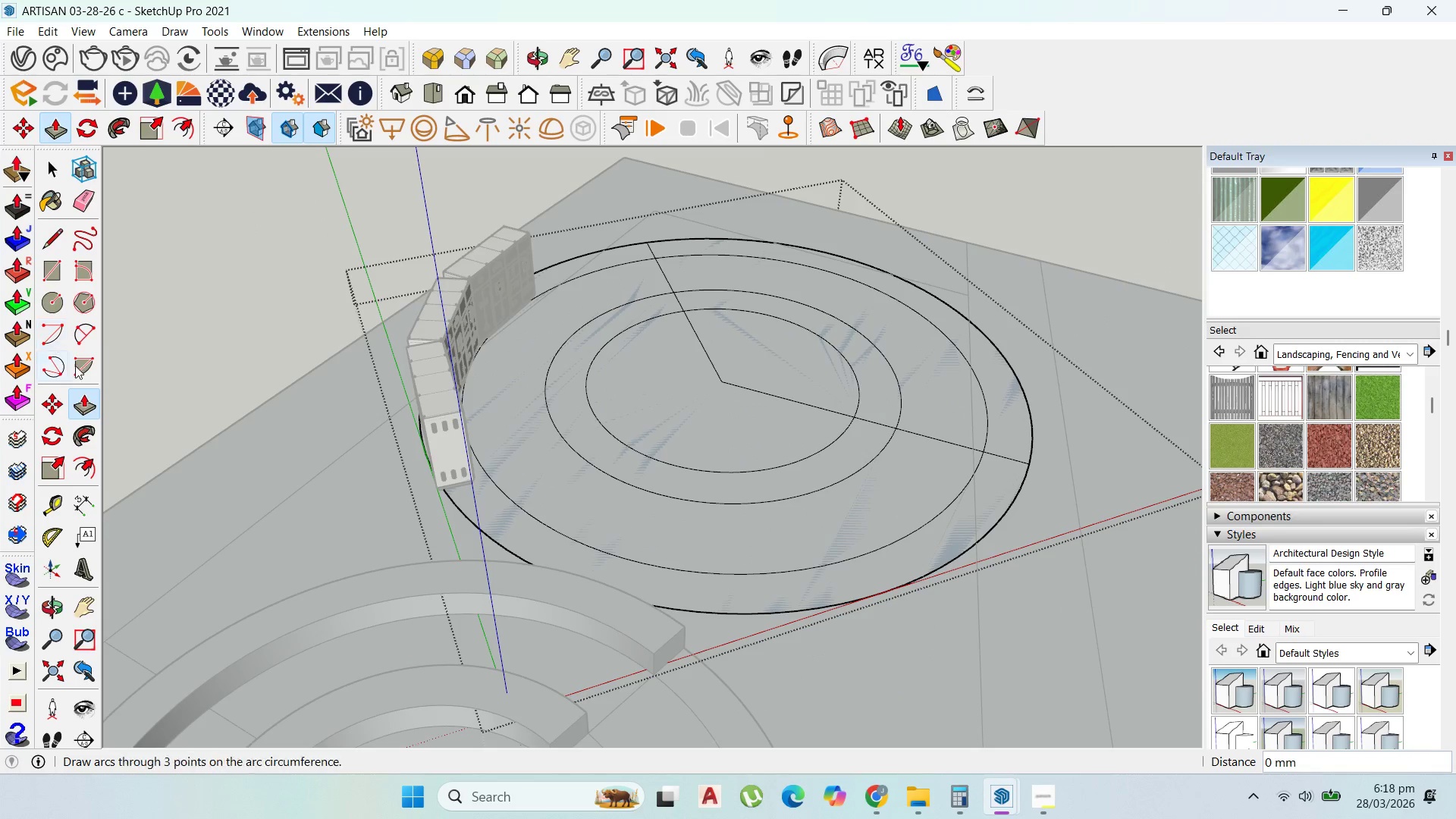 
wait(5.12)
 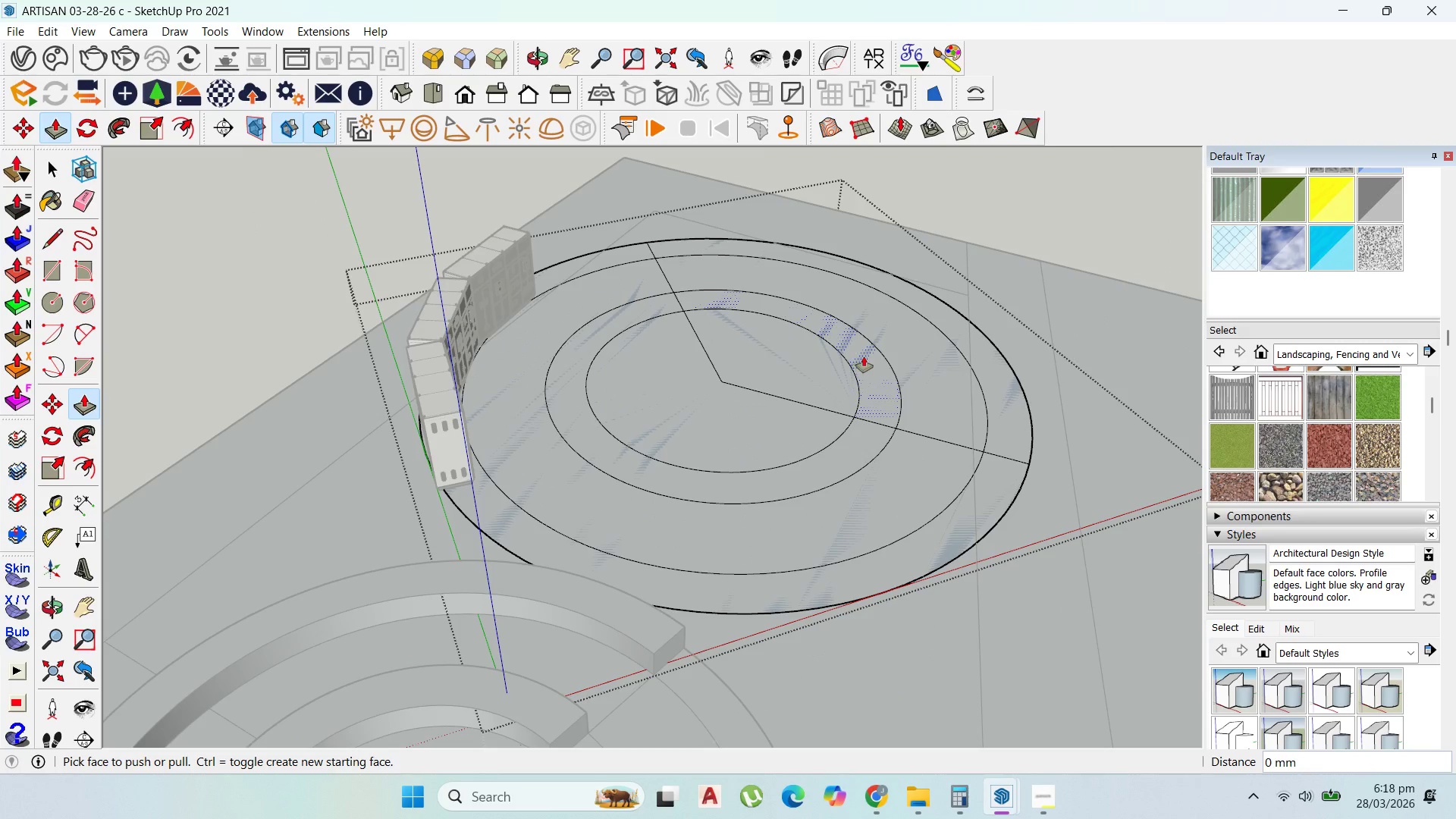 
left_click([61, 533])
 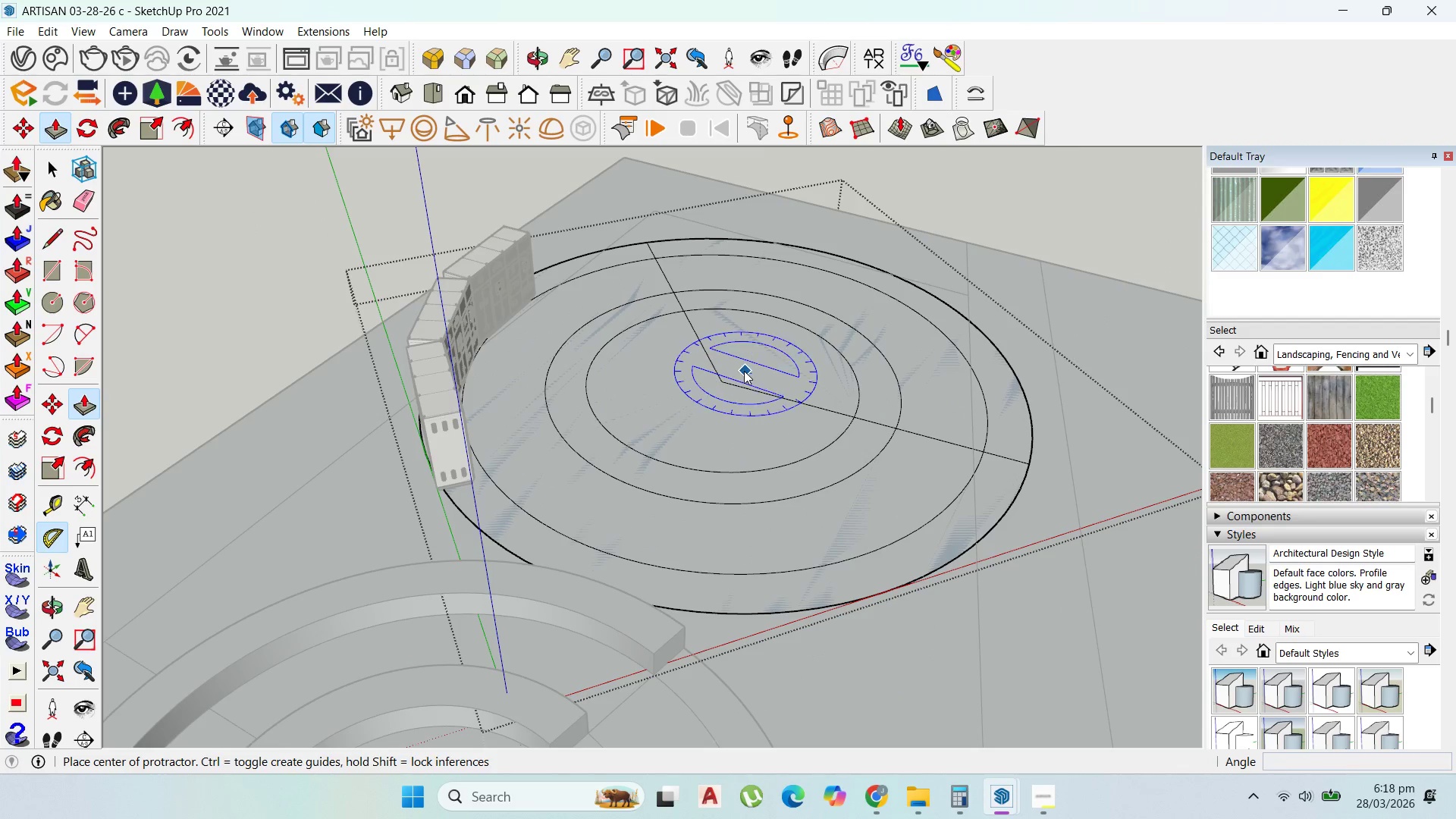 
mouse_move([736, 352])
 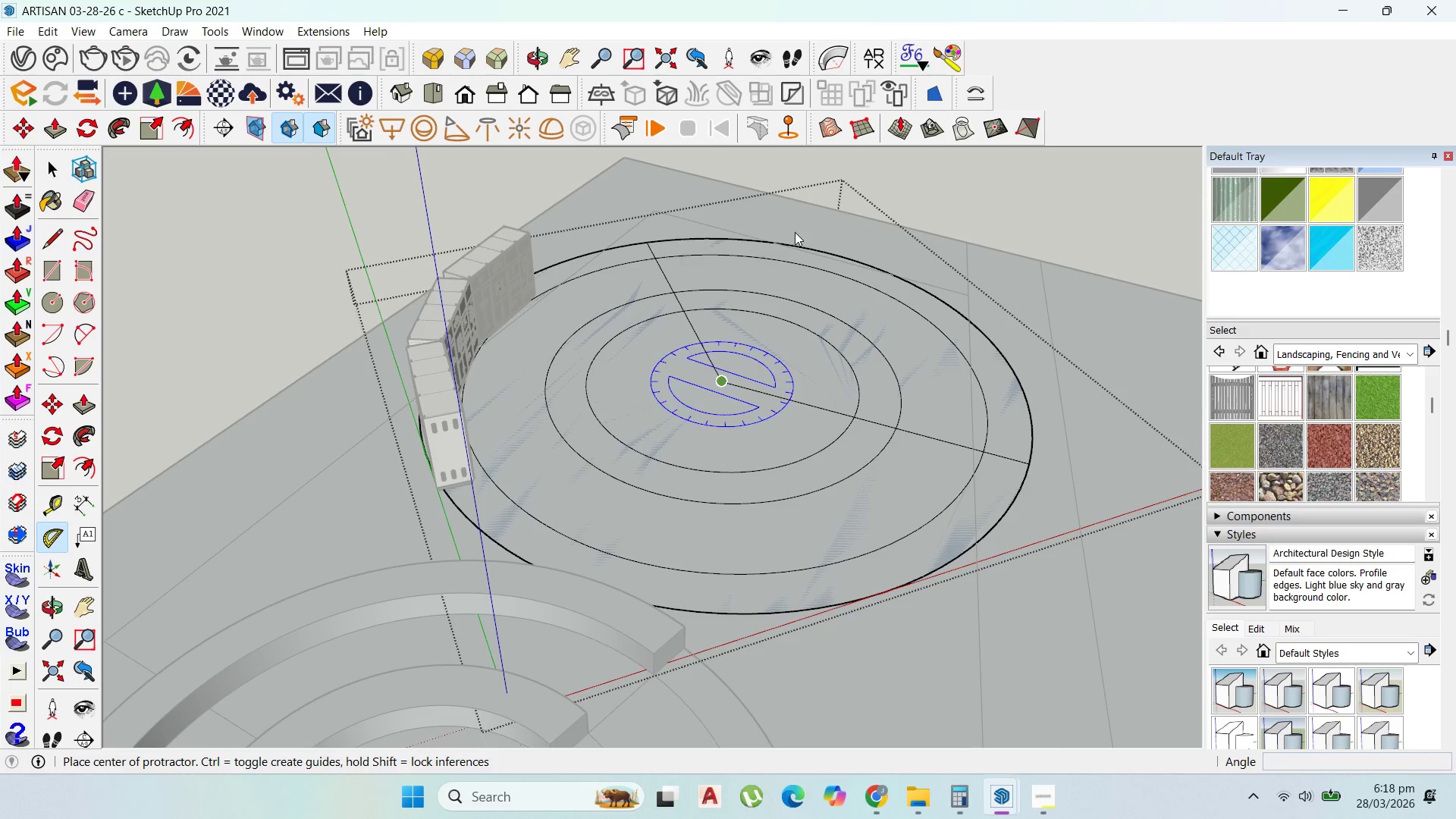 
scroll: coordinate [874, 315], scroll_direction: down, amount: 17.0
 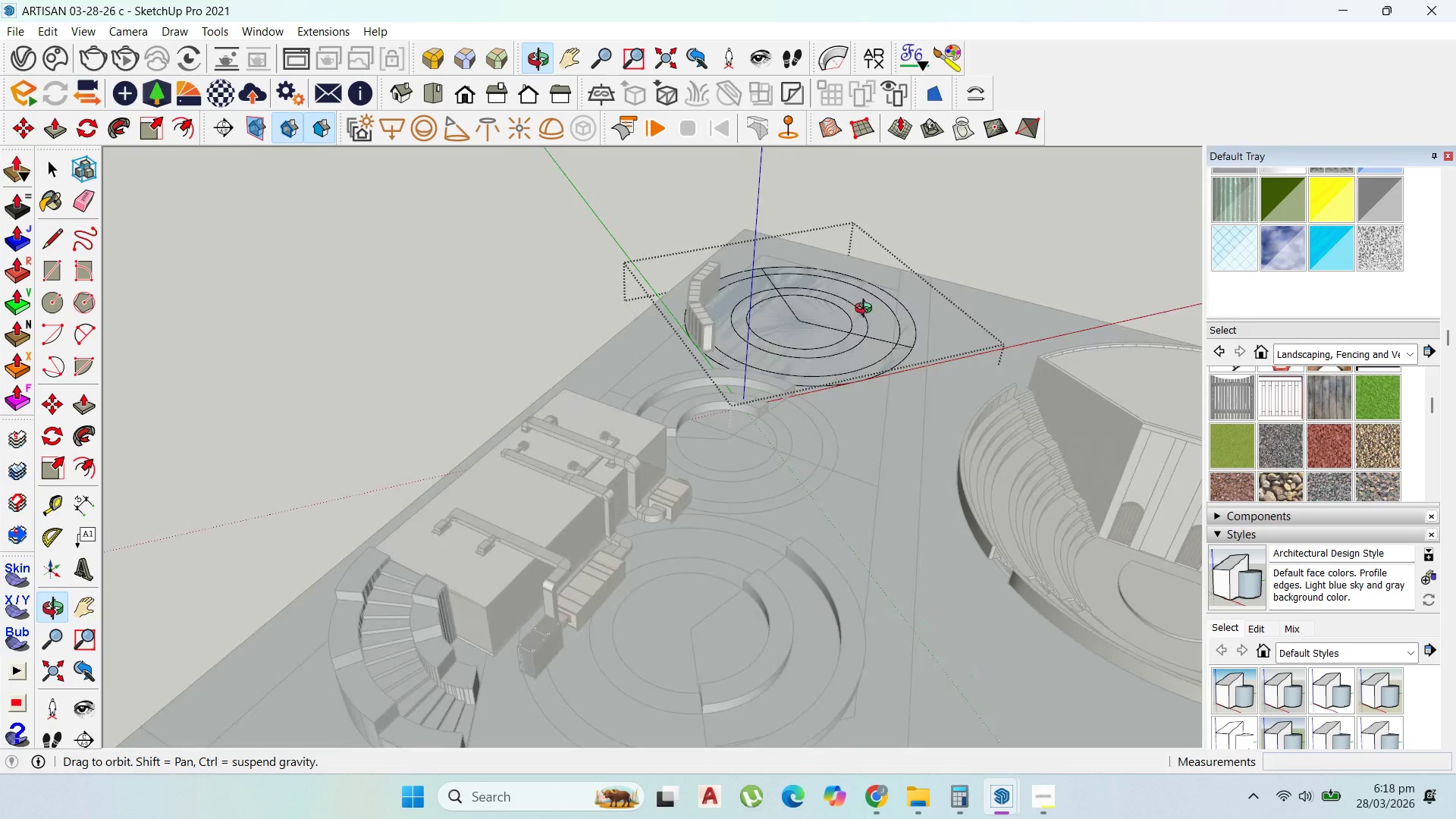 
scroll: coordinate [882, 329], scroll_direction: up, amount: 3.0
 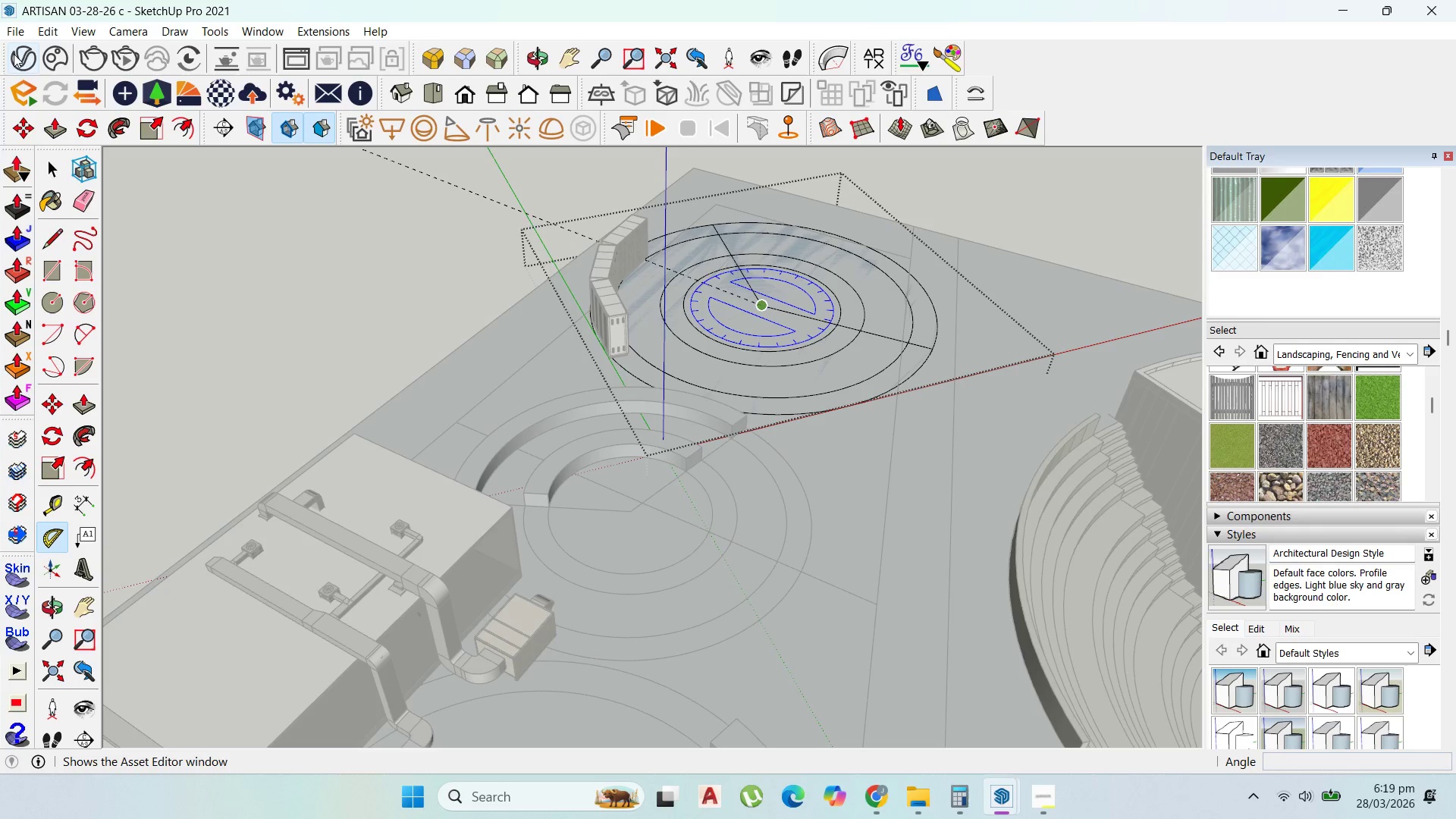 
scroll: coordinate [624, 345], scroll_direction: down, amount: 12.0
 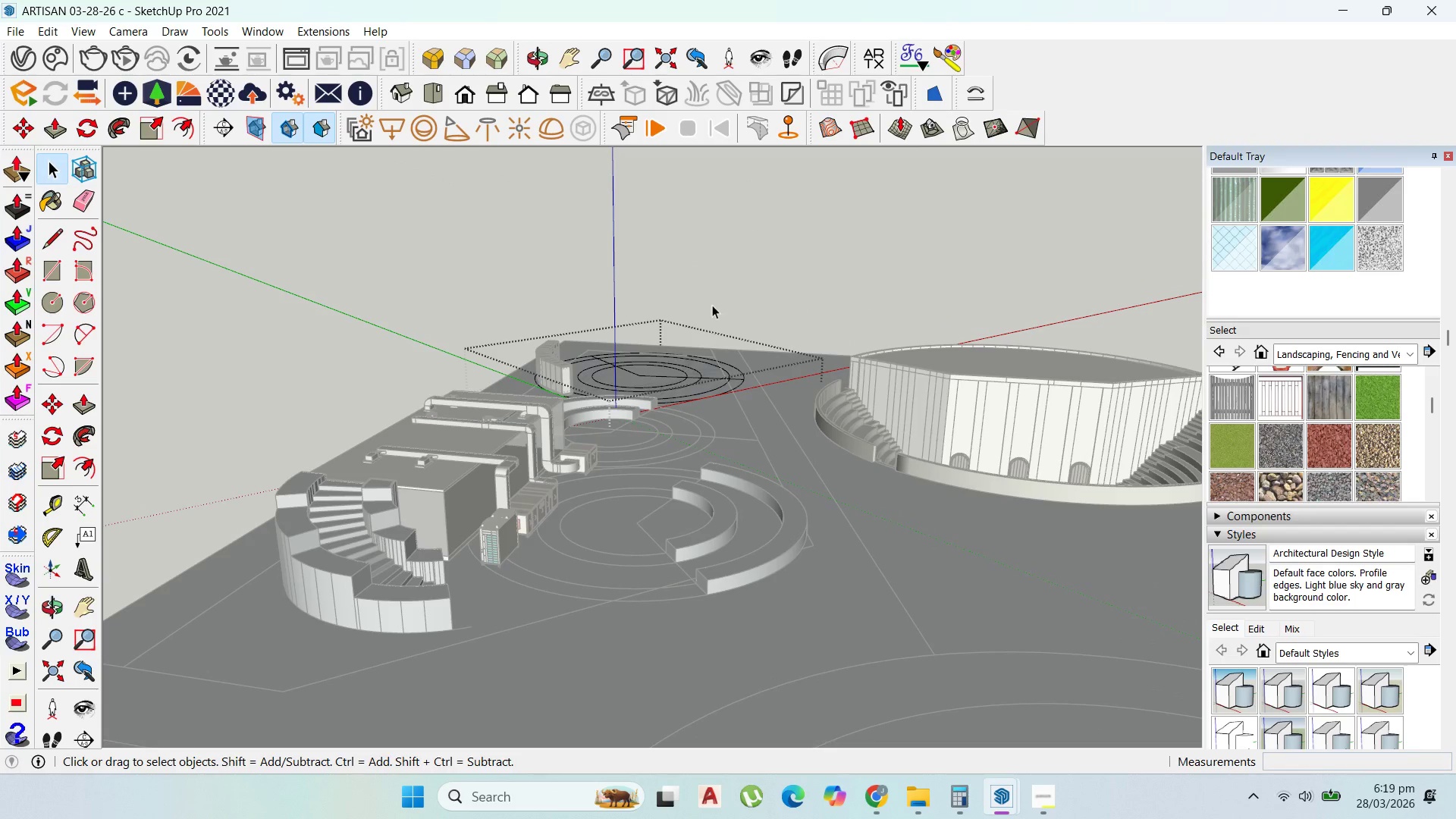 
scroll: coordinate [386, 613], scroll_direction: up, amount: 5.0
 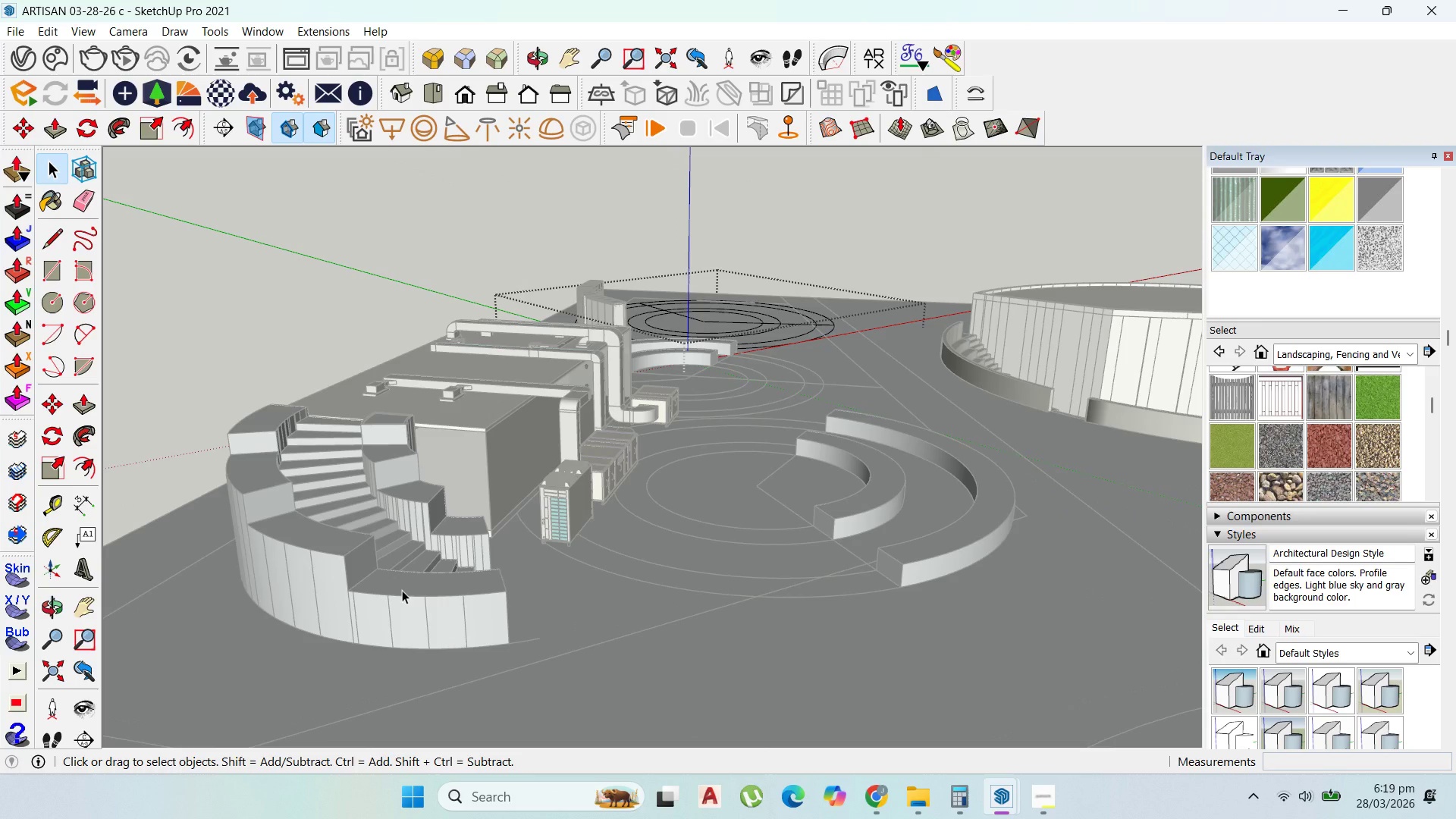 
key(Escape)
 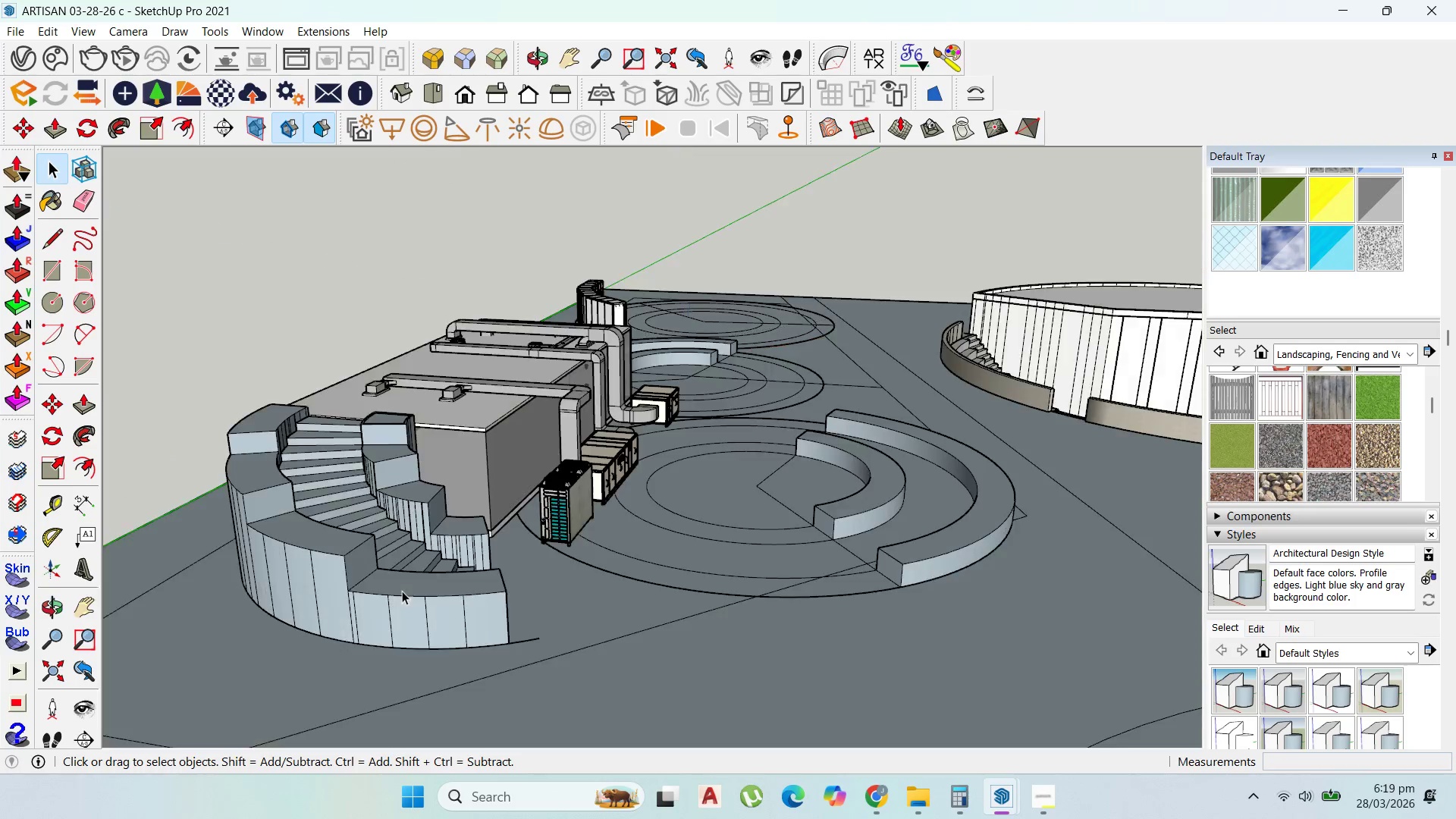 
key(Escape)
 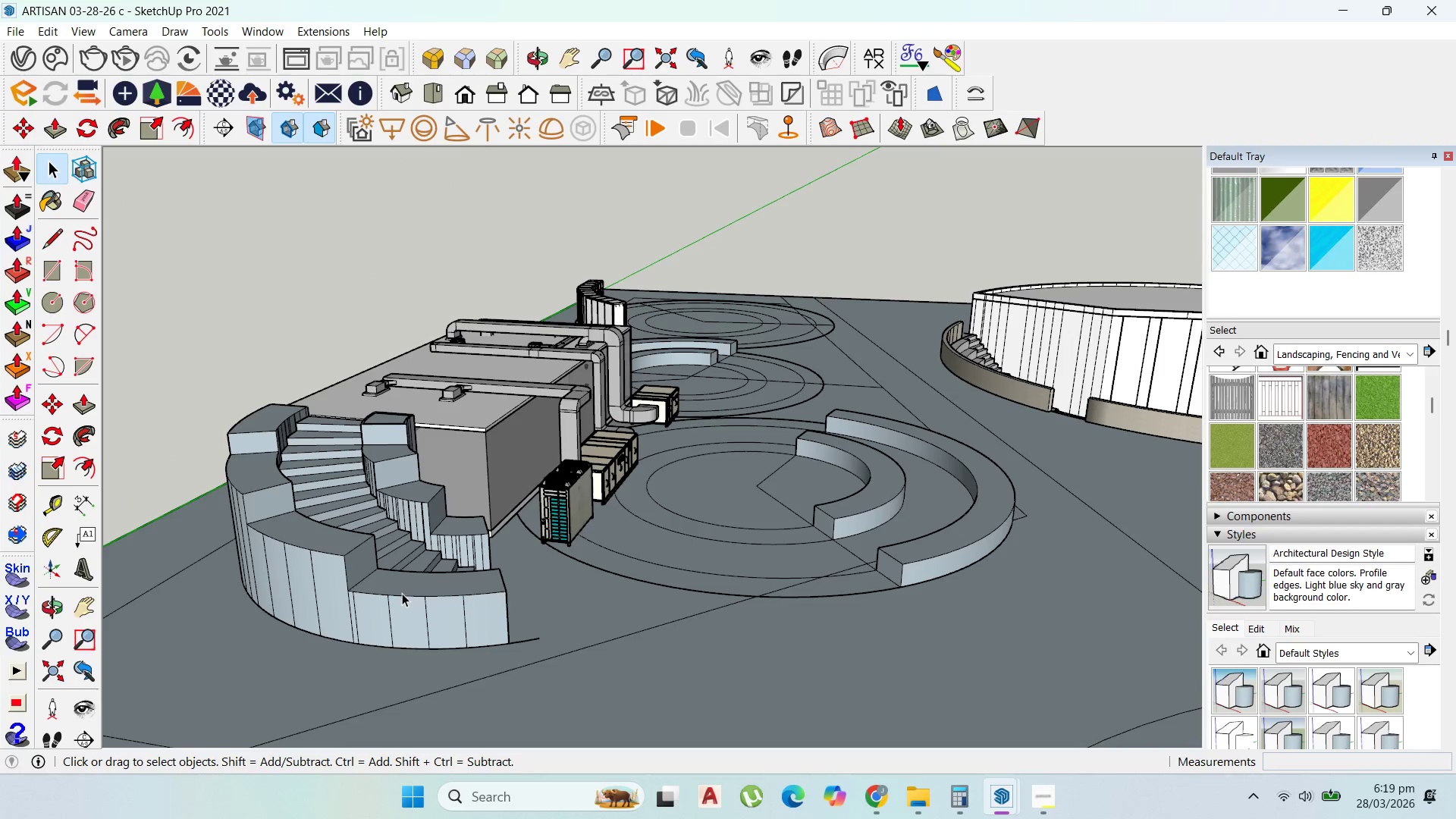 
key(Escape)
 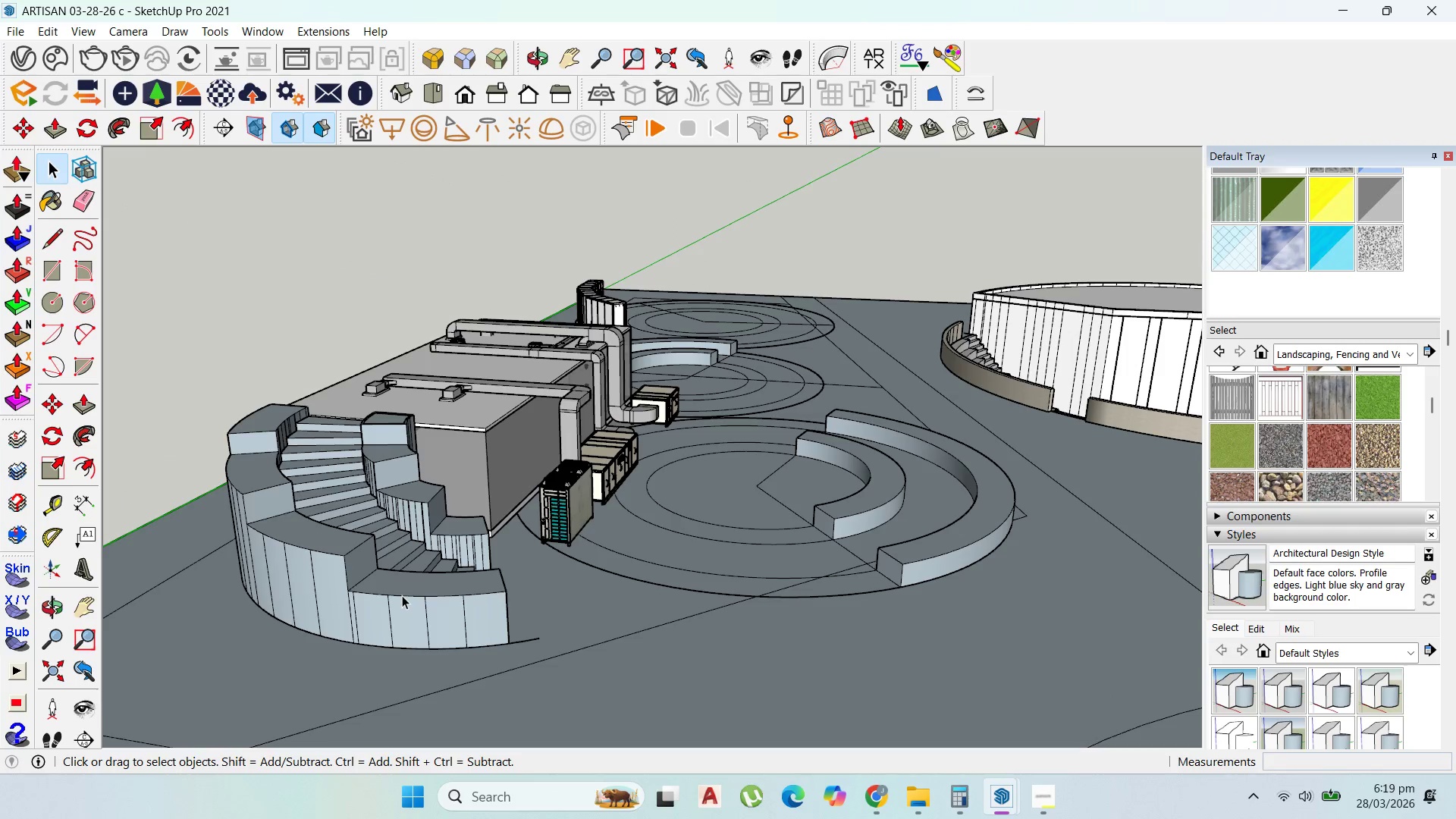 
left_click([402, 595])
 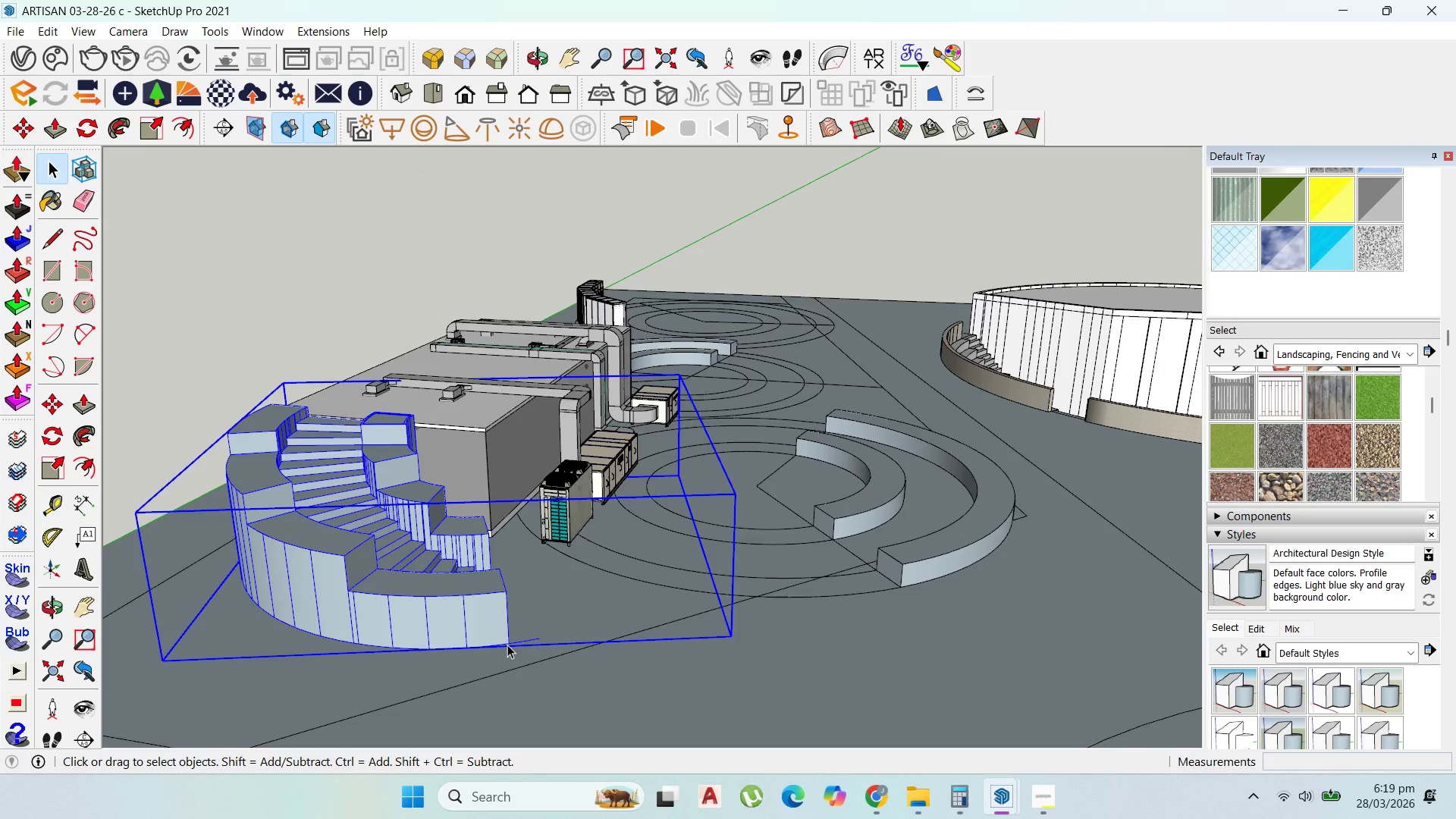 
key(M)
 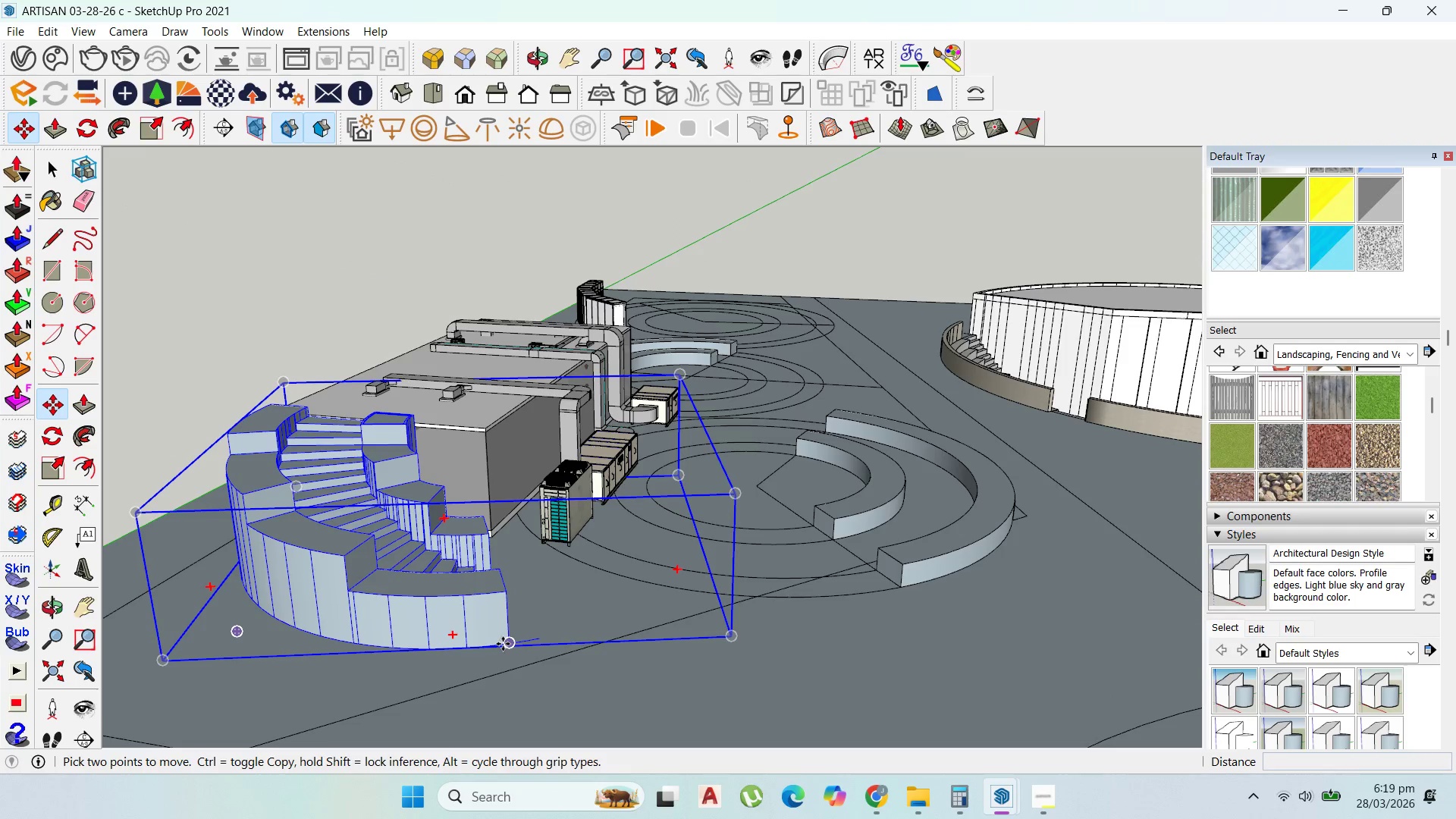 
left_click([503, 644])
 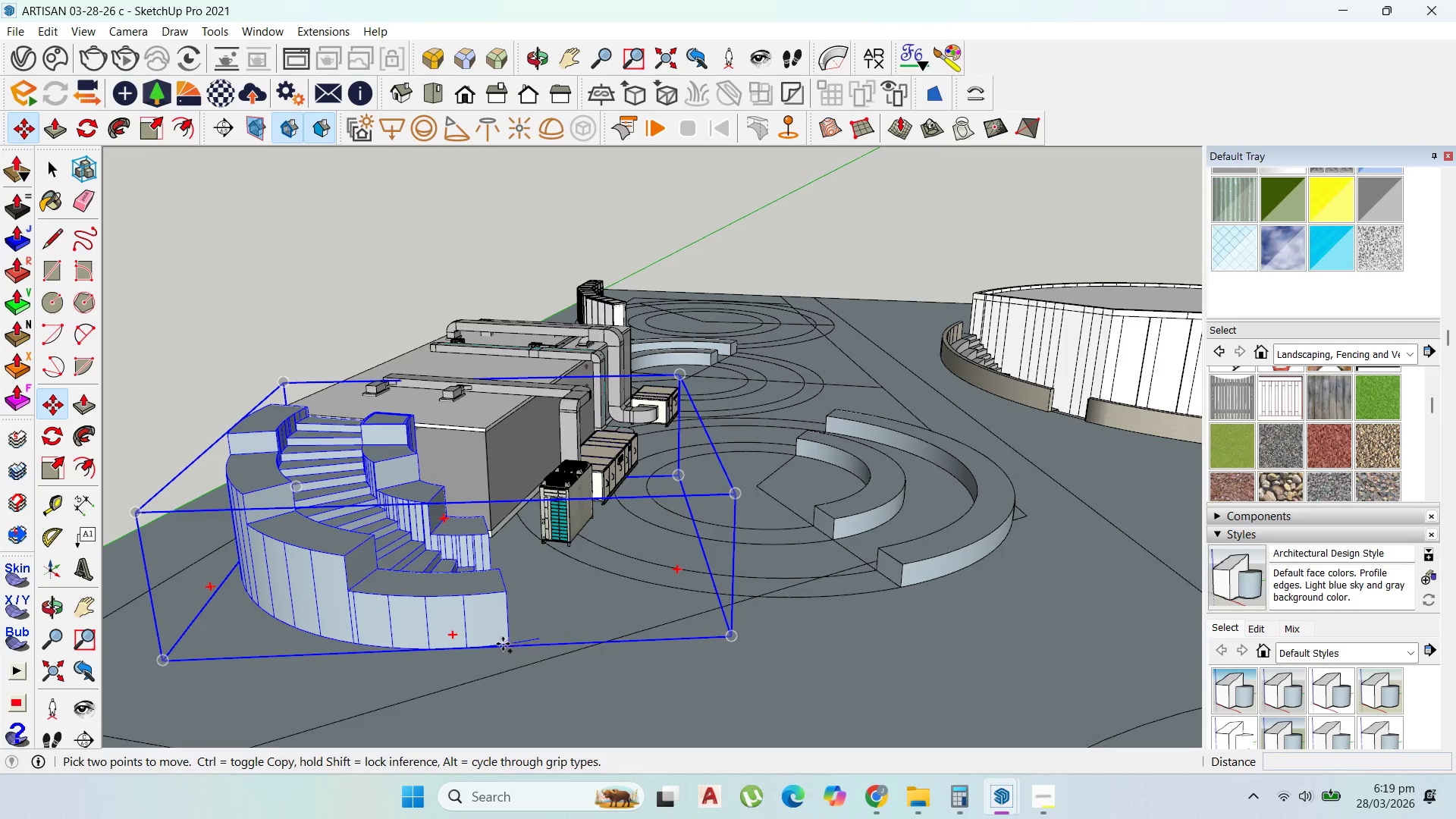 
key(Control+ControlLeft)
 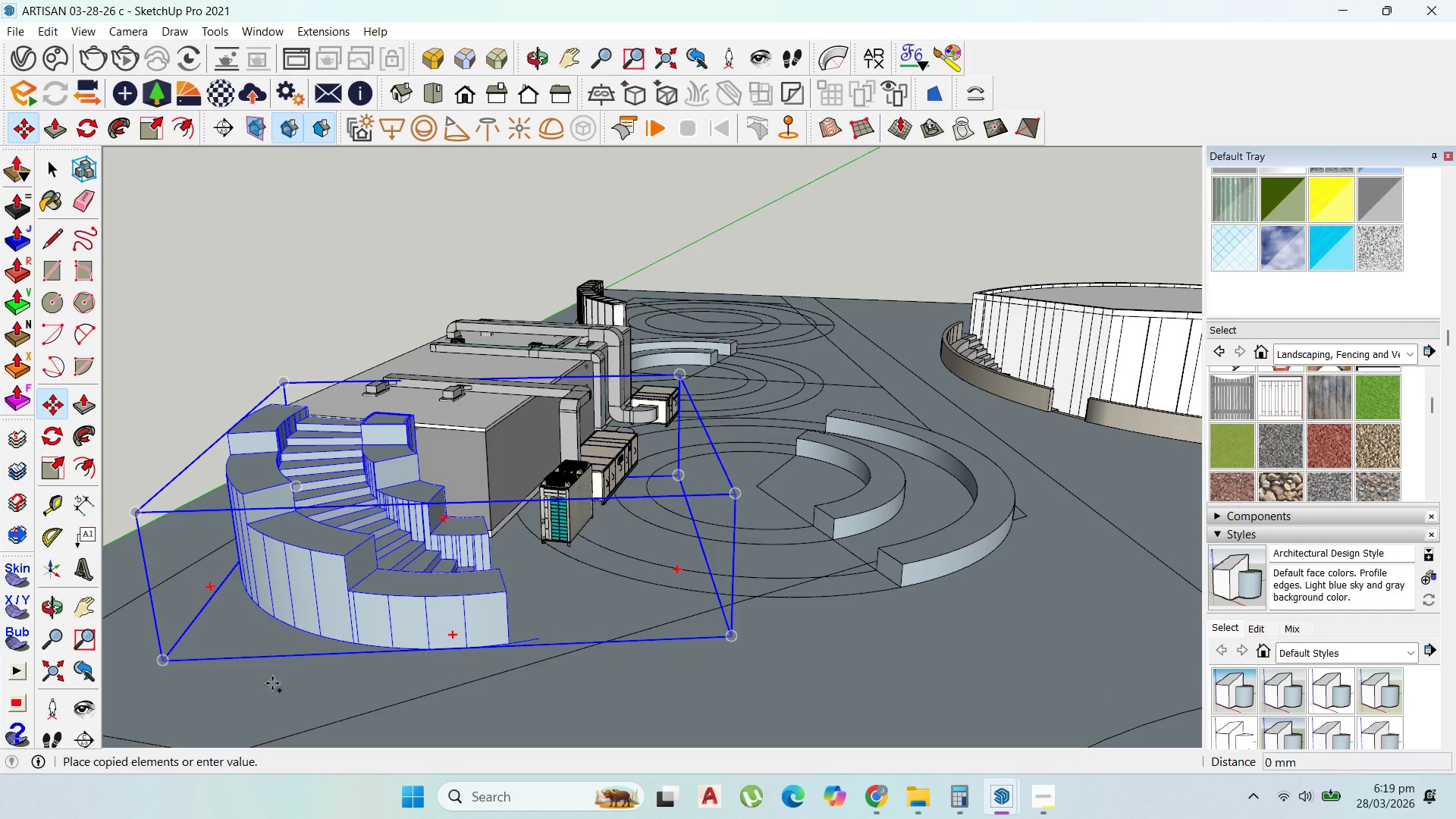 
scroll: coordinate [721, 340], scroll_direction: up, amount: 2.0
 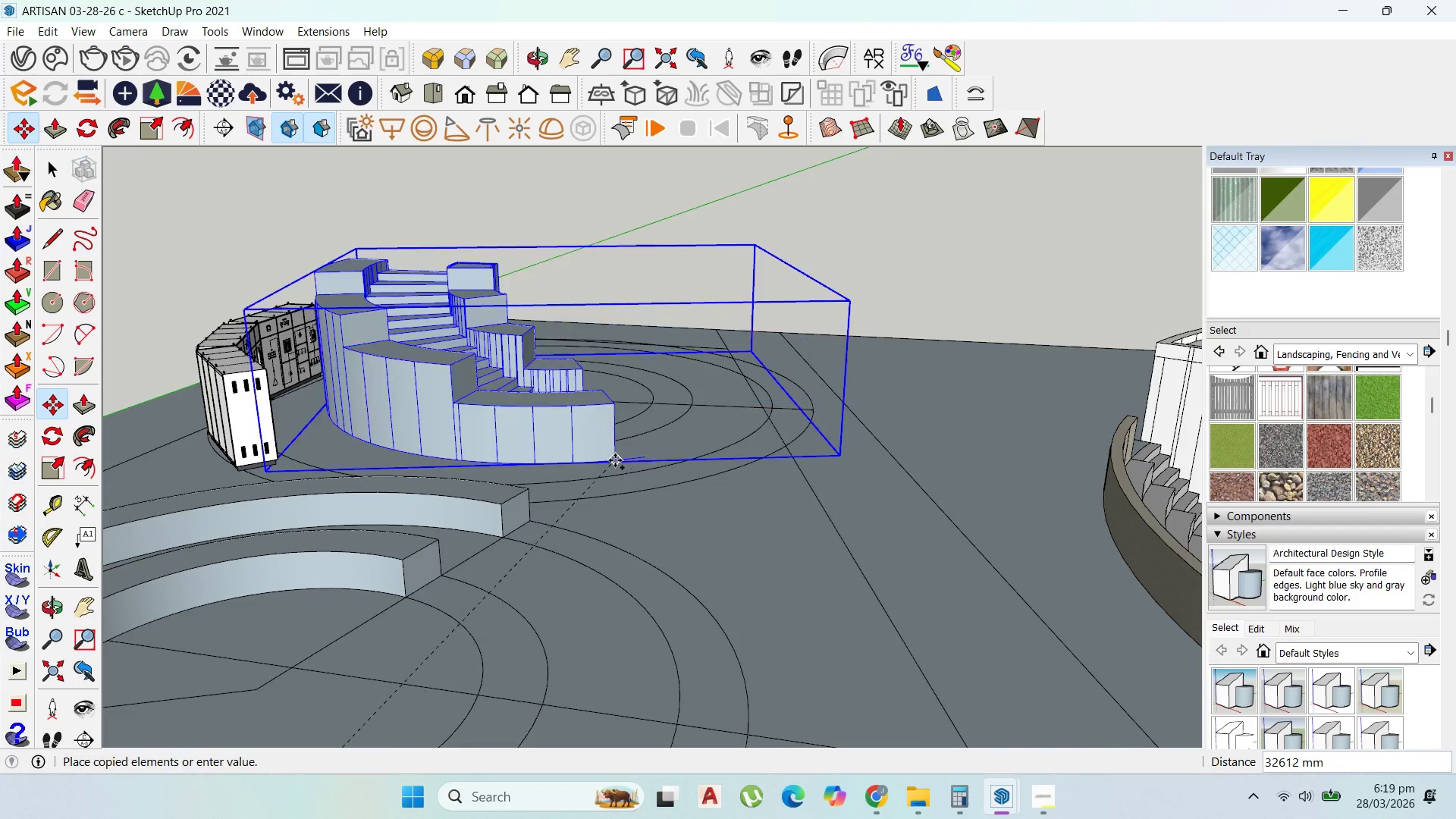 
left_click([615, 460])
 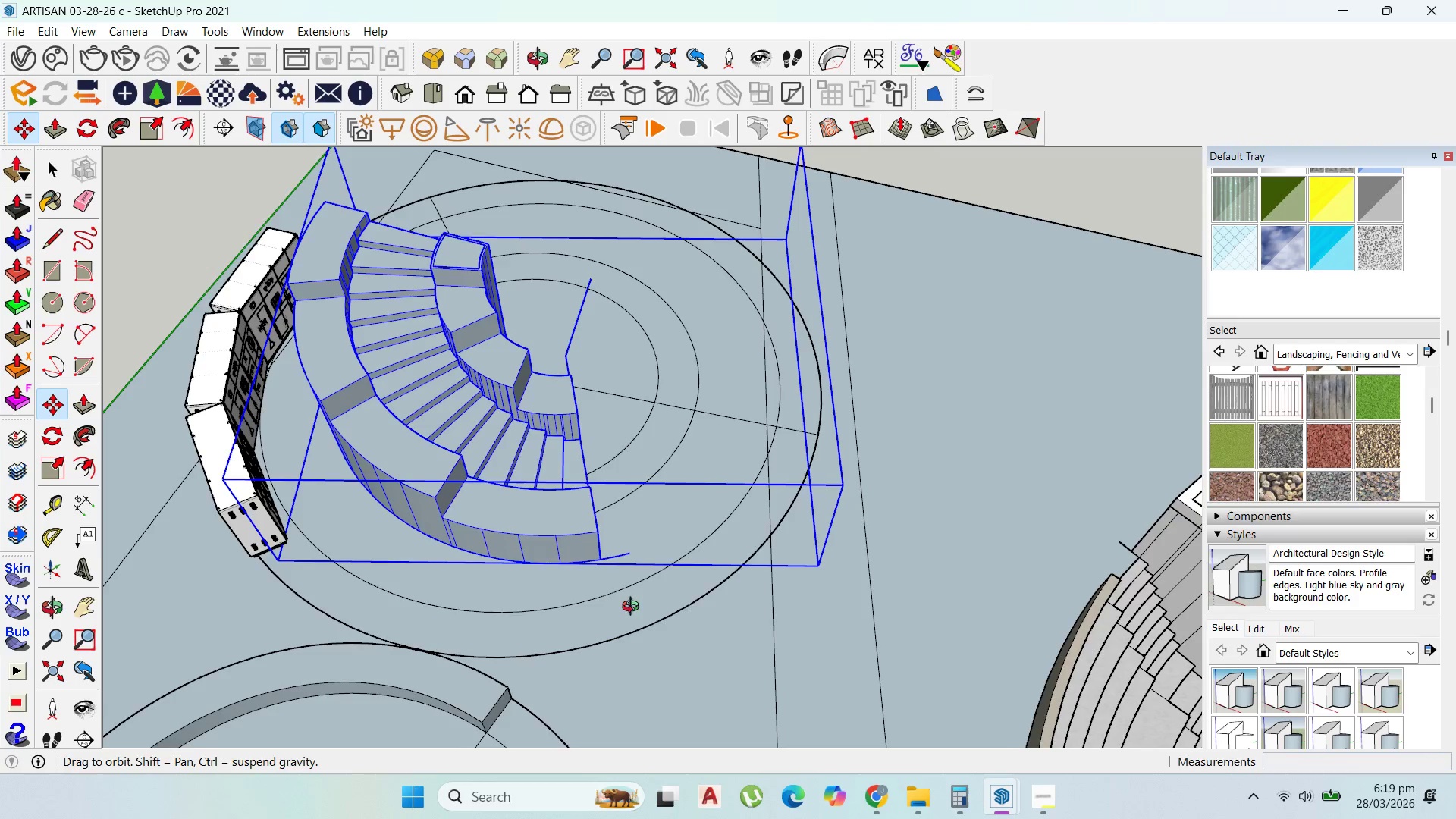 
scroll: coordinate [623, 484], scroll_direction: down, amount: 5.0
 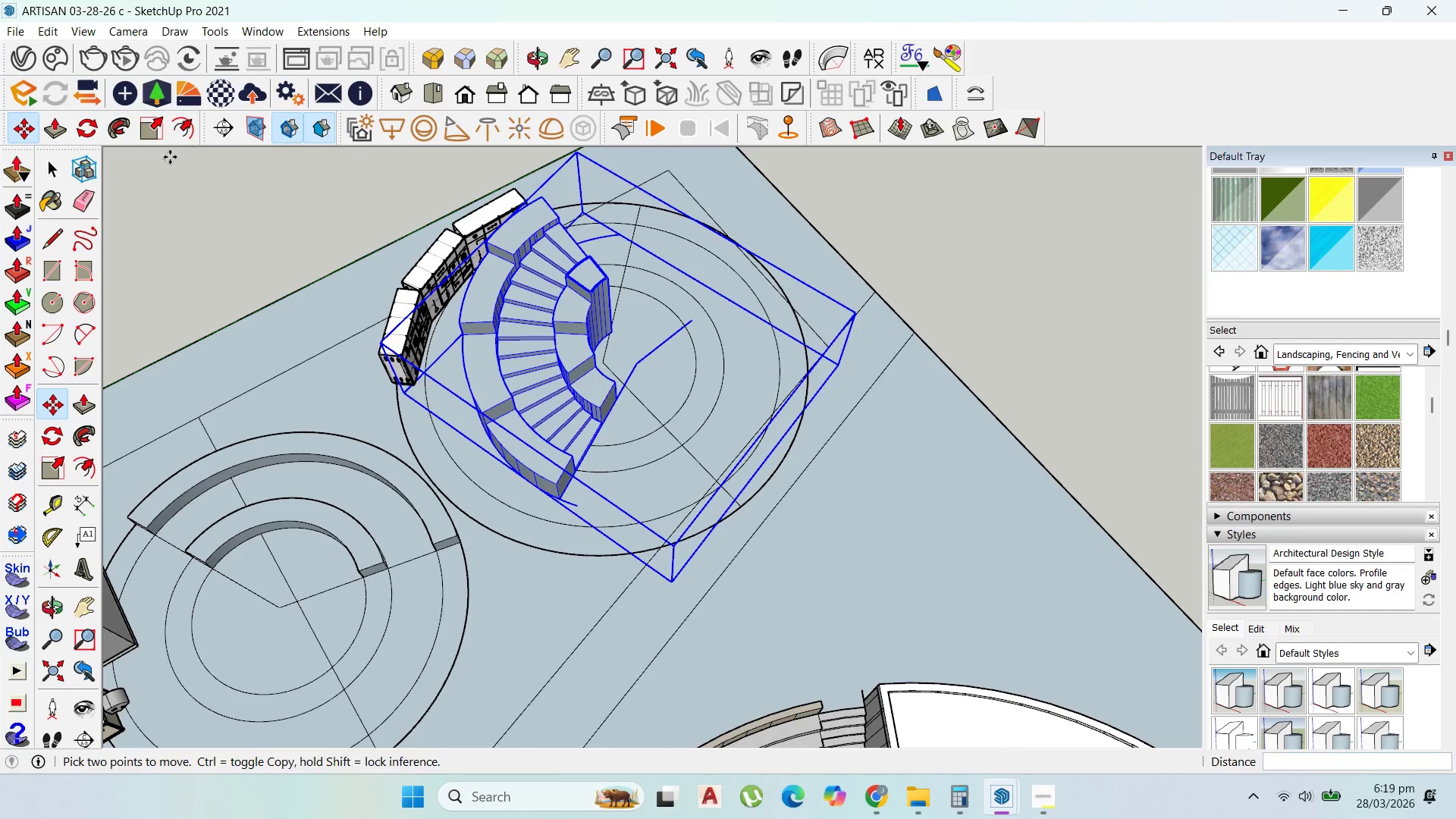 
left_click([22, 115])
 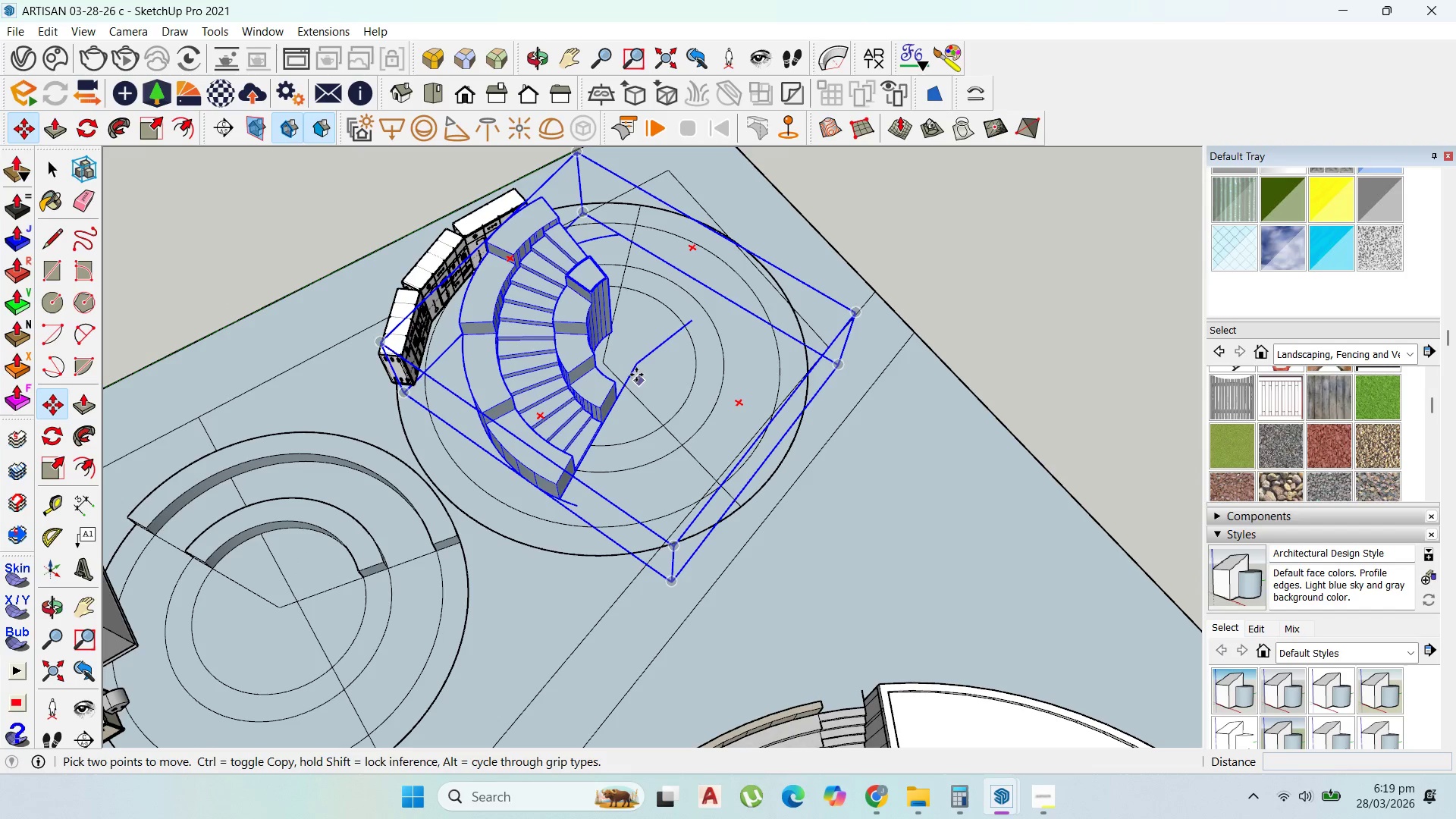 
left_click_drag(start_coordinate=[637, 370], to_coordinate=[629, 369])
 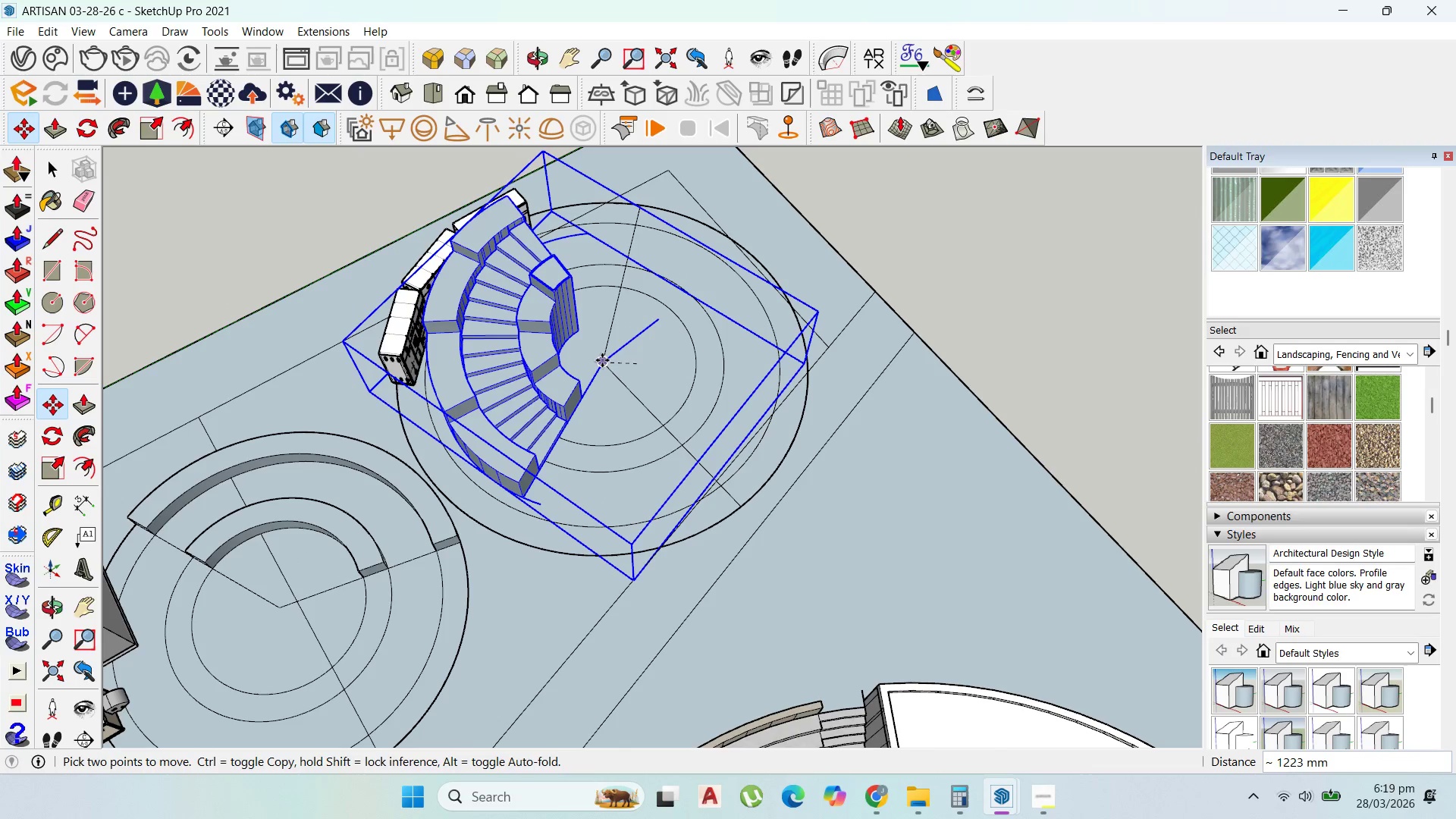 
left_click([602, 360])
 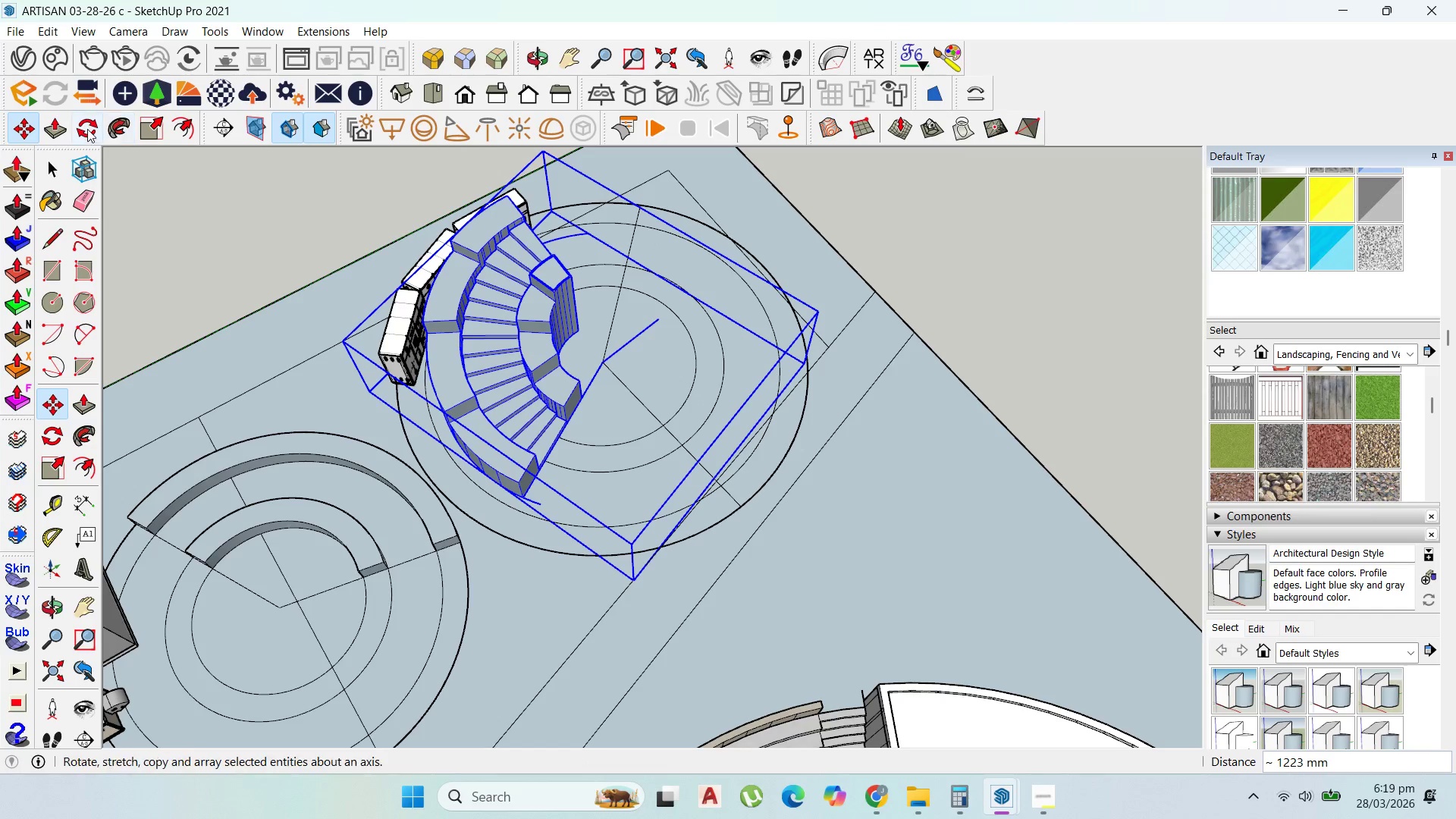 
left_click_drag(start_coordinate=[83, 126], to_coordinate=[88, 127])
 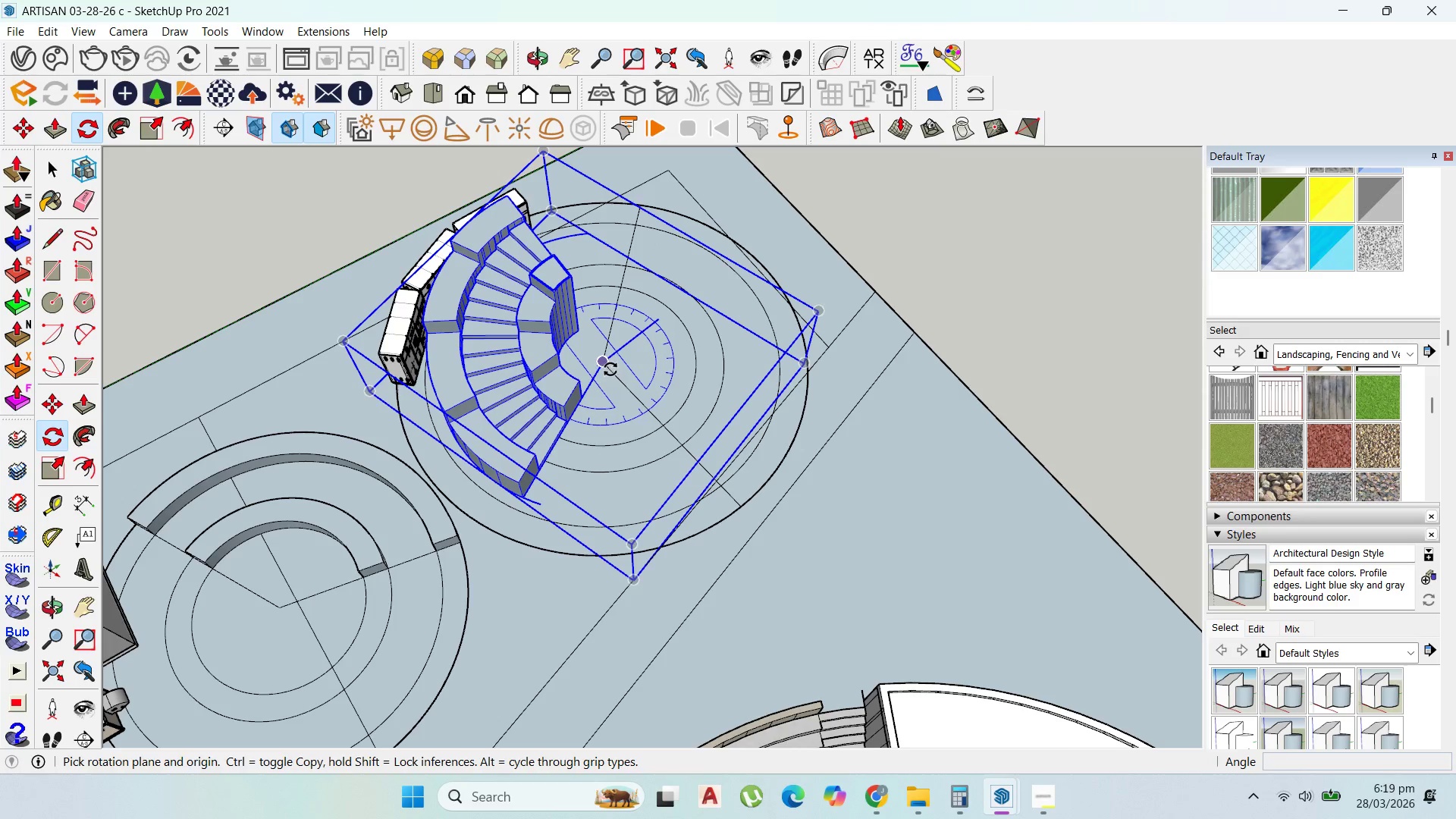 
left_click([610, 368])
 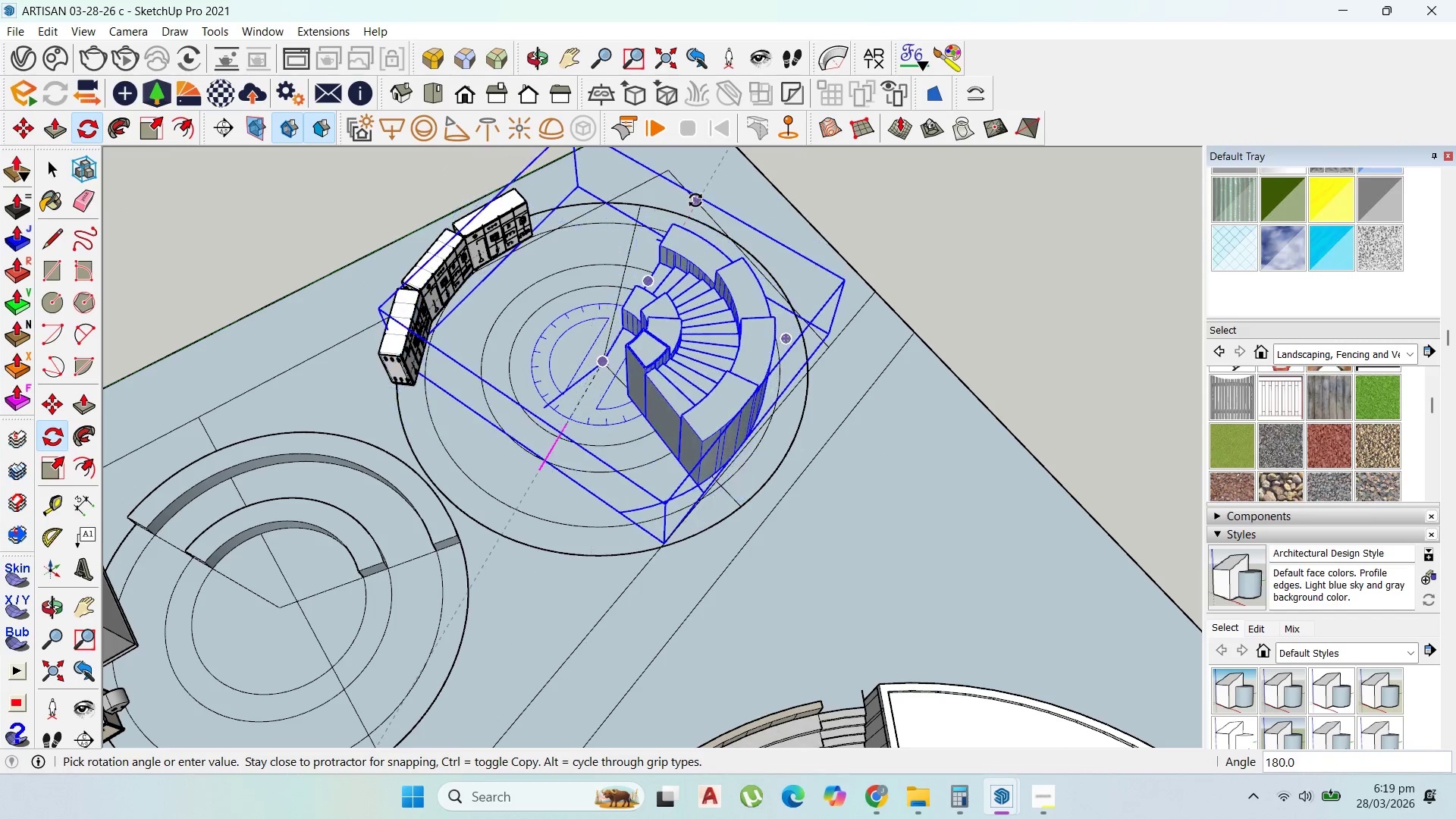 
key(Escape)
 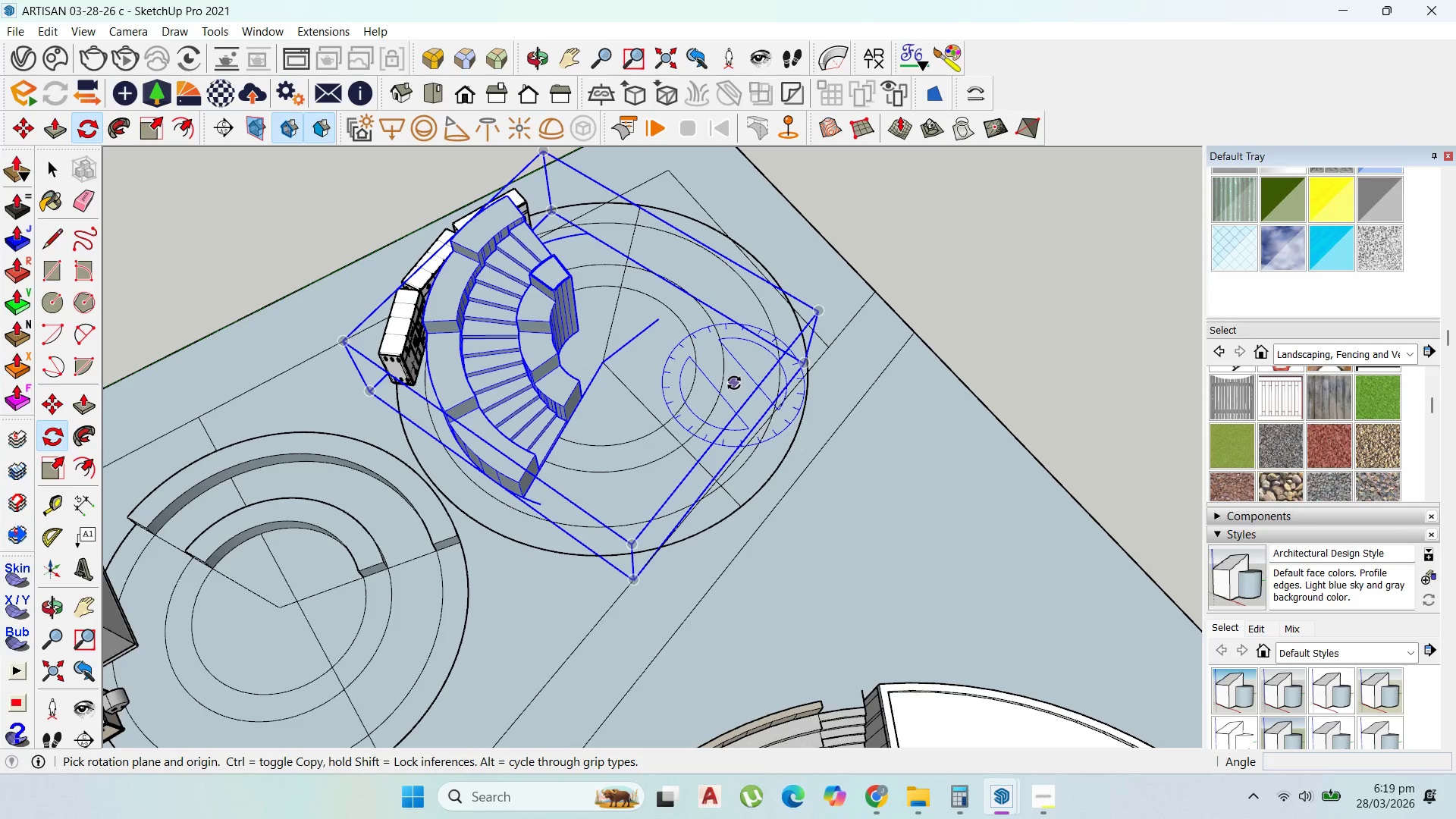 
key(Delete)
 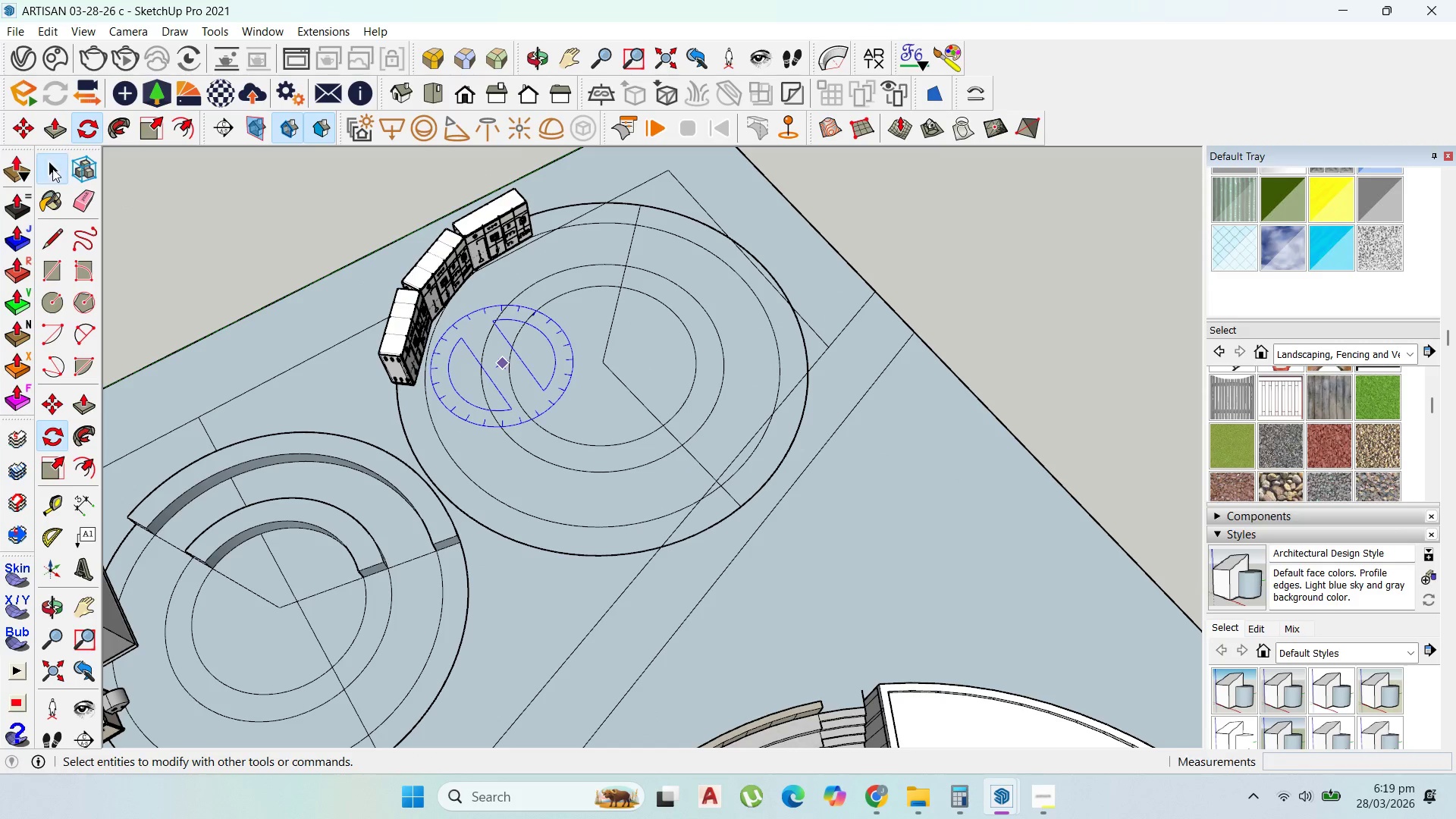 
scroll: coordinate [568, 411], scroll_direction: up, amount: 3.0
 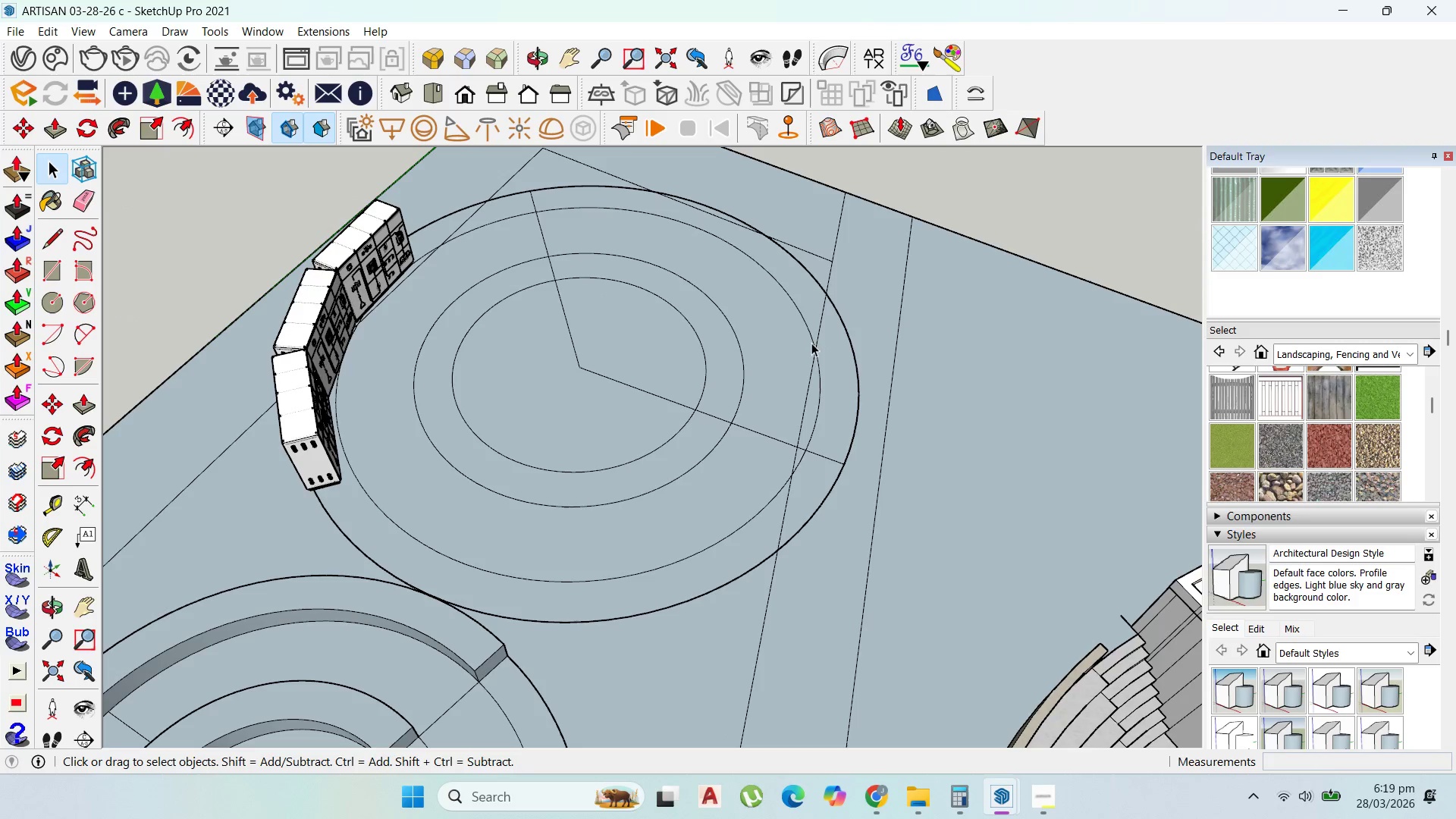 
double_click([797, 343])
 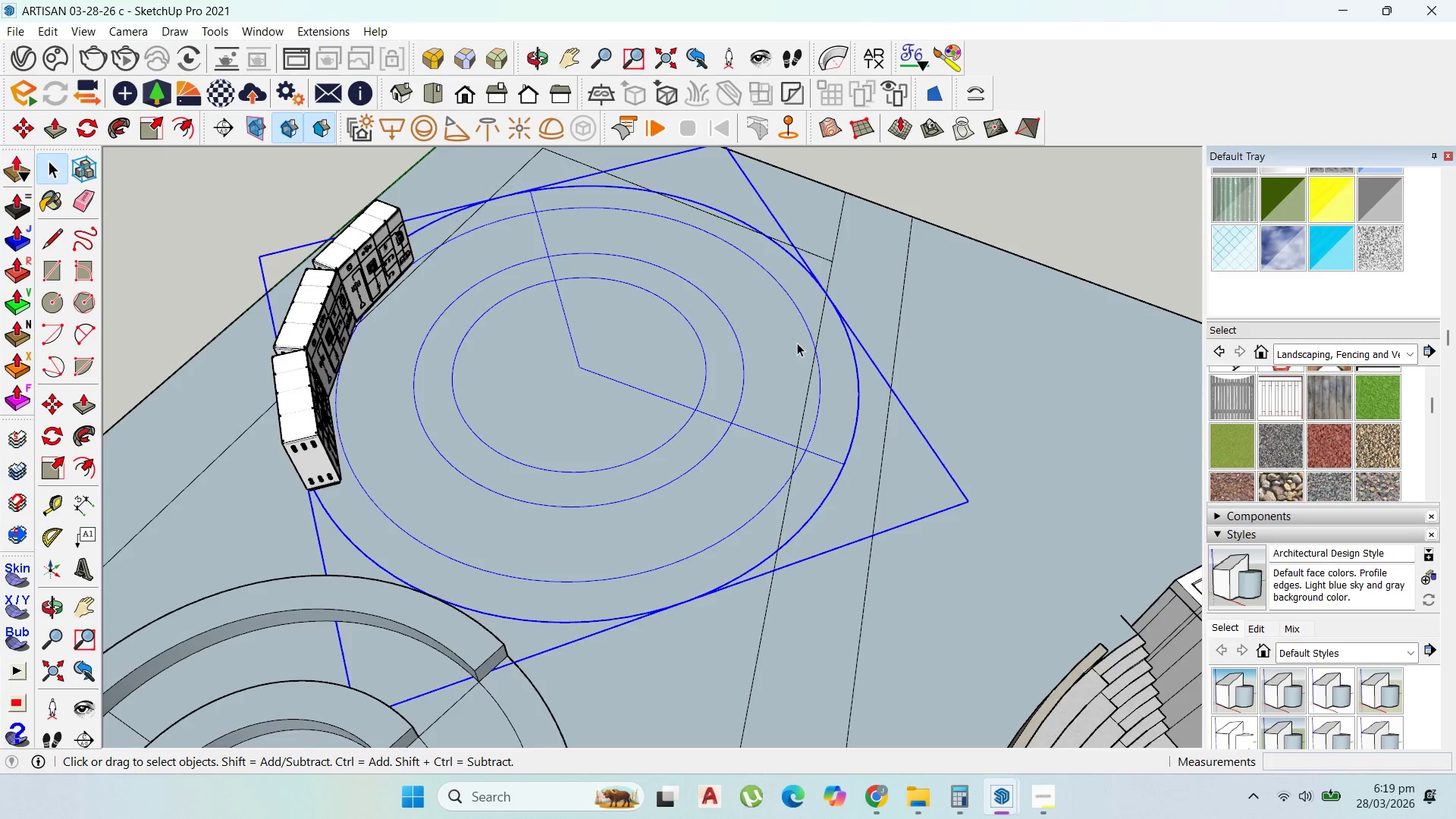 
triple_click([797, 343])
 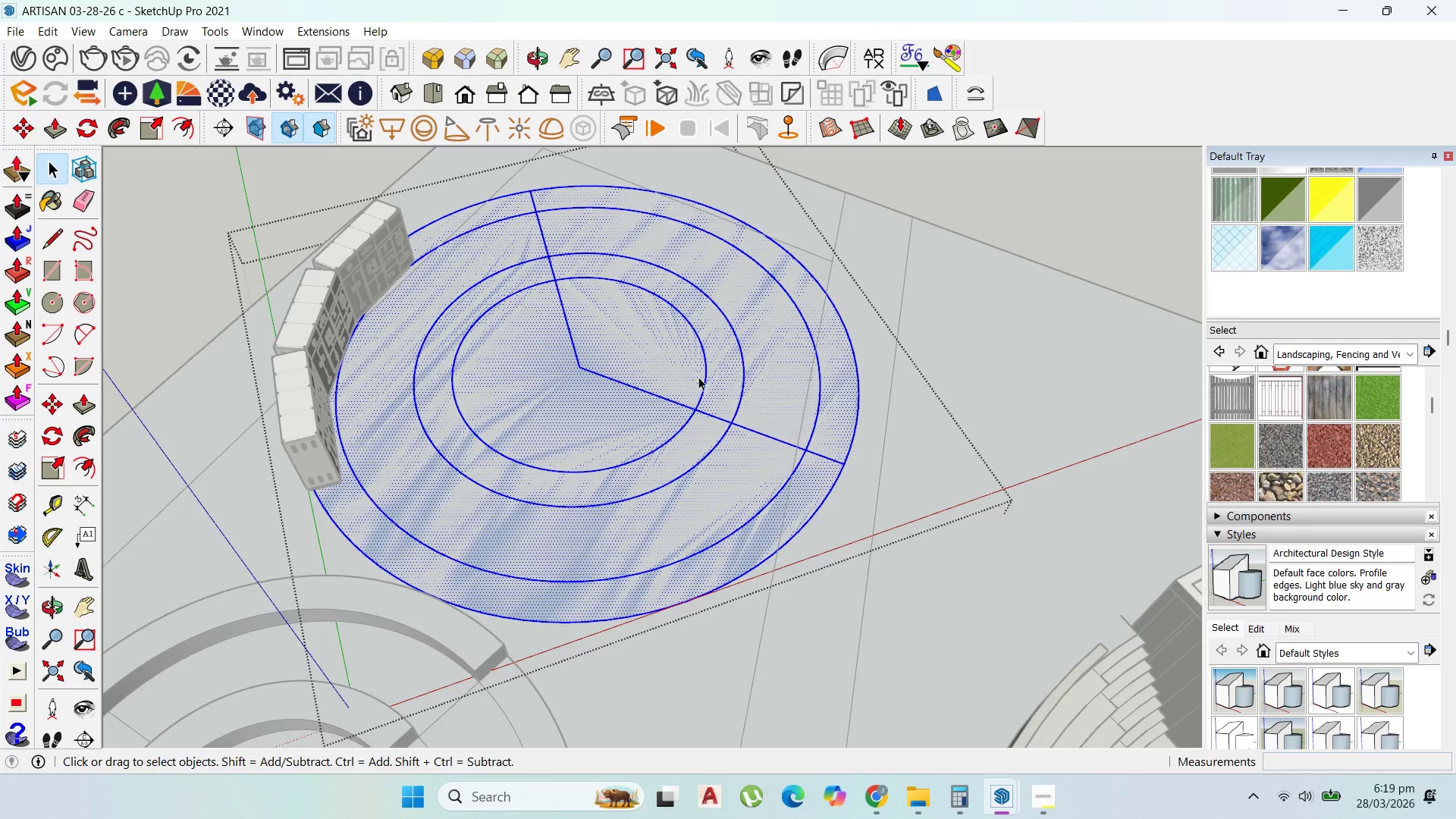 
left_click([619, 384])
 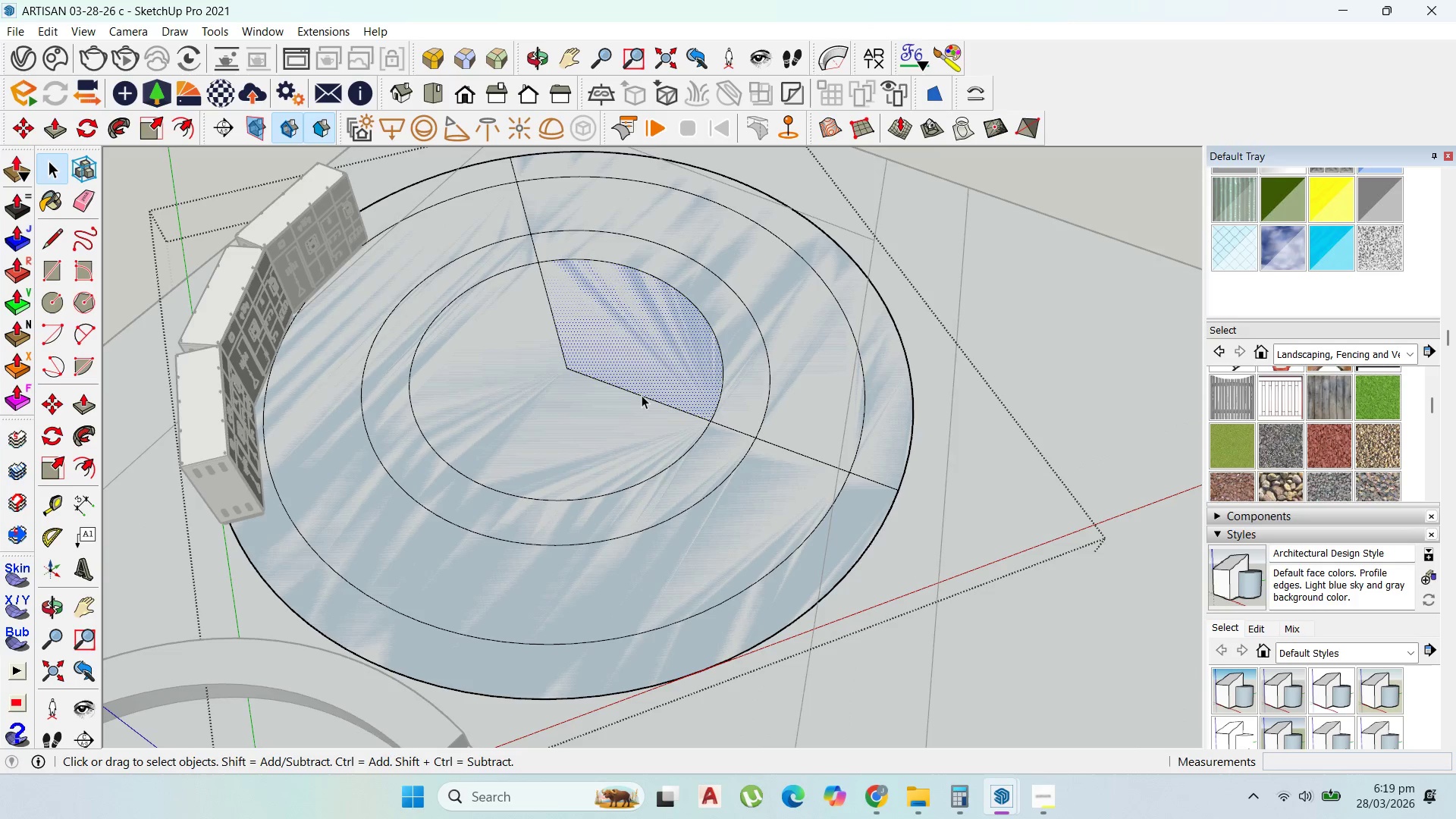 
scroll: coordinate [633, 363], scroll_direction: up, amount: 2.0
 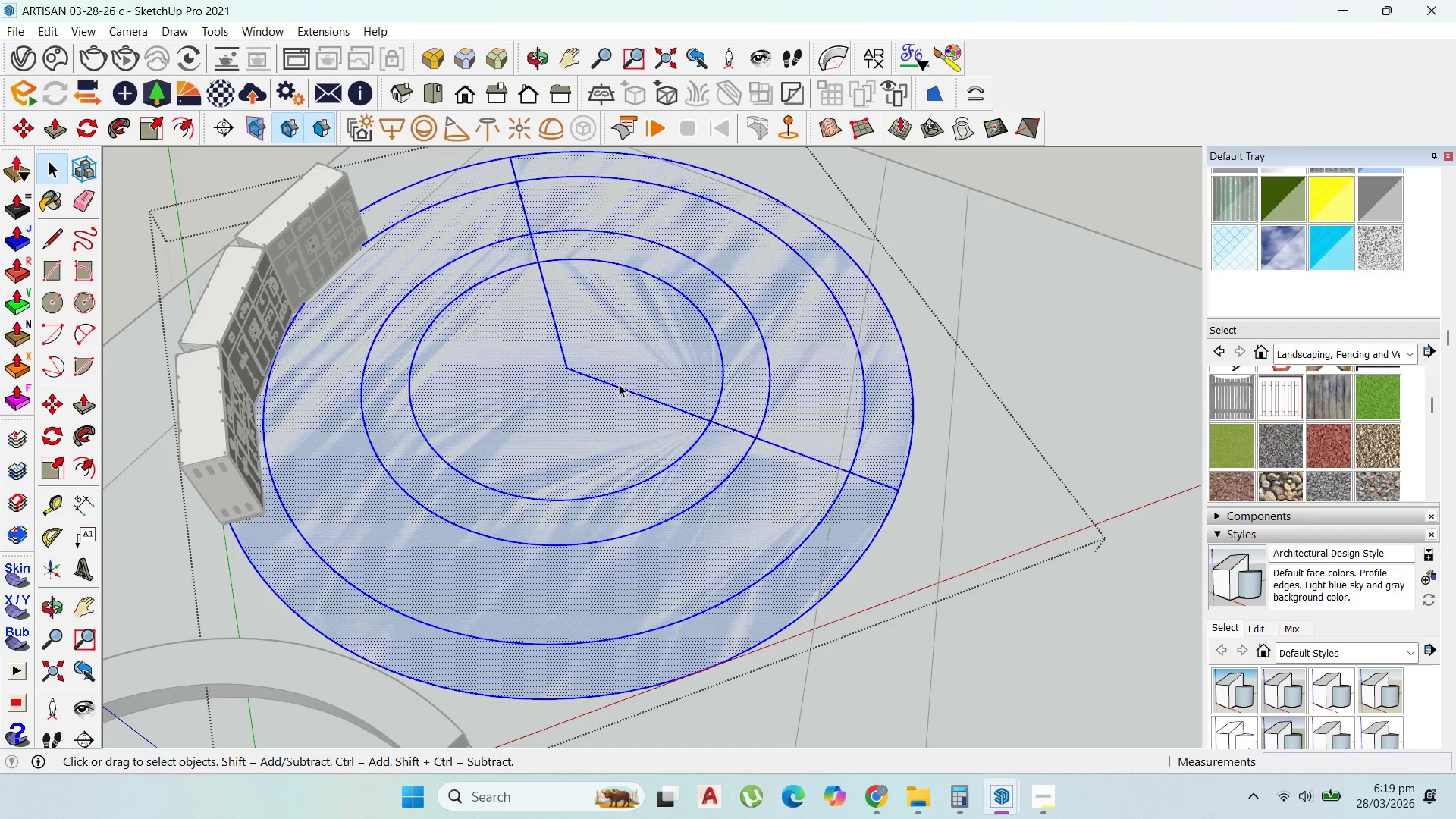 
left_click([641, 395])
 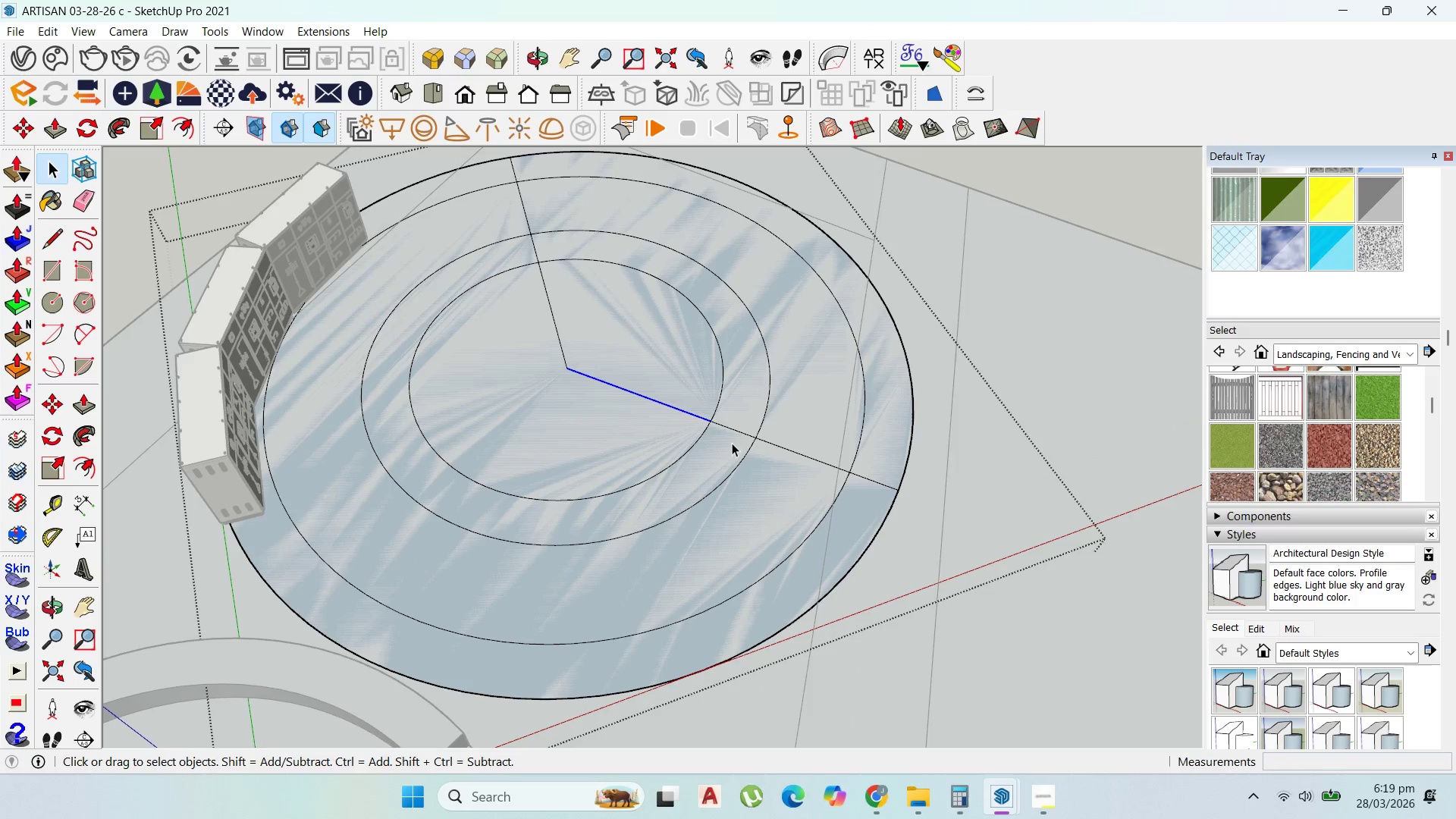 
hold_key(key=ShiftLeft, duration=1.5)
left_click([735, 428])
 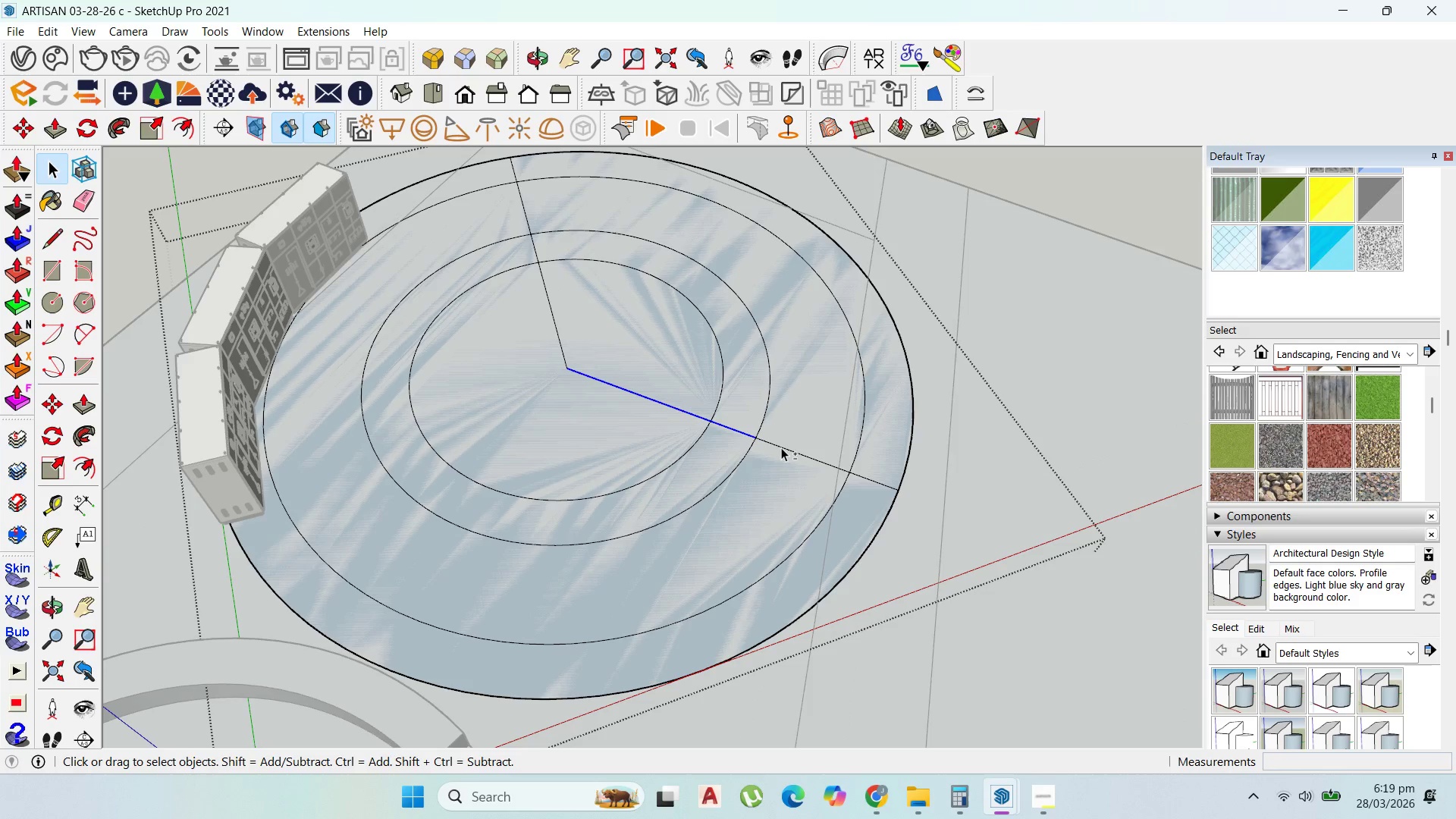 
left_click([783, 447])
 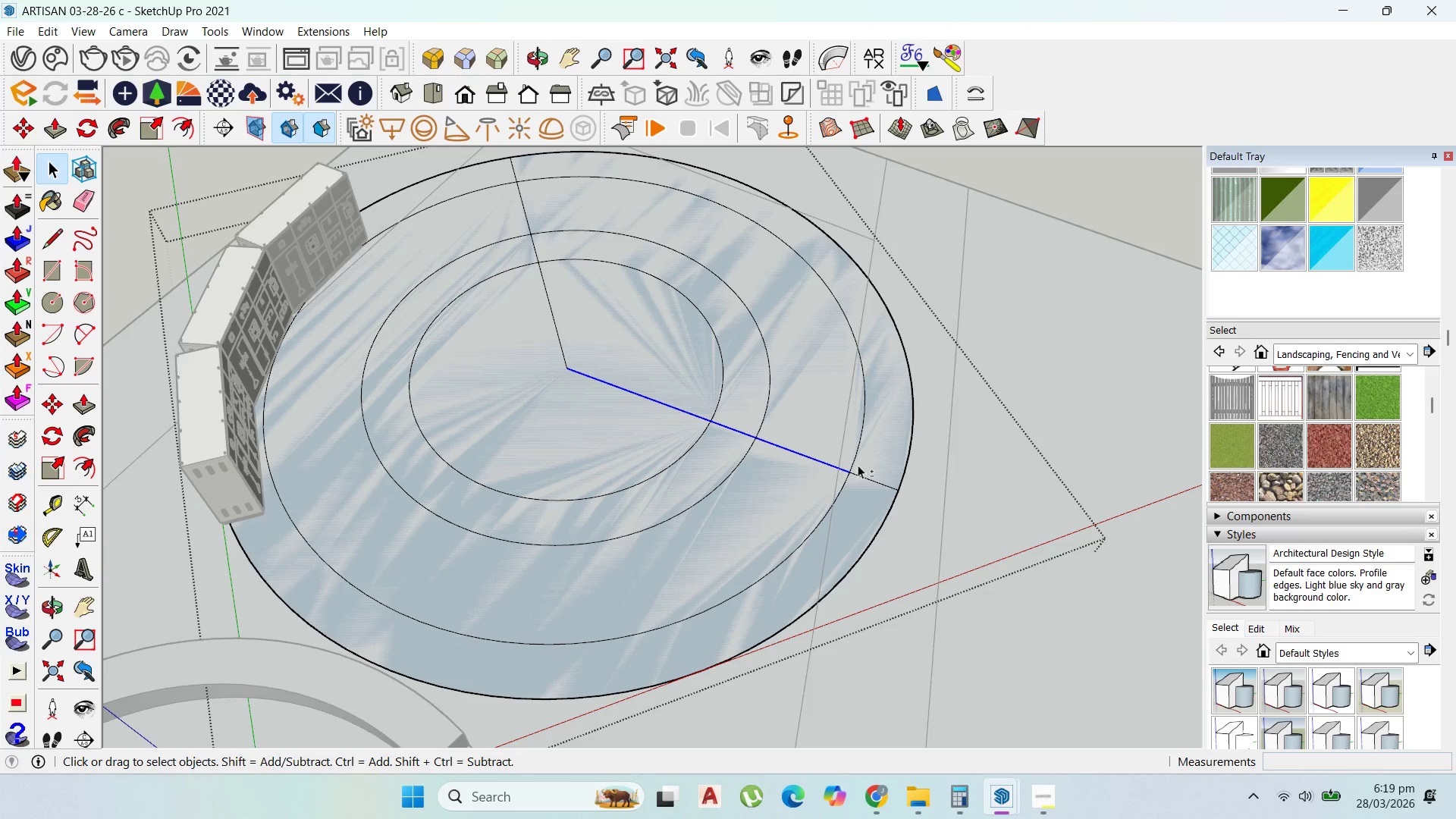 
hold_key(key=ShiftLeft, duration=1.14)
left_click([874, 479])
 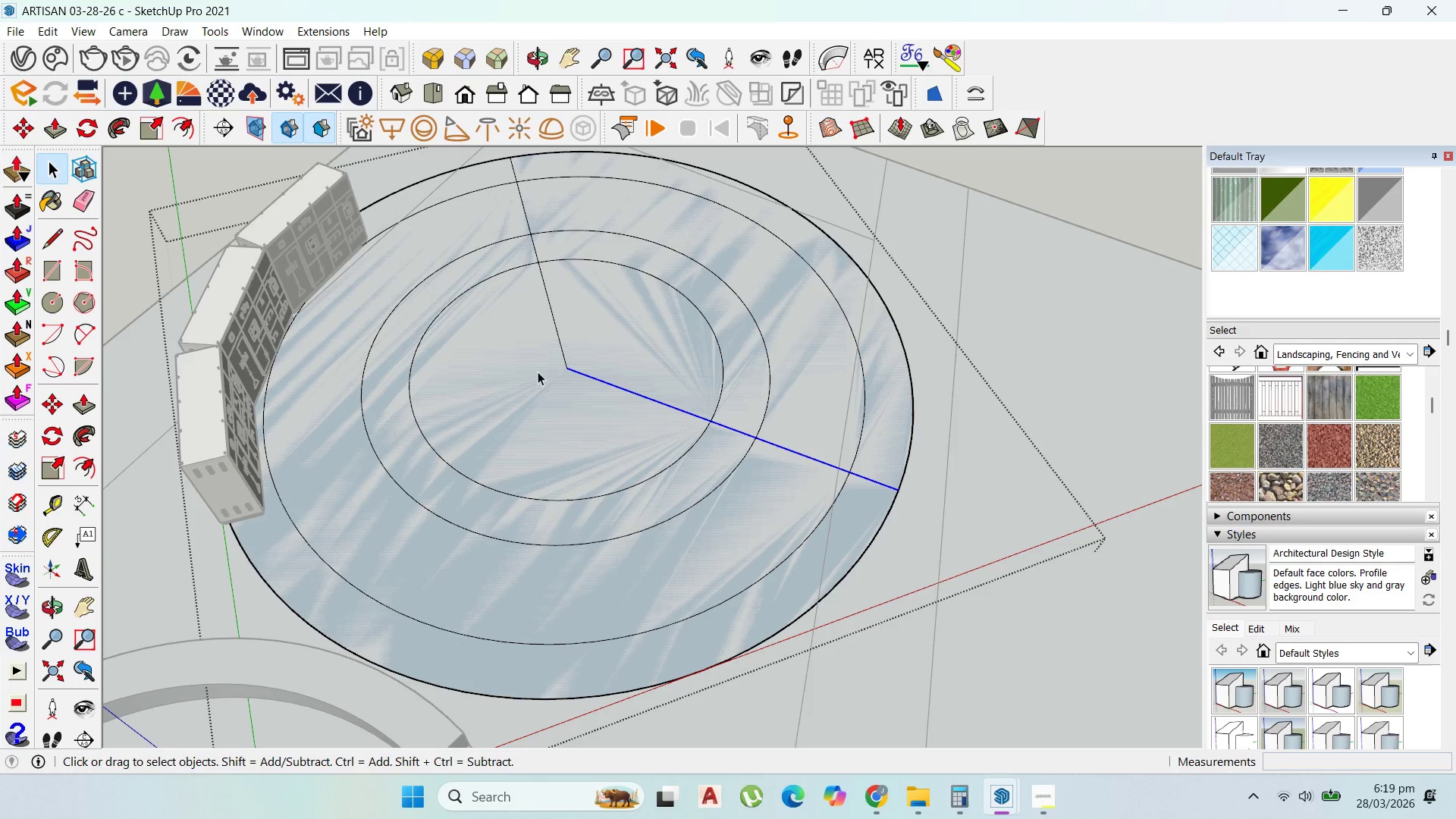 
scroll: coordinate [499, 352], scroll_direction: down, amount: 2.0
 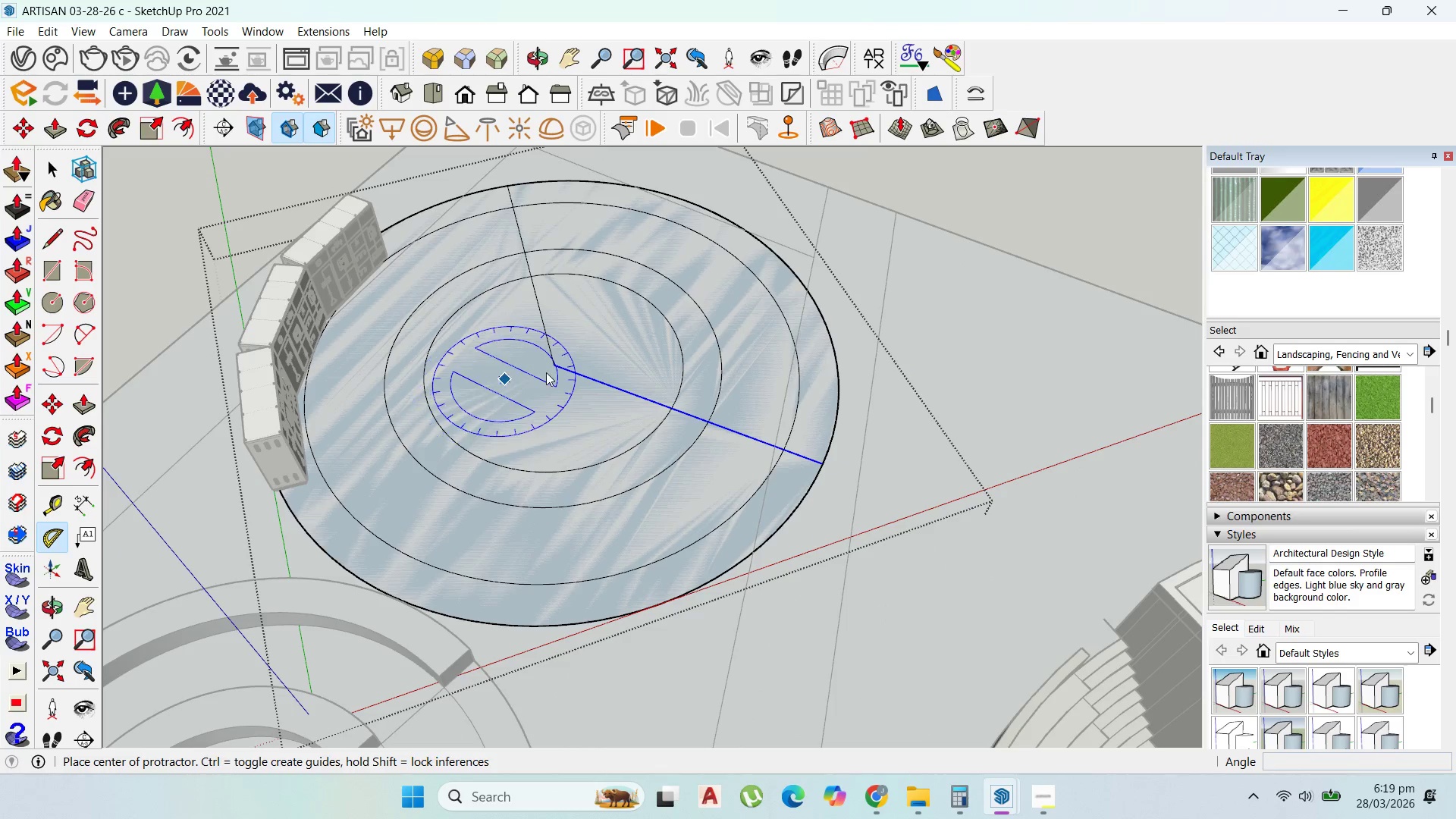 
left_click([550, 366])
 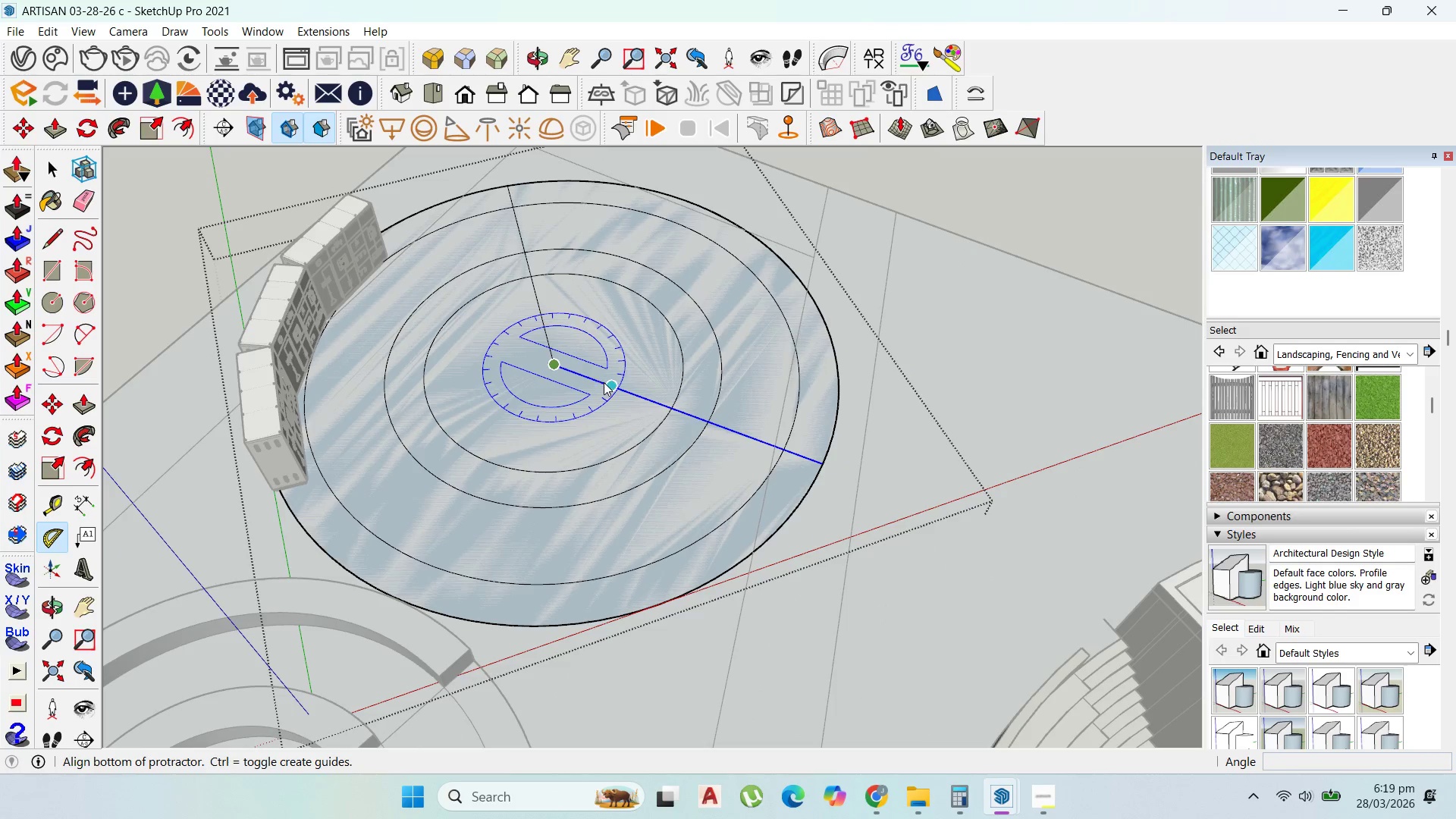 
left_click([604, 382])
 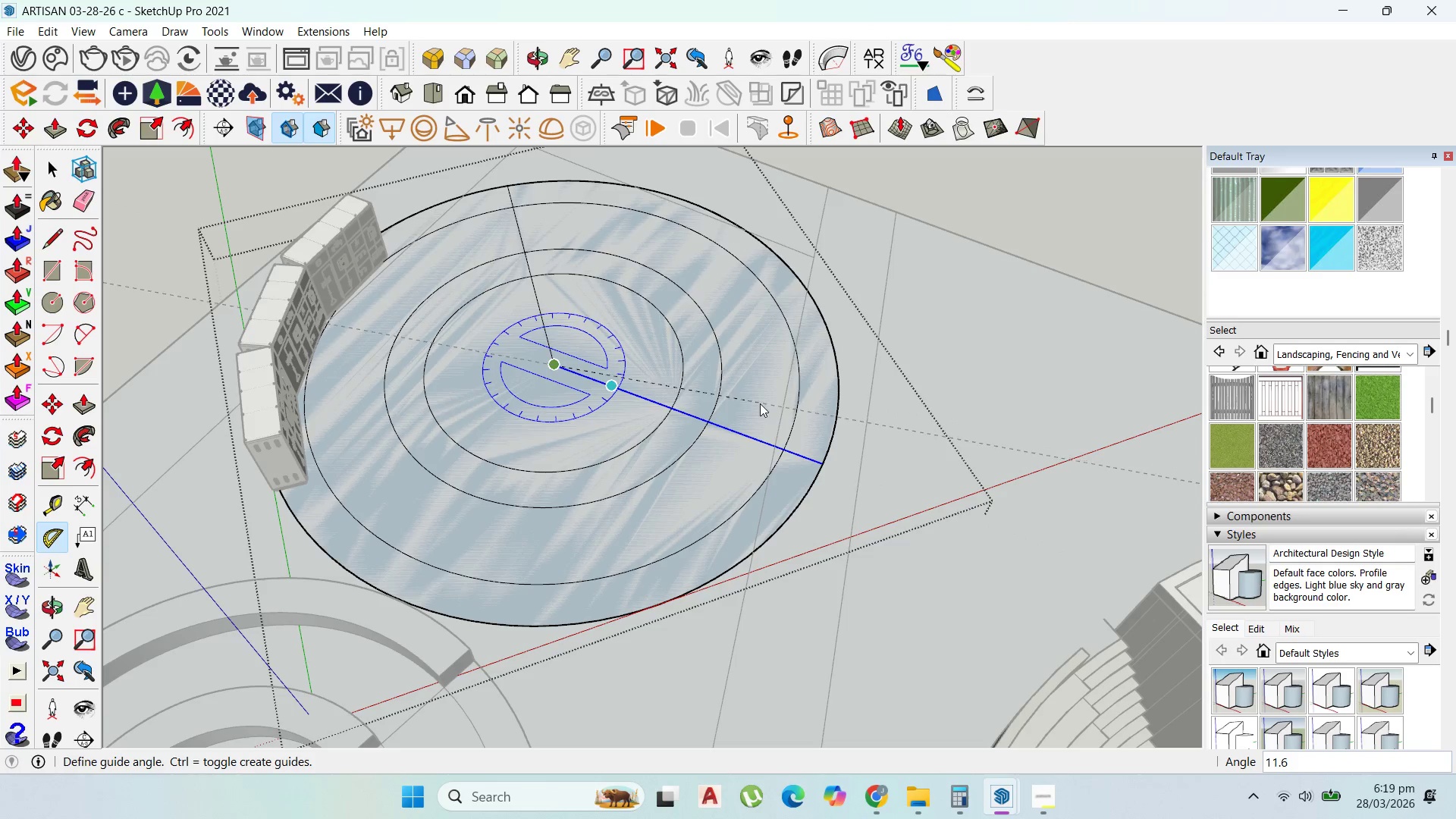 
key(8)
 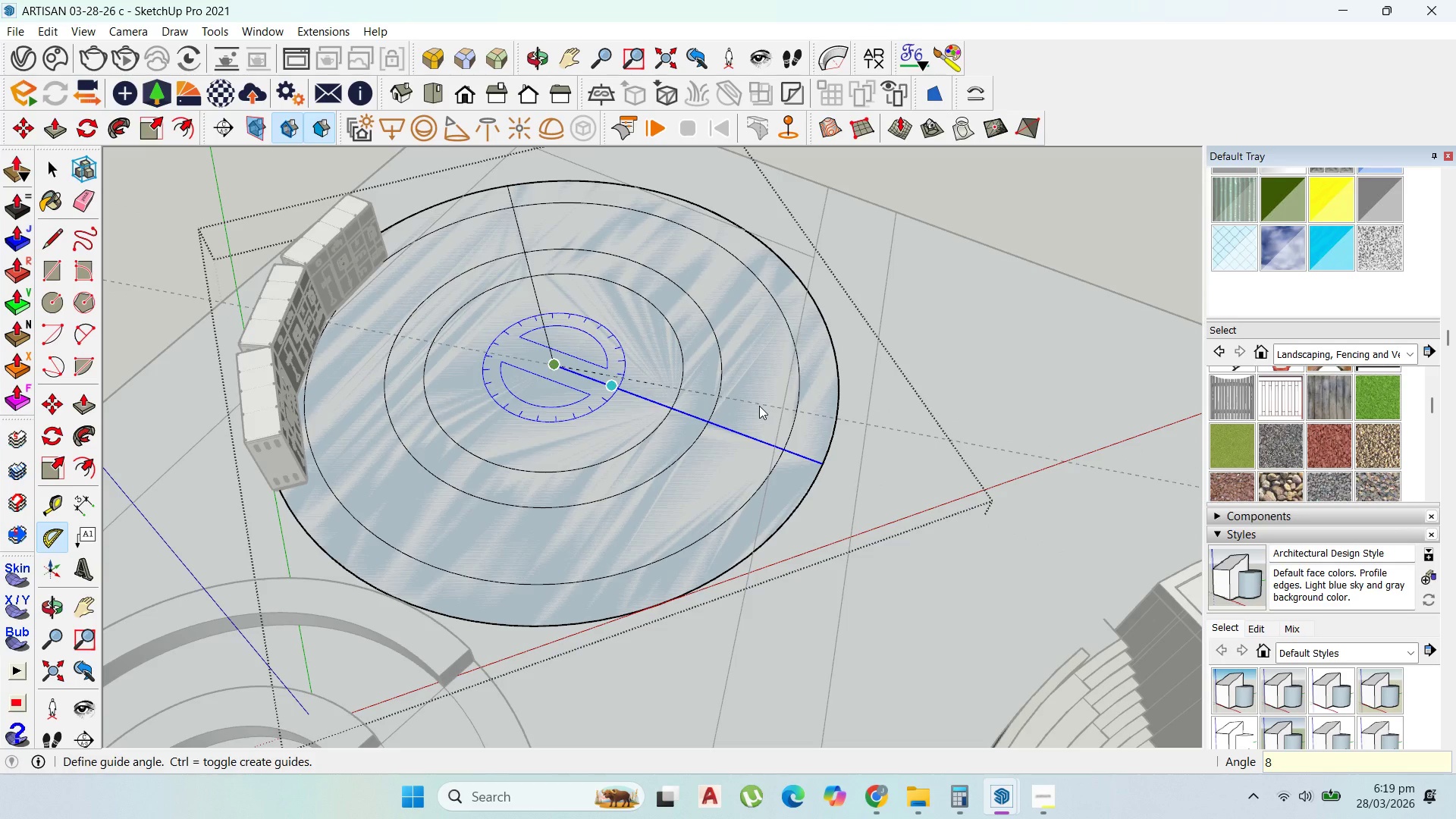 
key(Enter)
 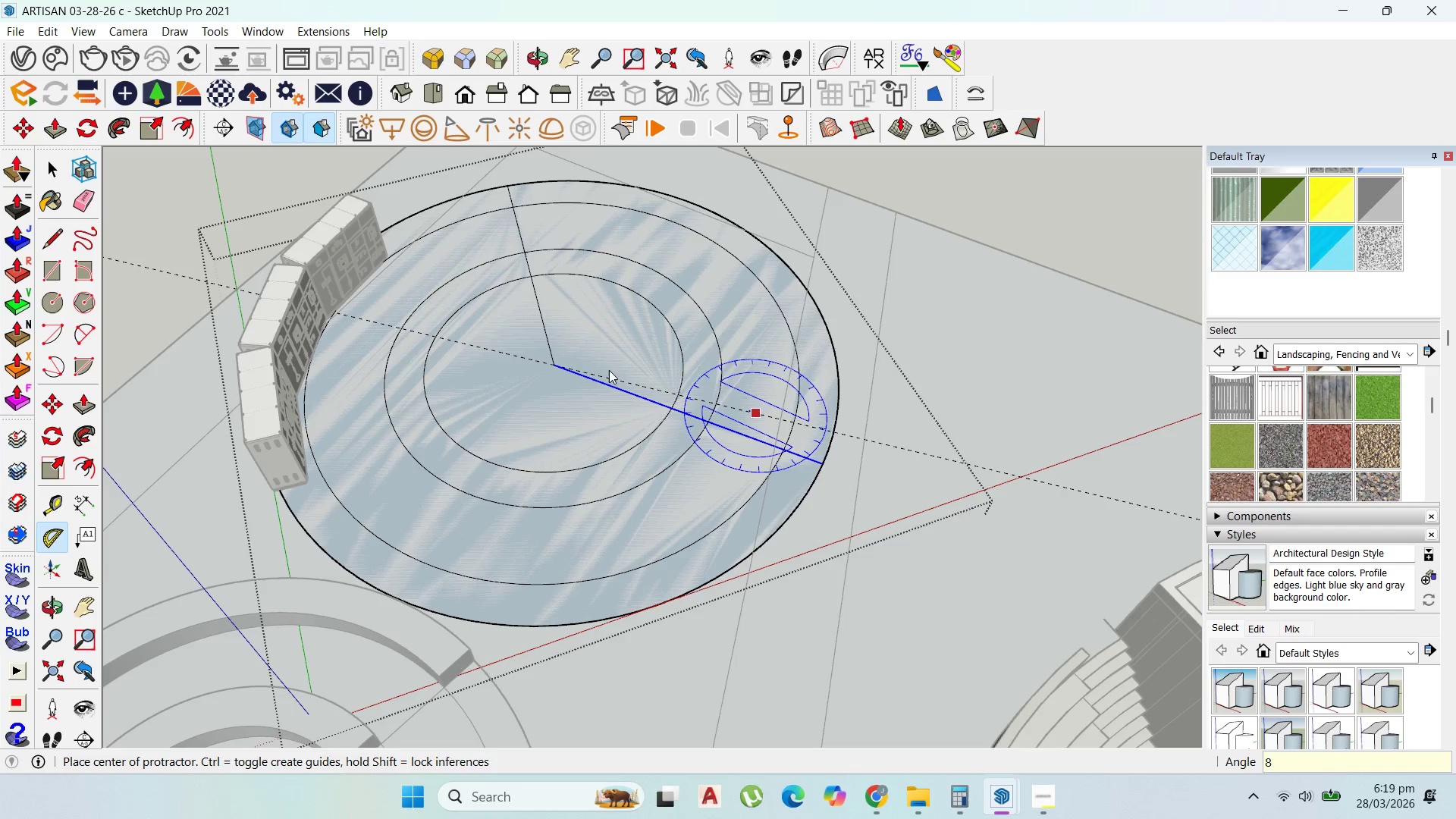 
mouse_move([557, 345])
 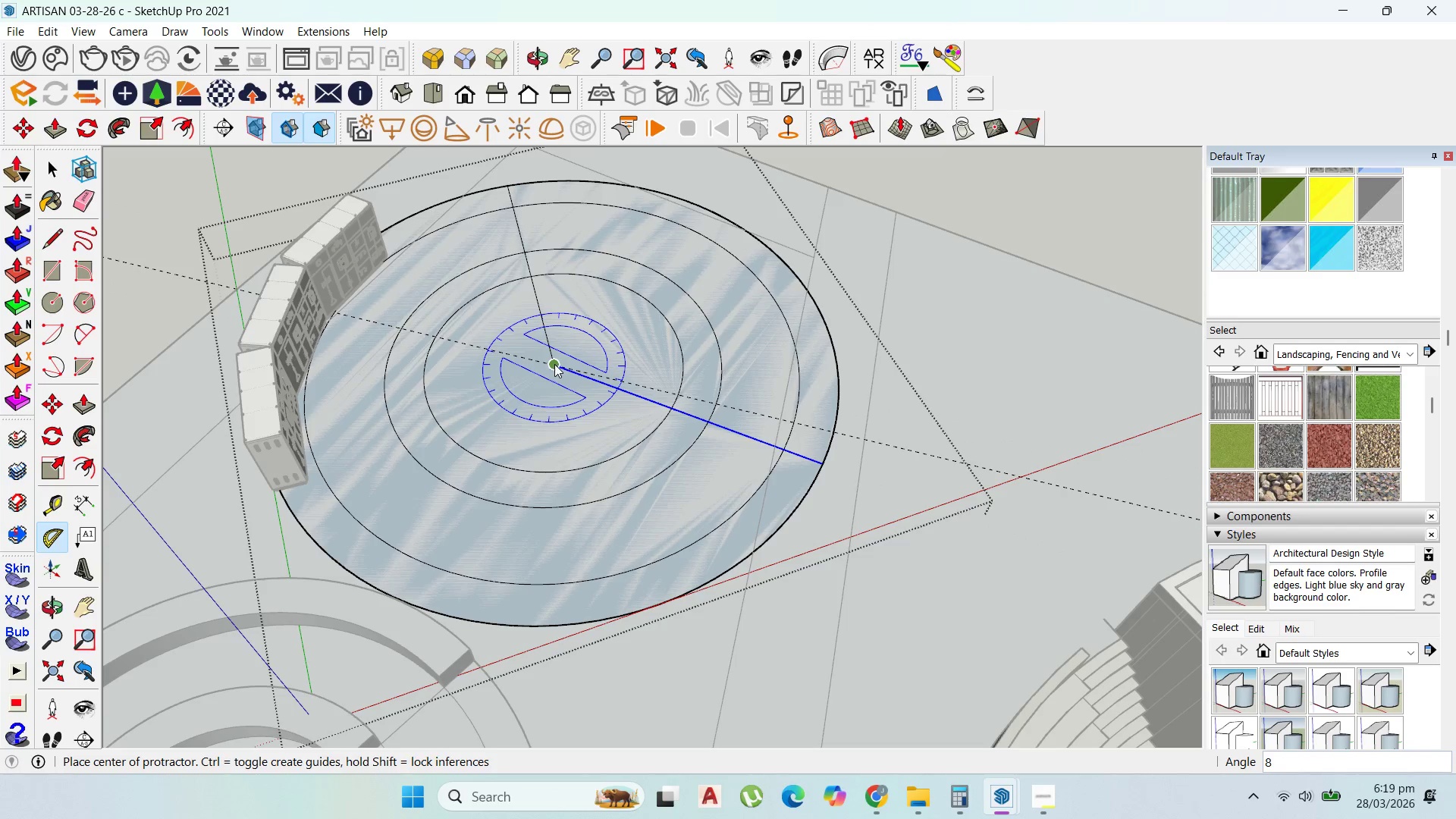 
left_click([553, 363])
 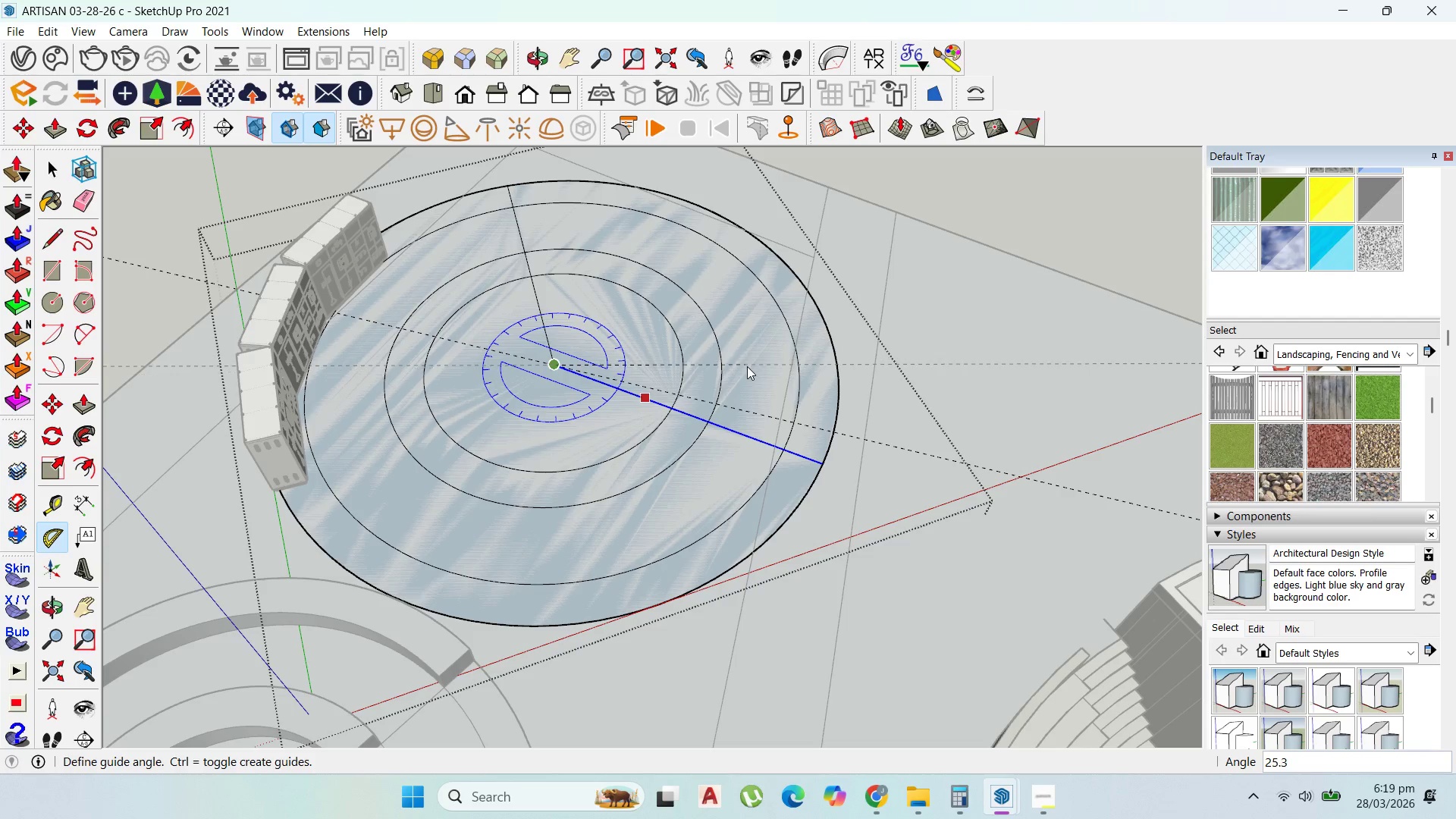 
key(8)
 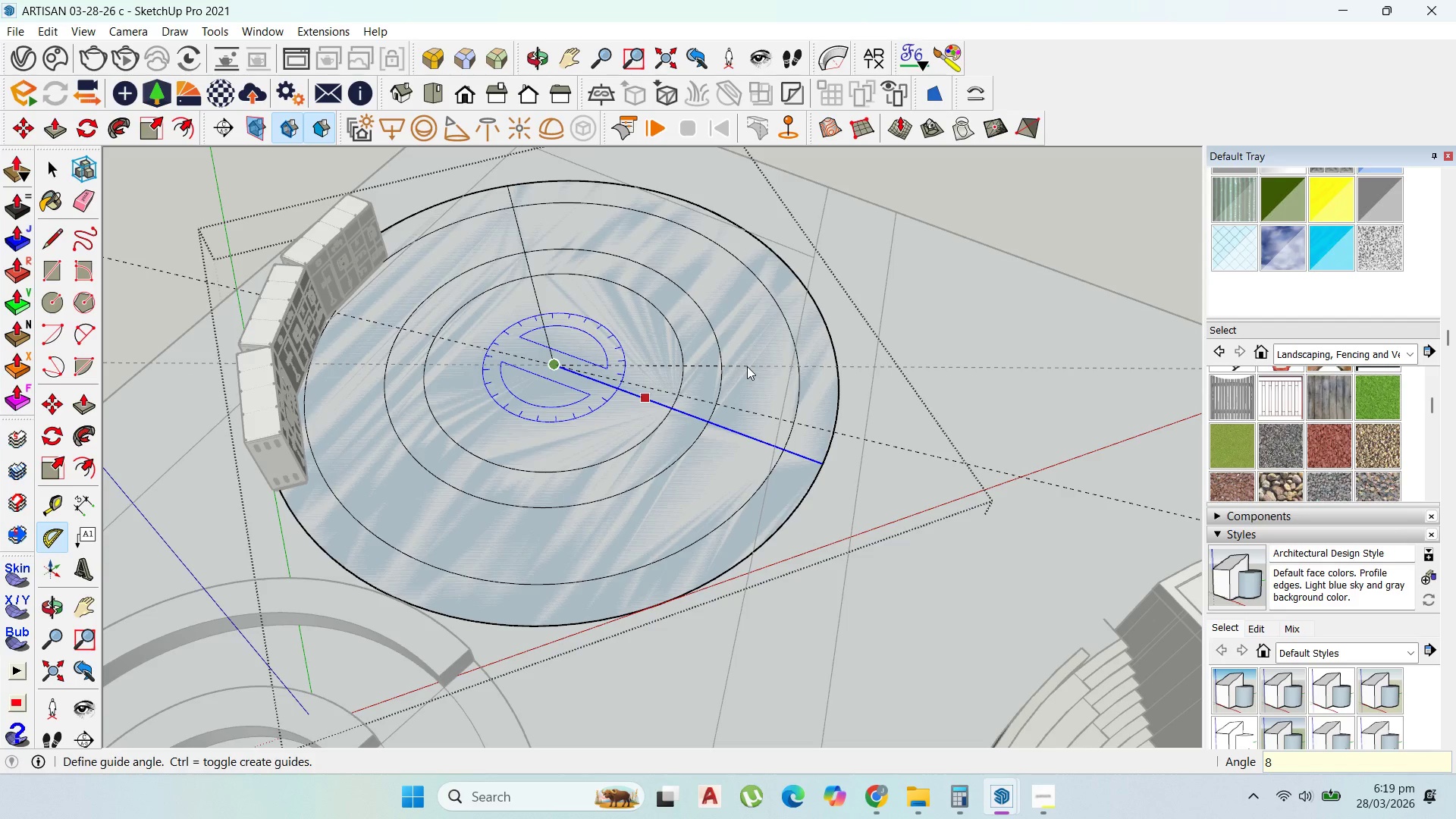 
key(Enter)
 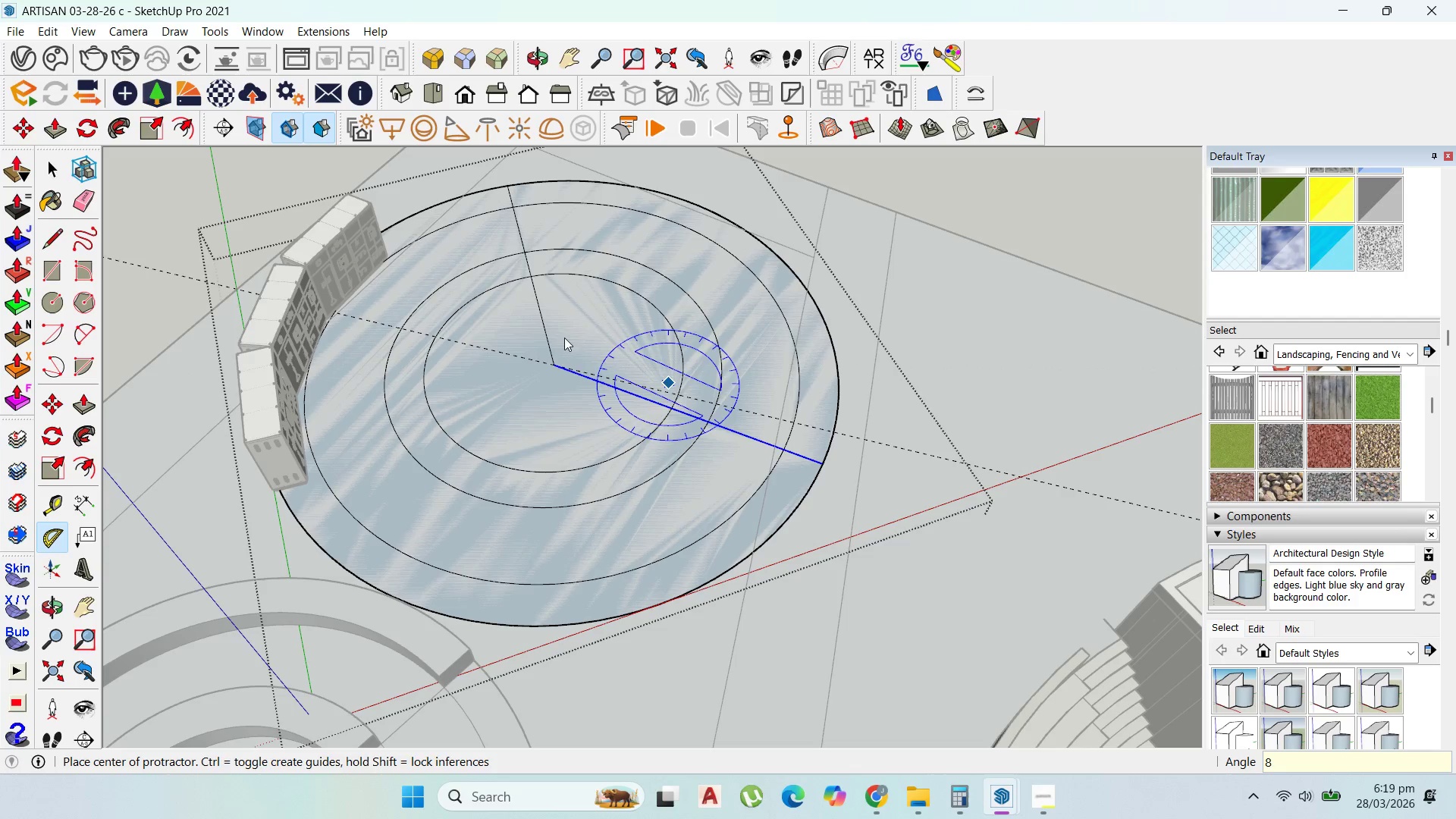 
scroll: coordinate [567, 389], scroll_direction: up, amount: 9.0
 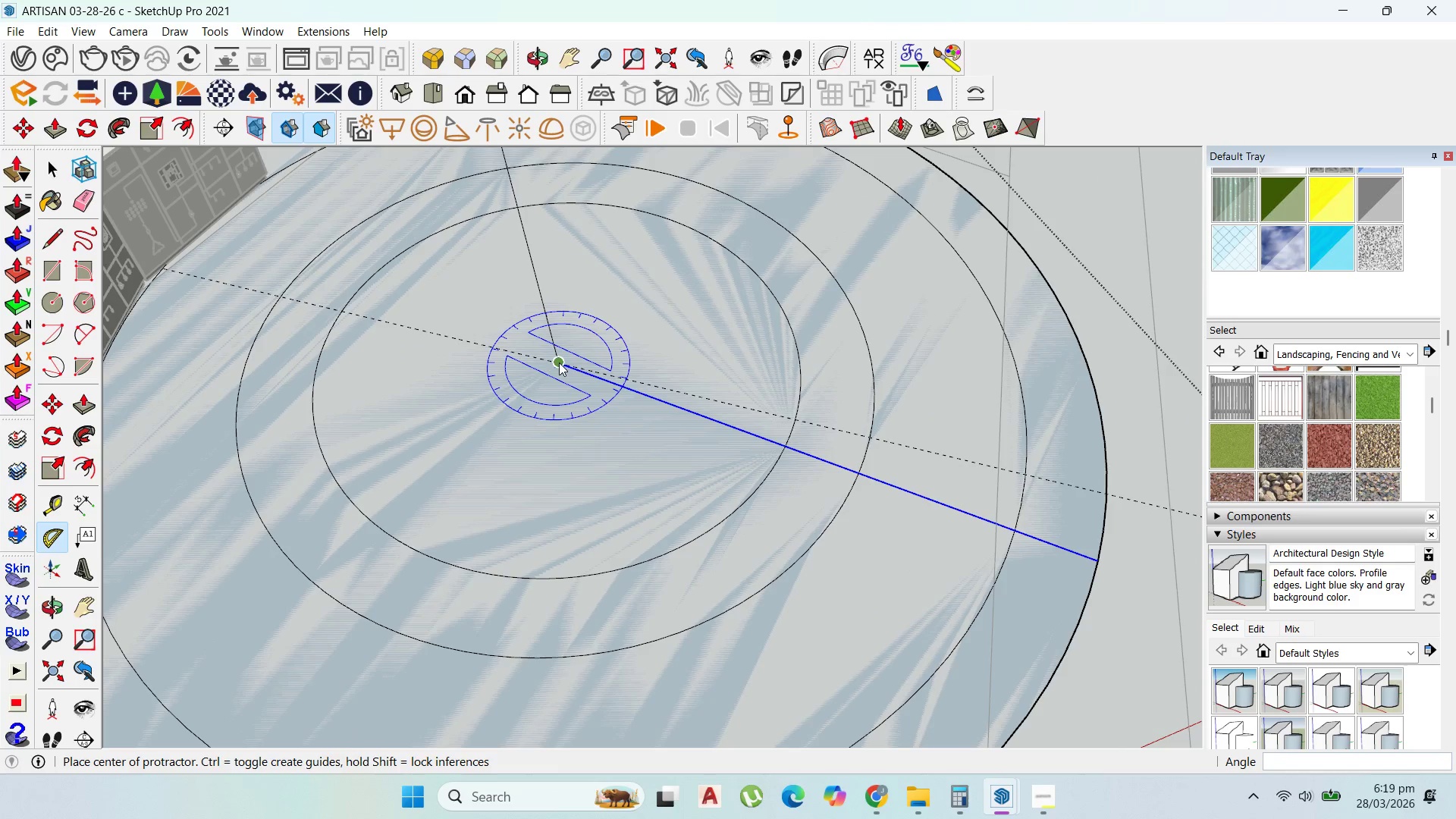 
left_click([559, 362])
 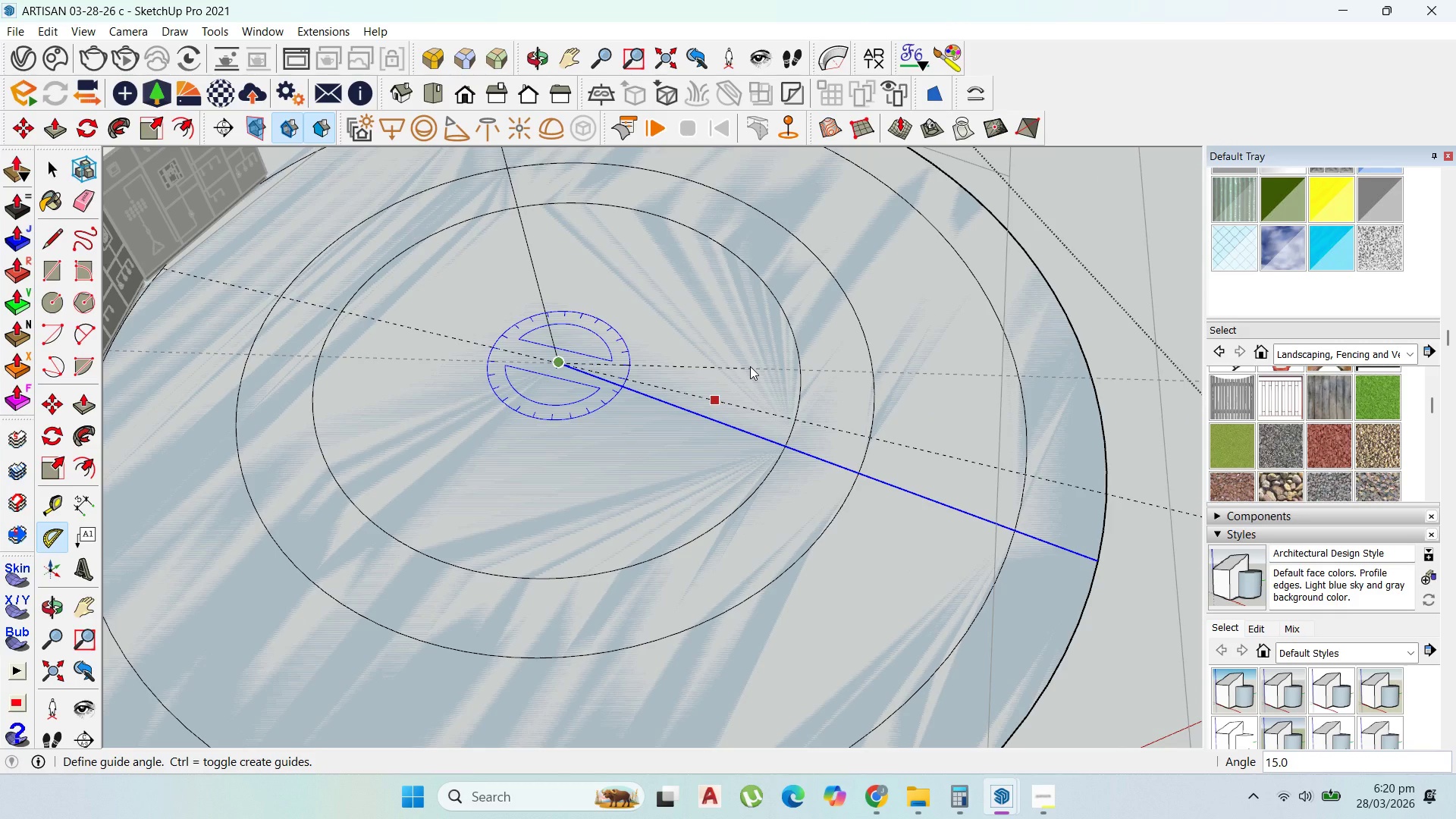 
wait(9.28)
 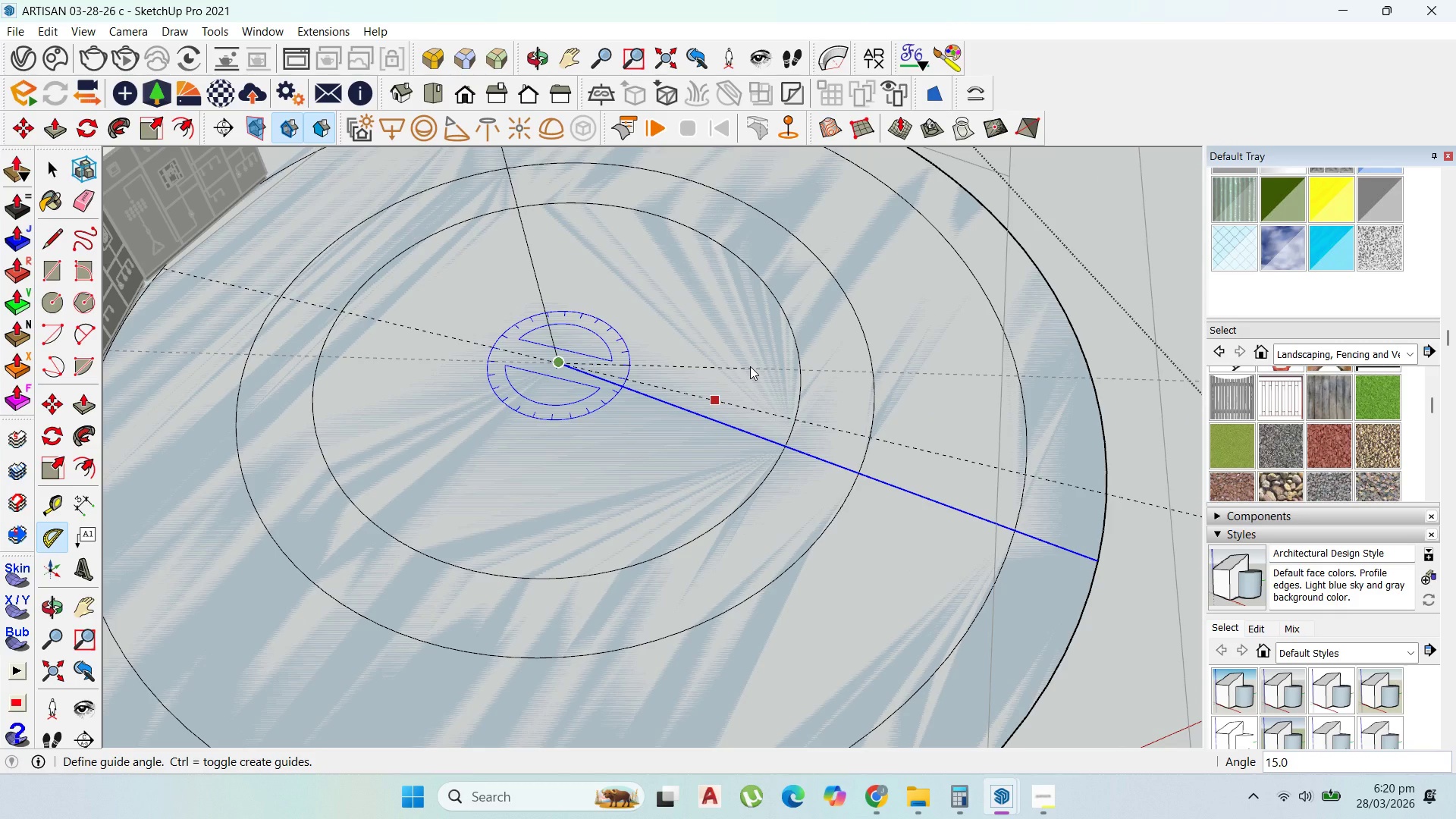 
key(8)
 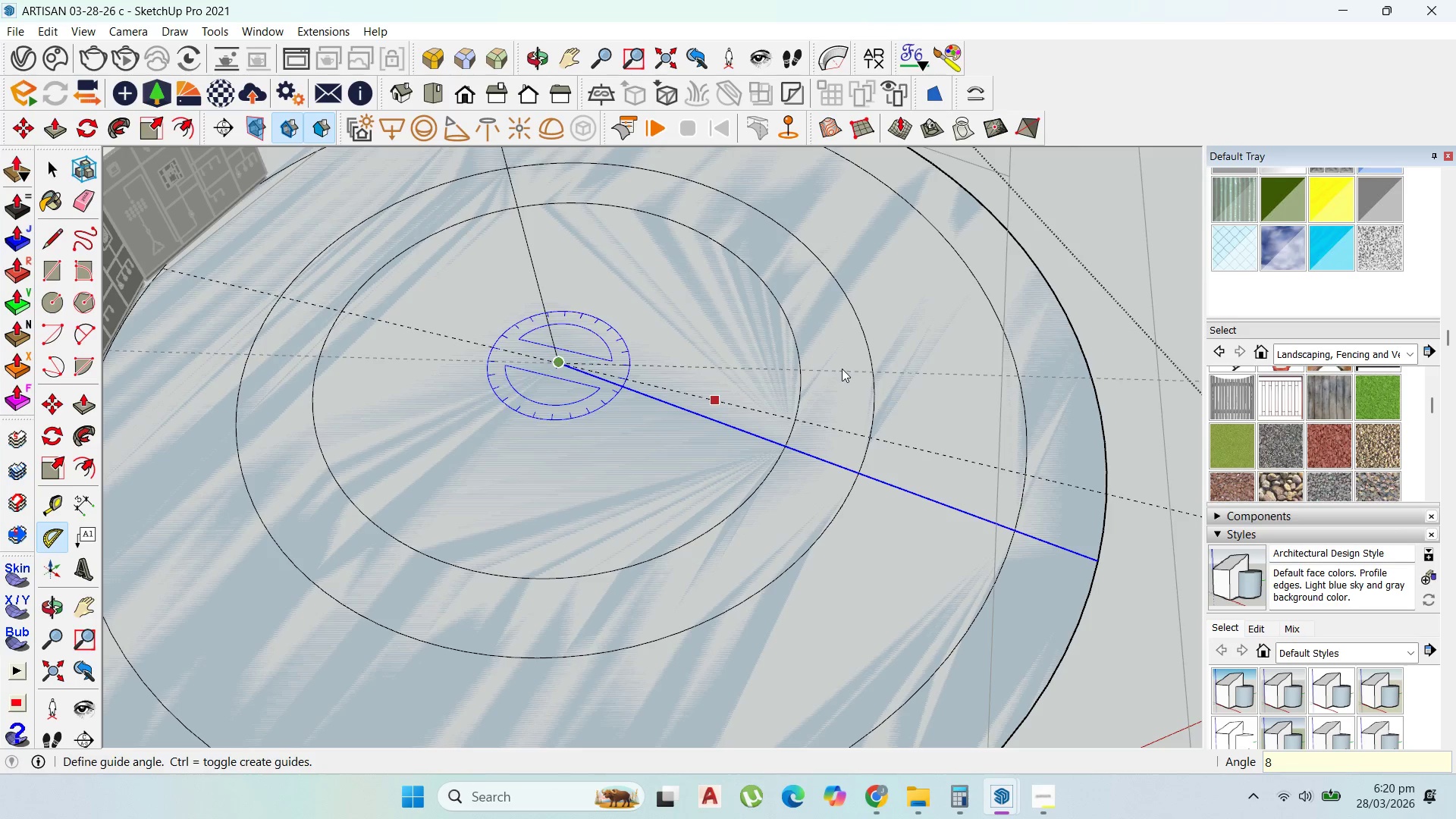 
key(Enter)
 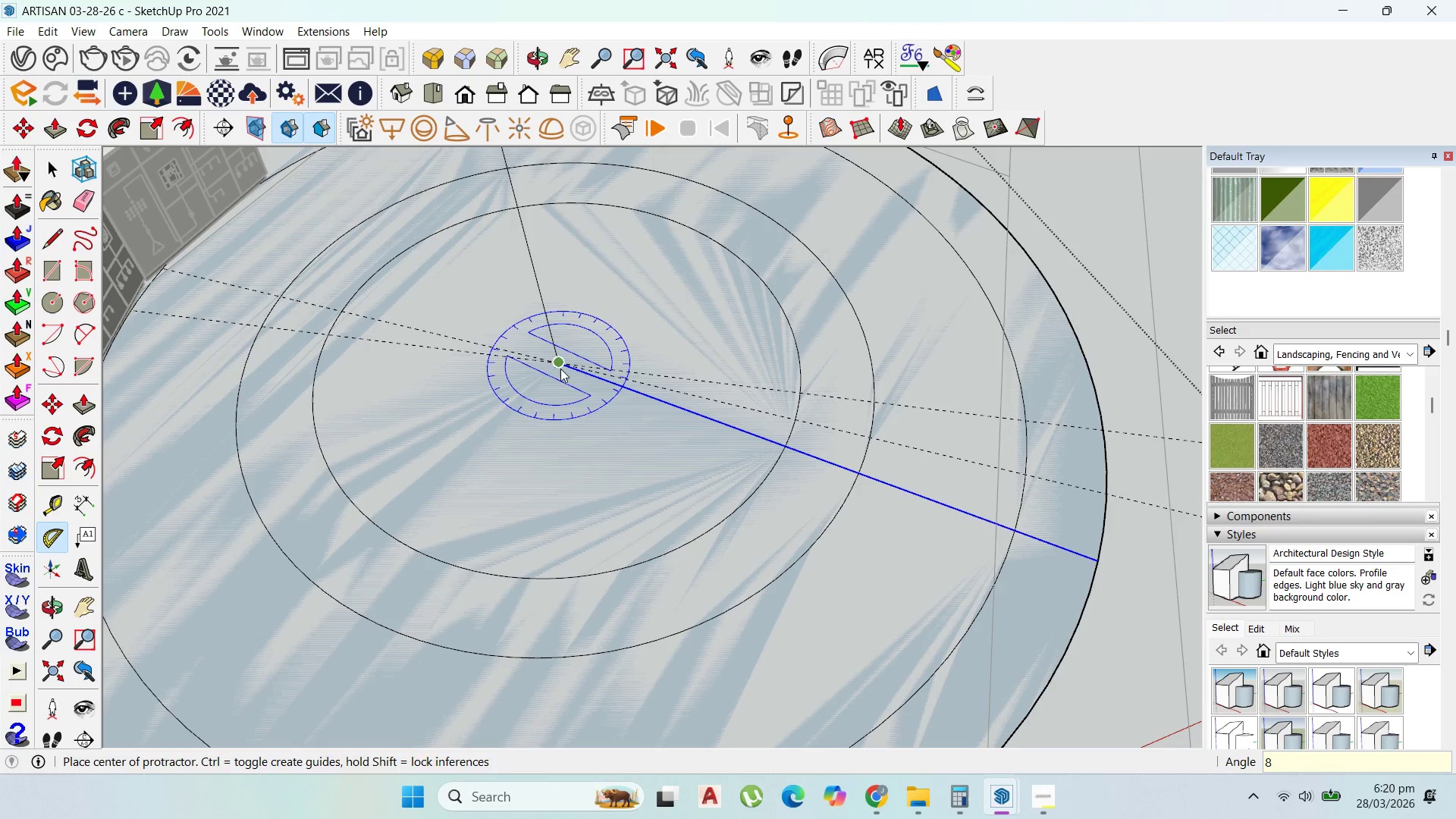 
left_click([559, 363])
 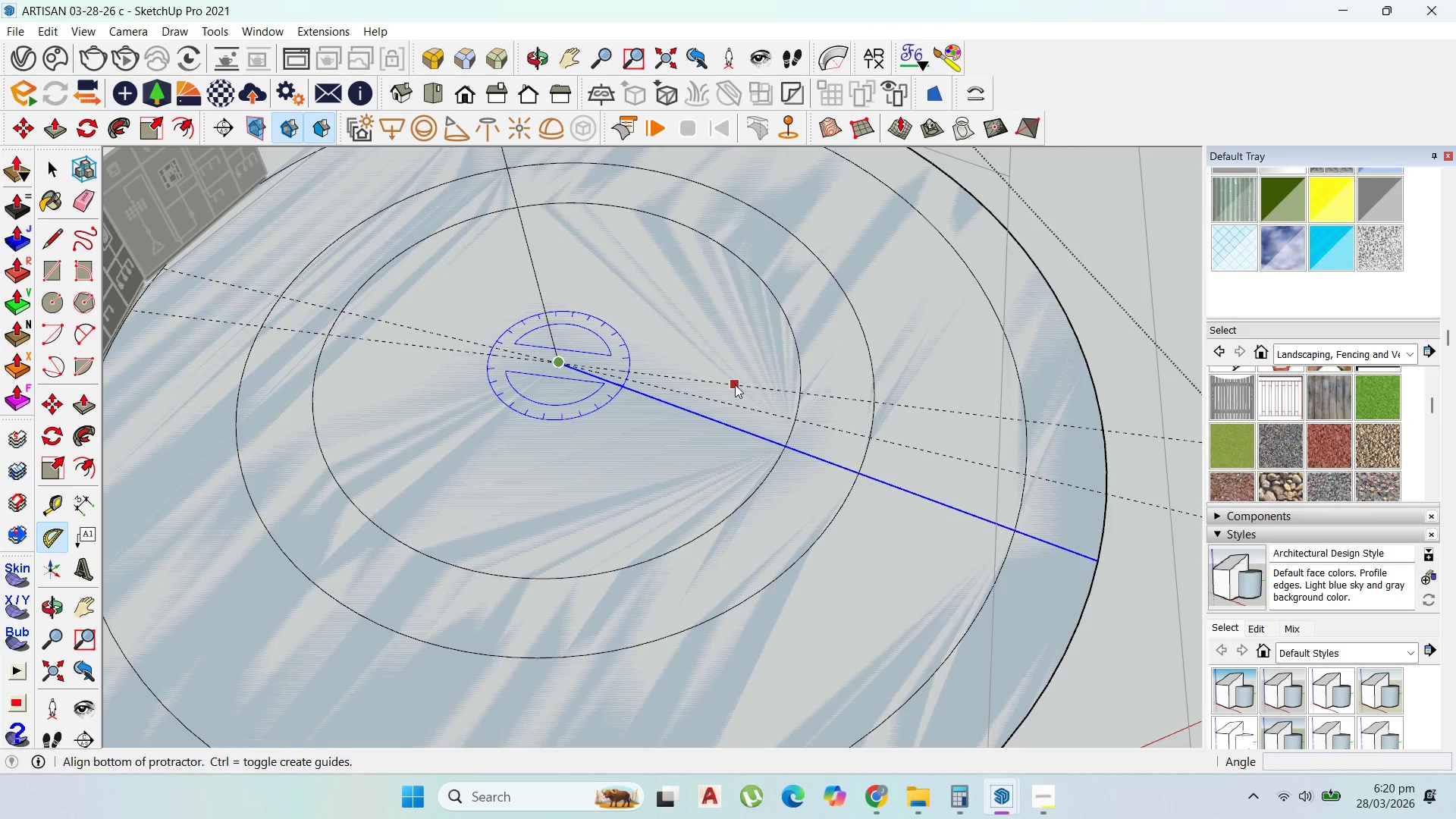 
left_click([735, 384])
 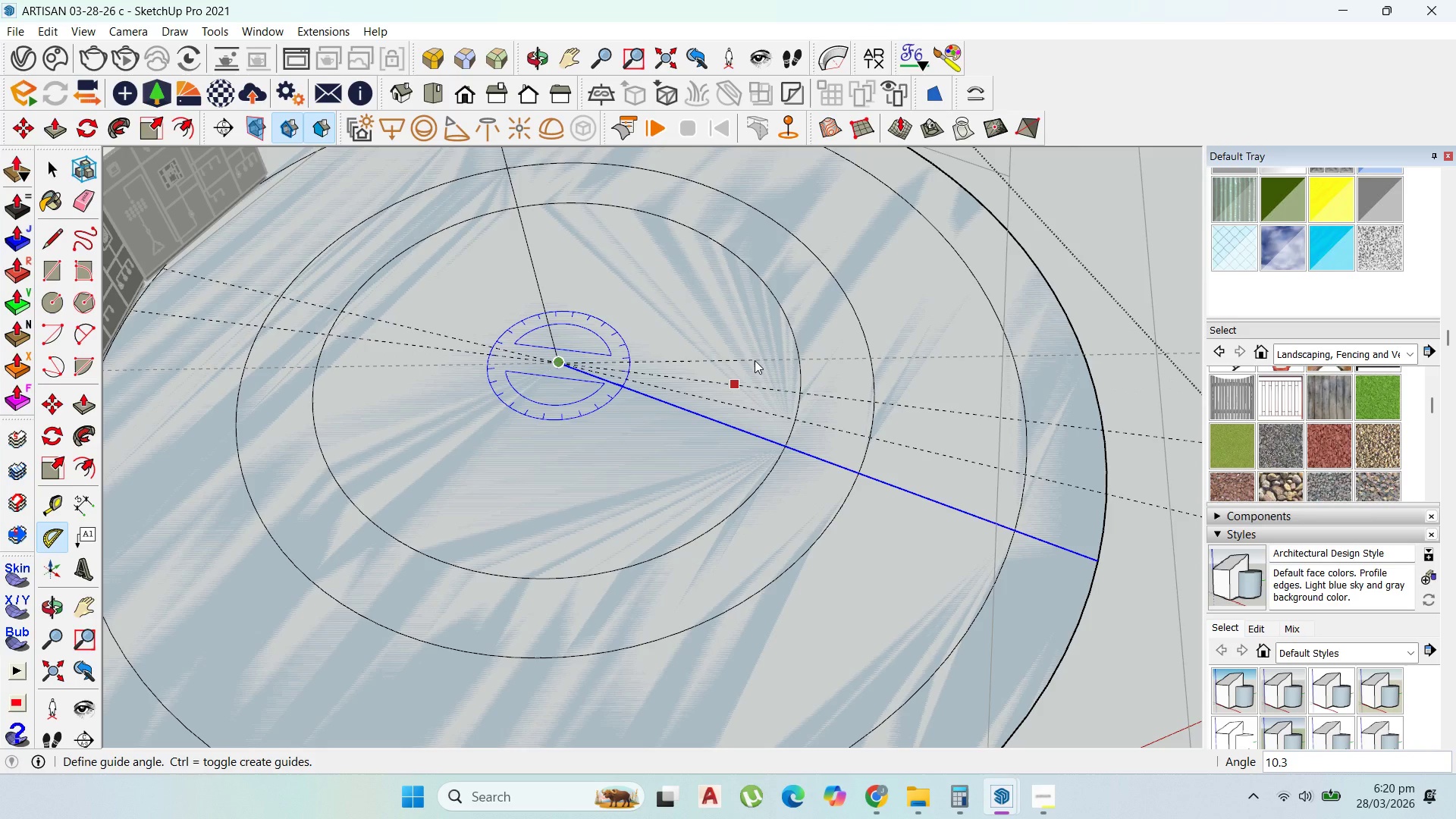 
key(8)
 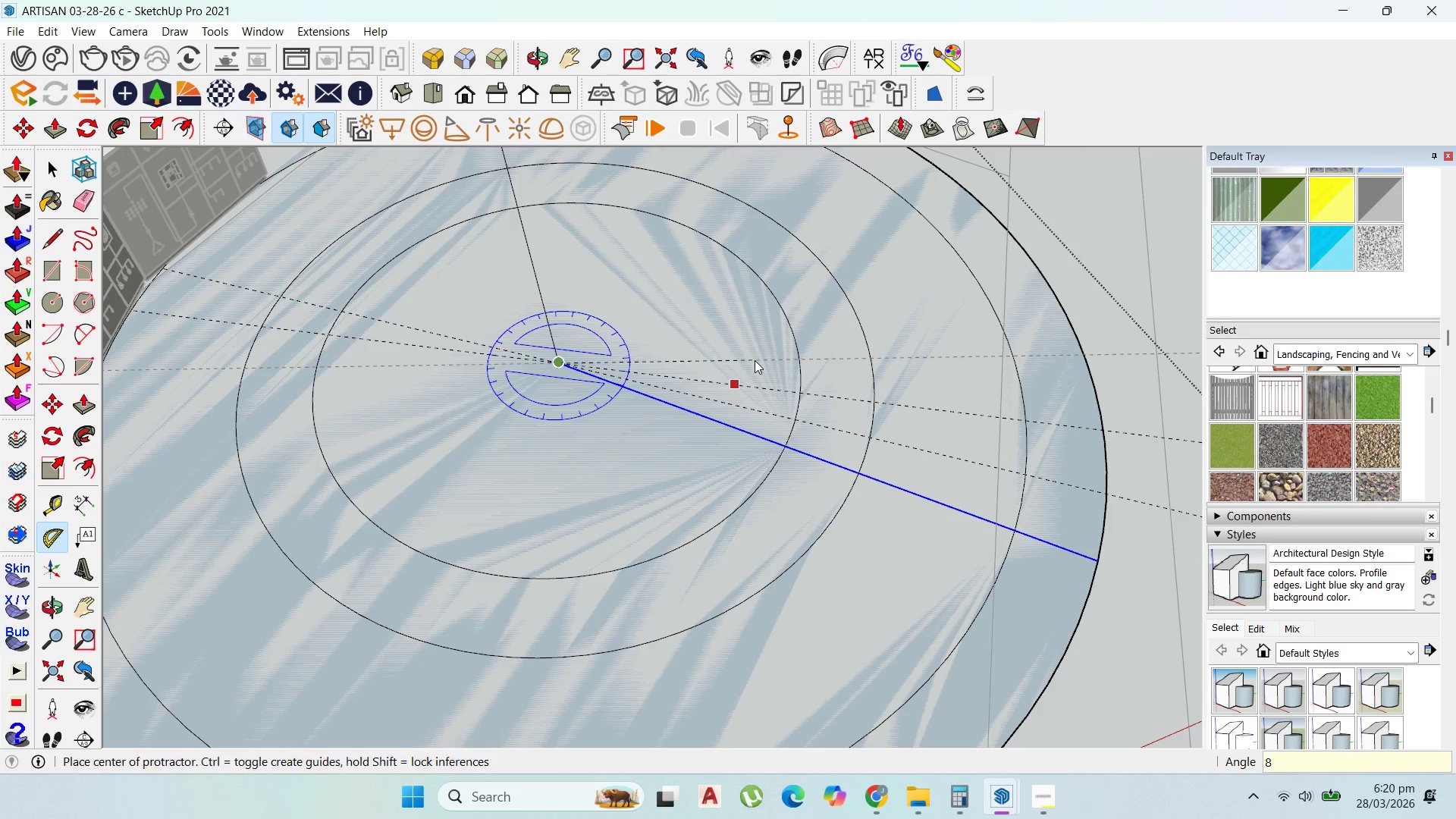 
key(Enter)
 